 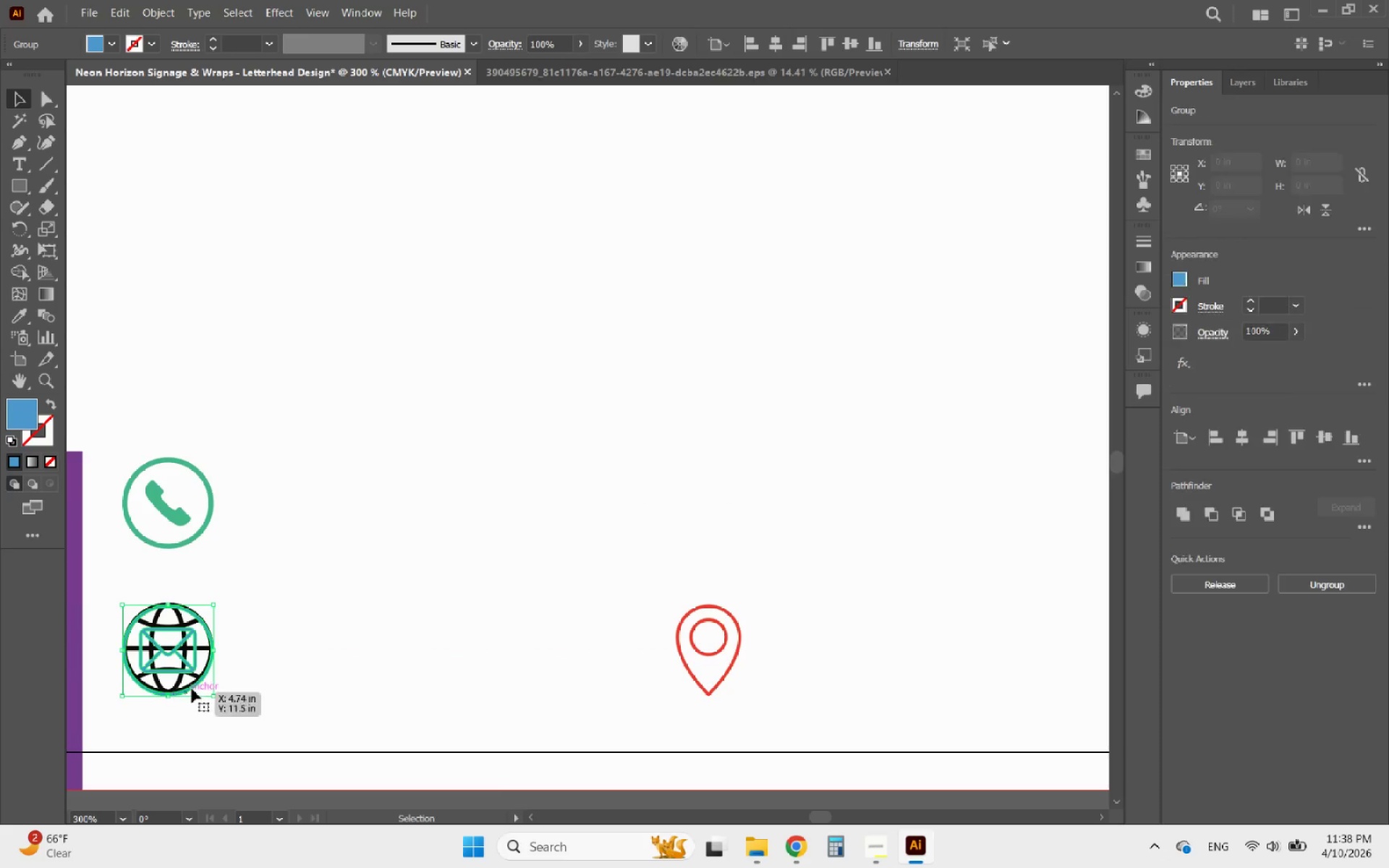 
hold_key(key=AltLeft, duration=1.69)
scroll: coordinate [226, 710], scroll_direction: up, amount: 6.0
 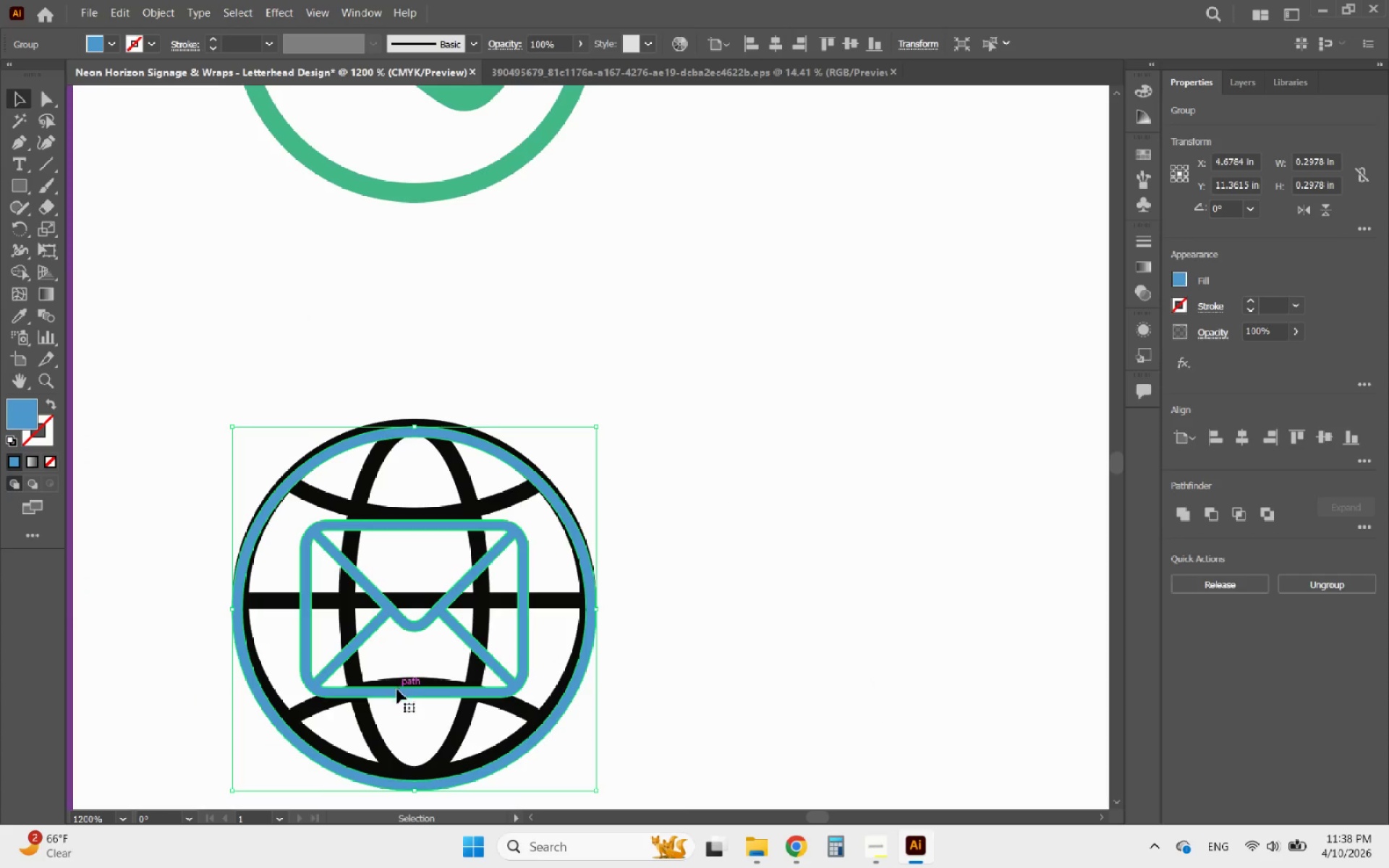 
left_click_drag(start_coordinate=[391, 692], to_coordinate=[393, 678])
 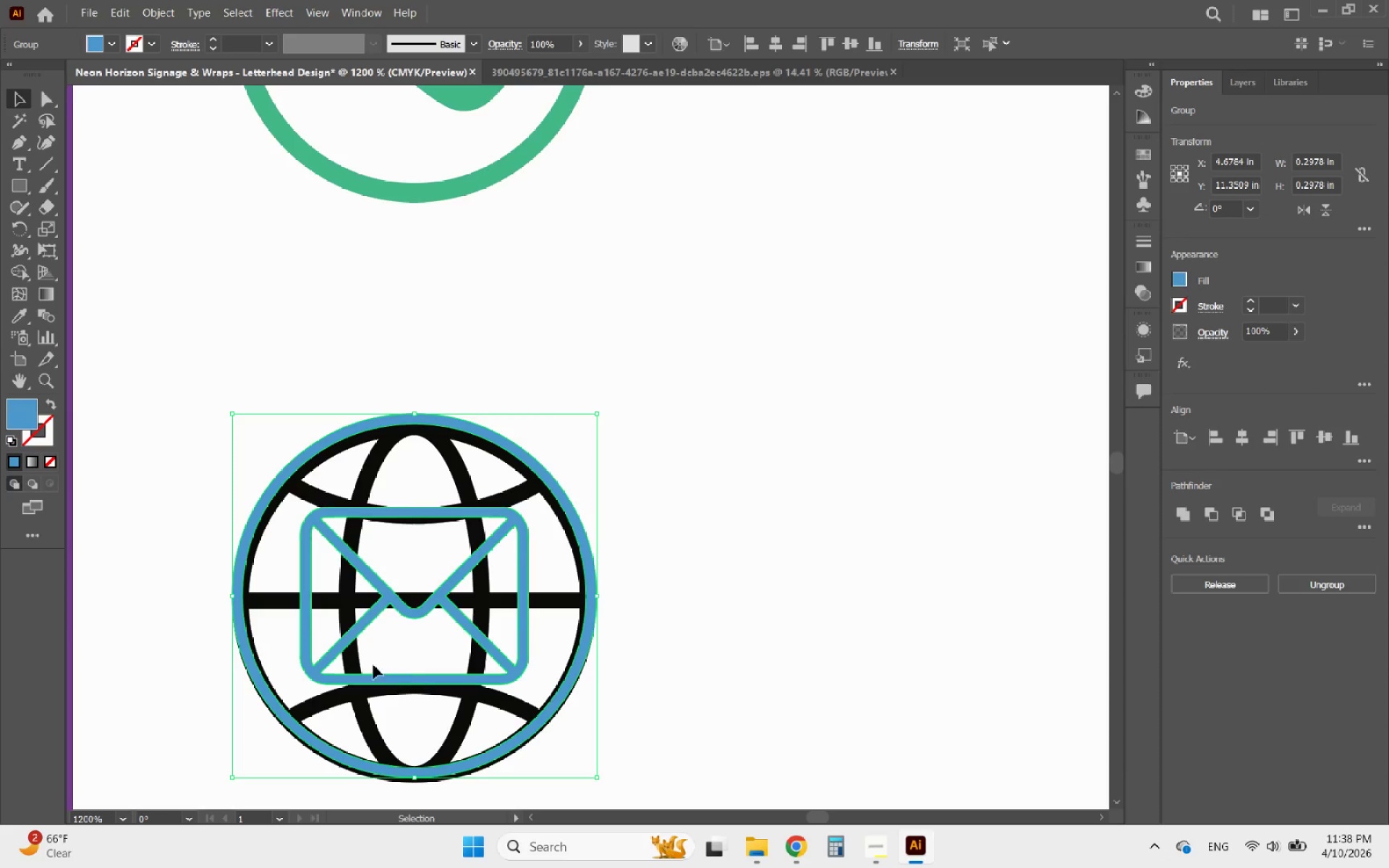 
hold_key(key=AltLeft, duration=0.52)
scroll: coordinate [242, 638], scroll_direction: down, amount: 3.0
 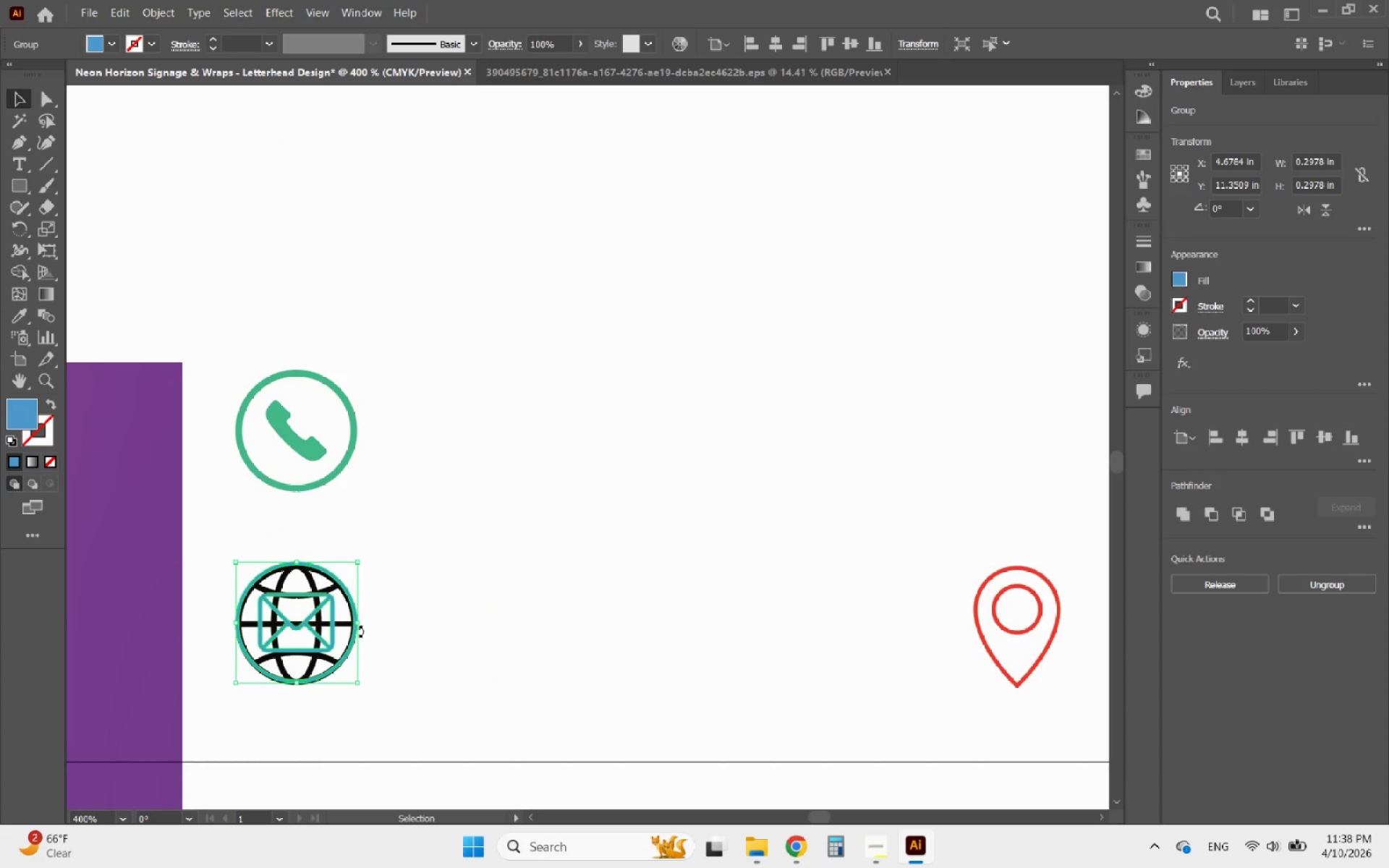 
left_click_drag(start_coordinate=[386, 654], to_coordinate=[260, 595])
 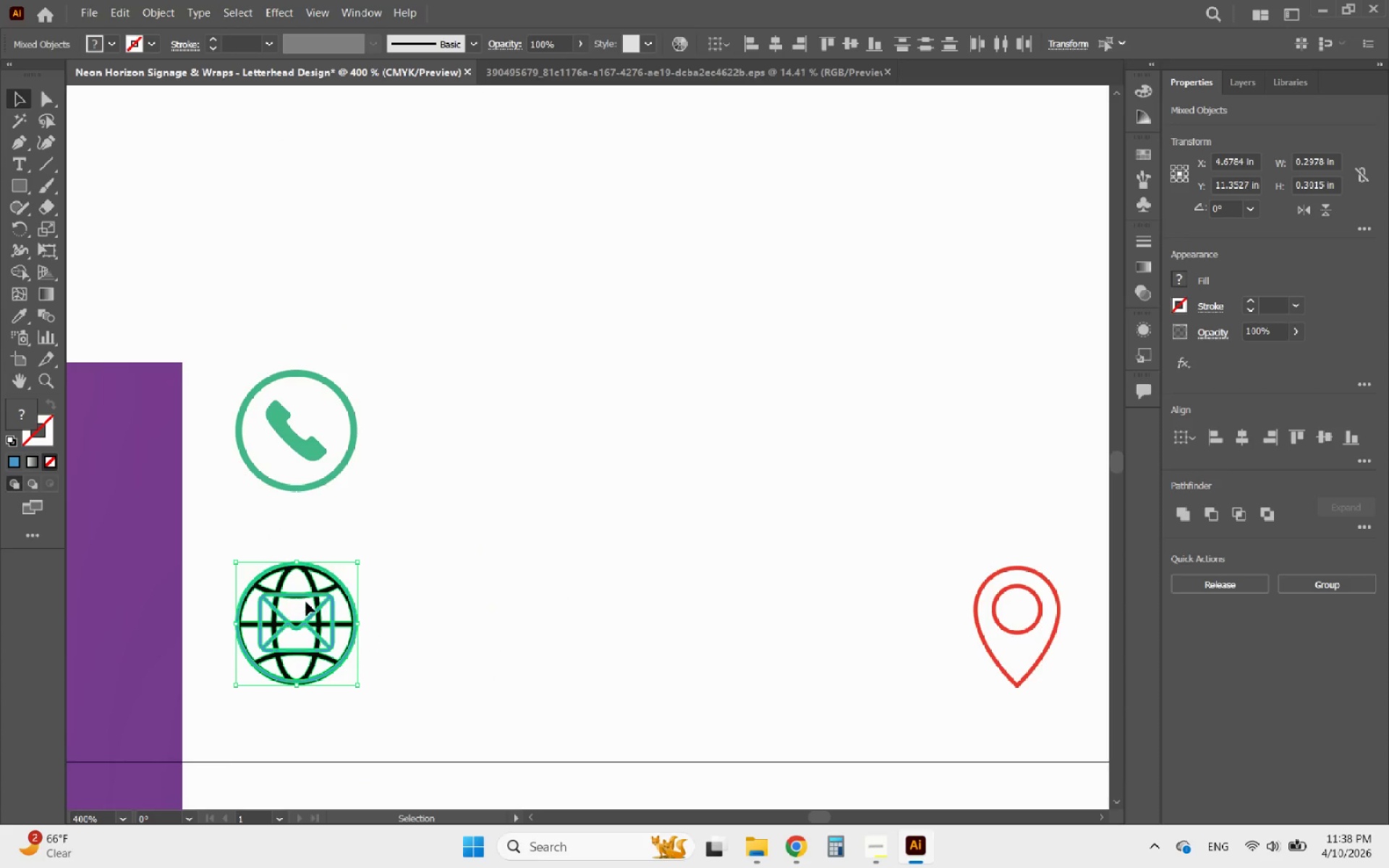 
hold_key(key=ShiftLeft, duration=1.33)
left_click([307, 618])
 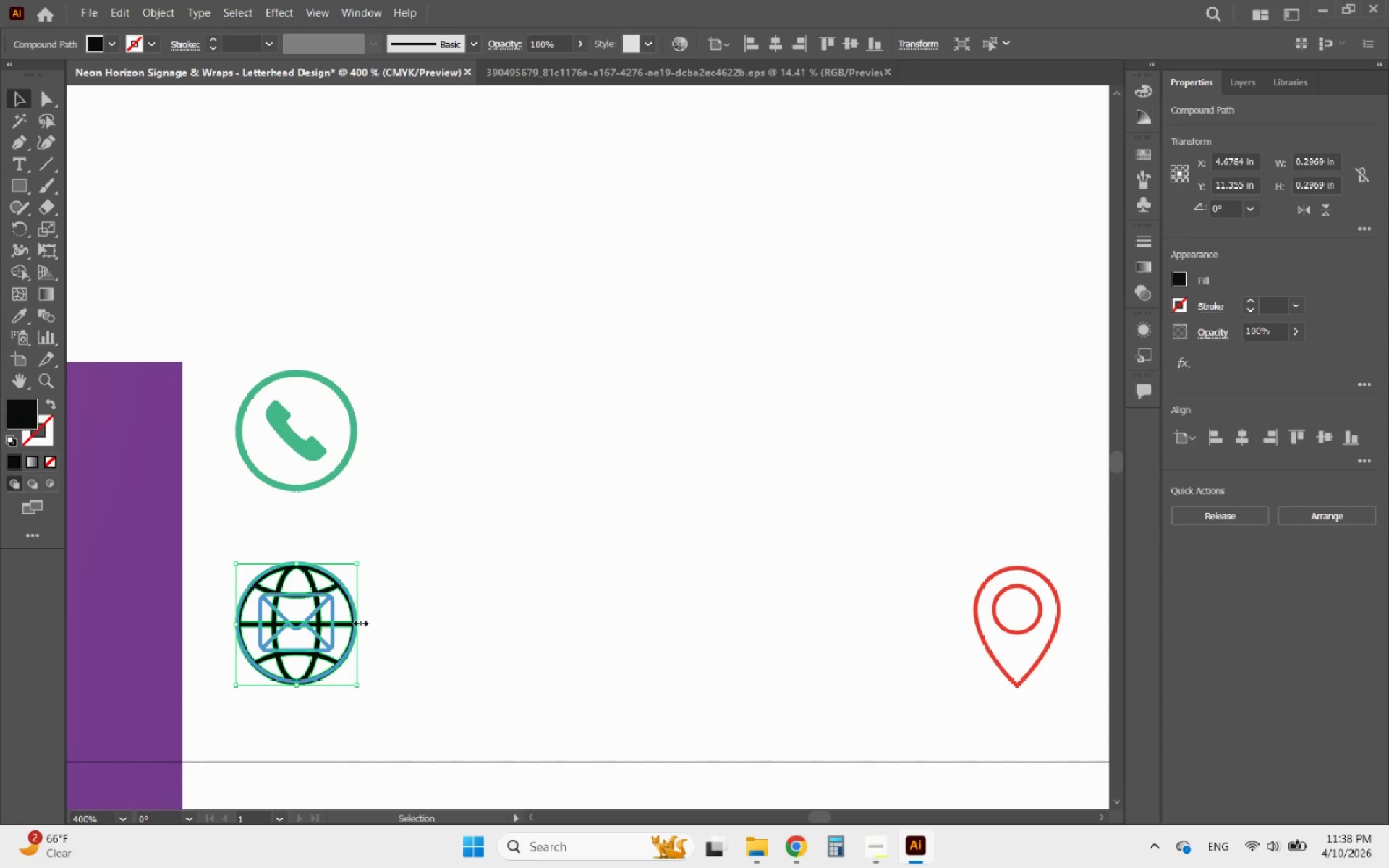 
hold_key(key=ArrowRight, duration=1.22)
 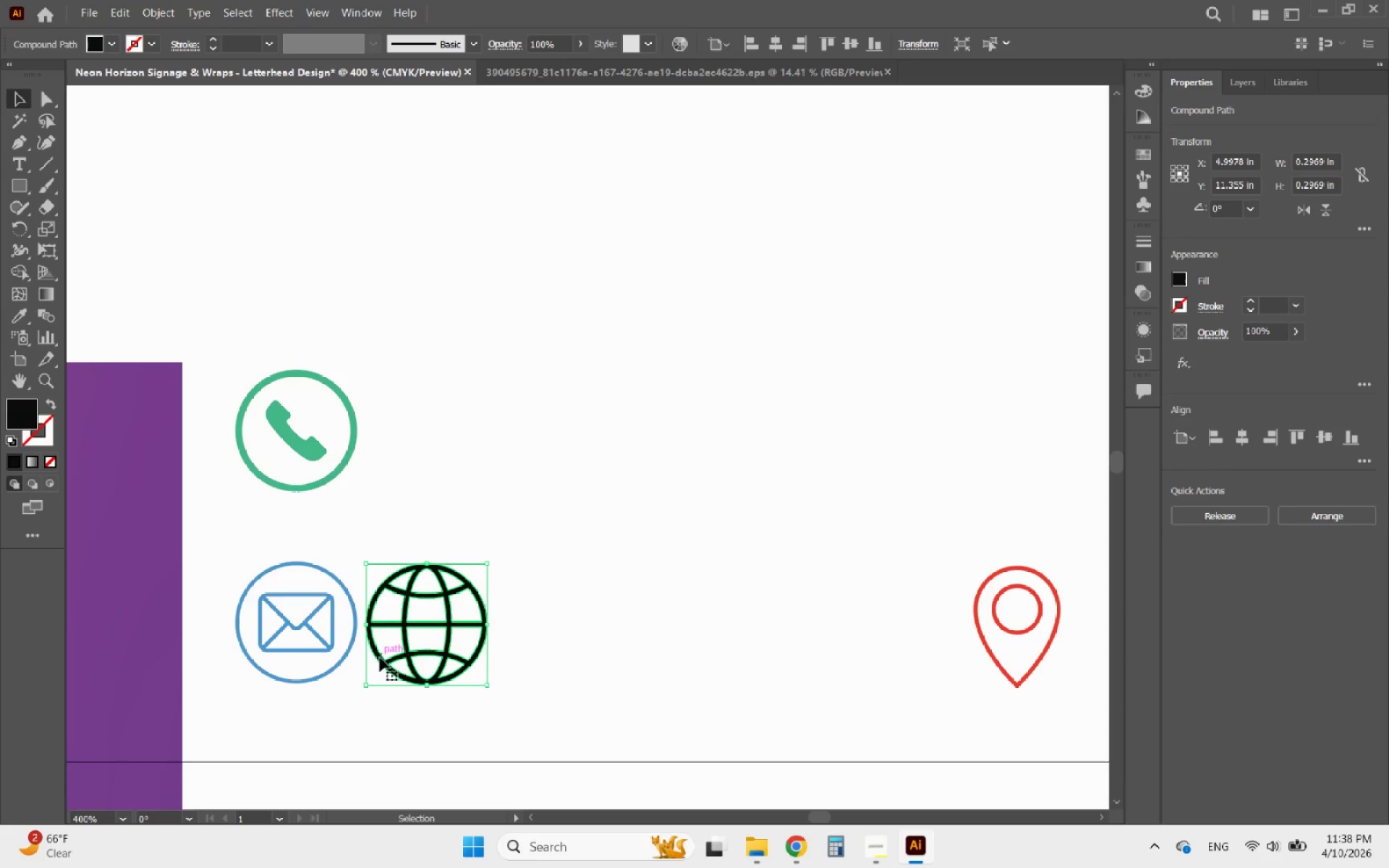 
hold_key(key=AltLeft, duration=0.39)
scroll: coordinate [362, 710], scroll_direction: down, amount: 2.0
 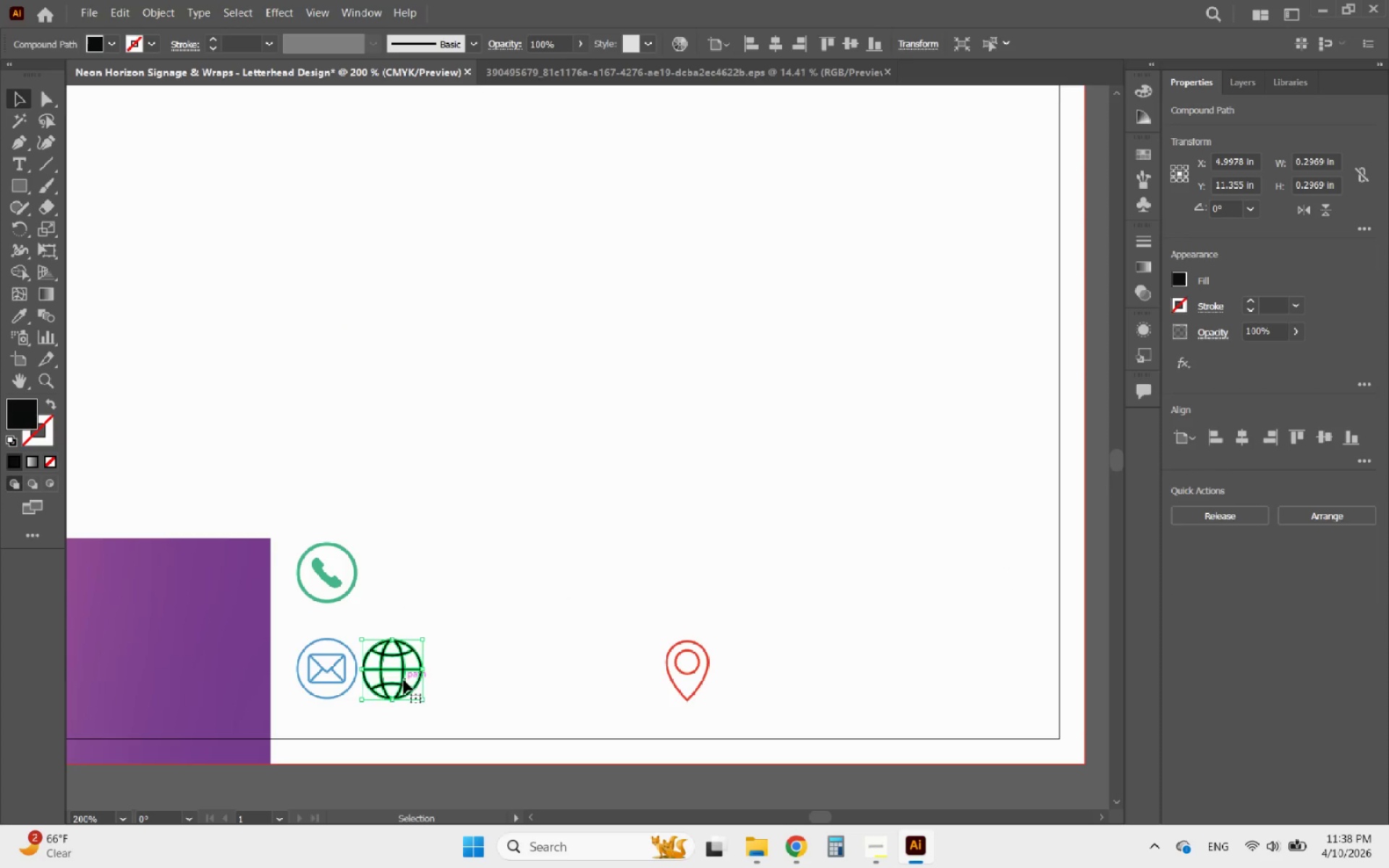 
left_click_drag(start_coordinate=[404, 680], to_coordinate=[737, 692])
 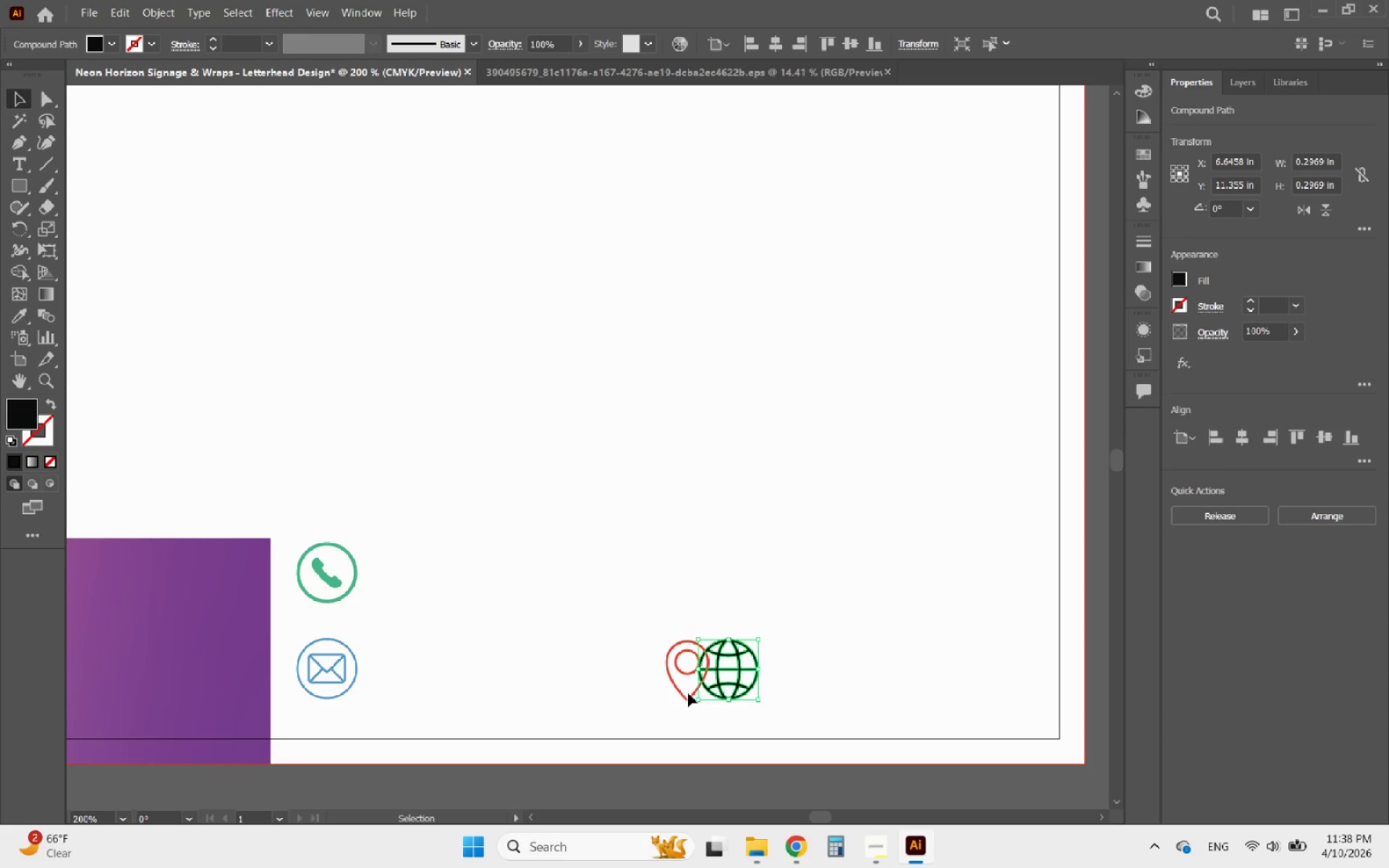 
hold_key(key=ShiftLeft, duration=1.16)
 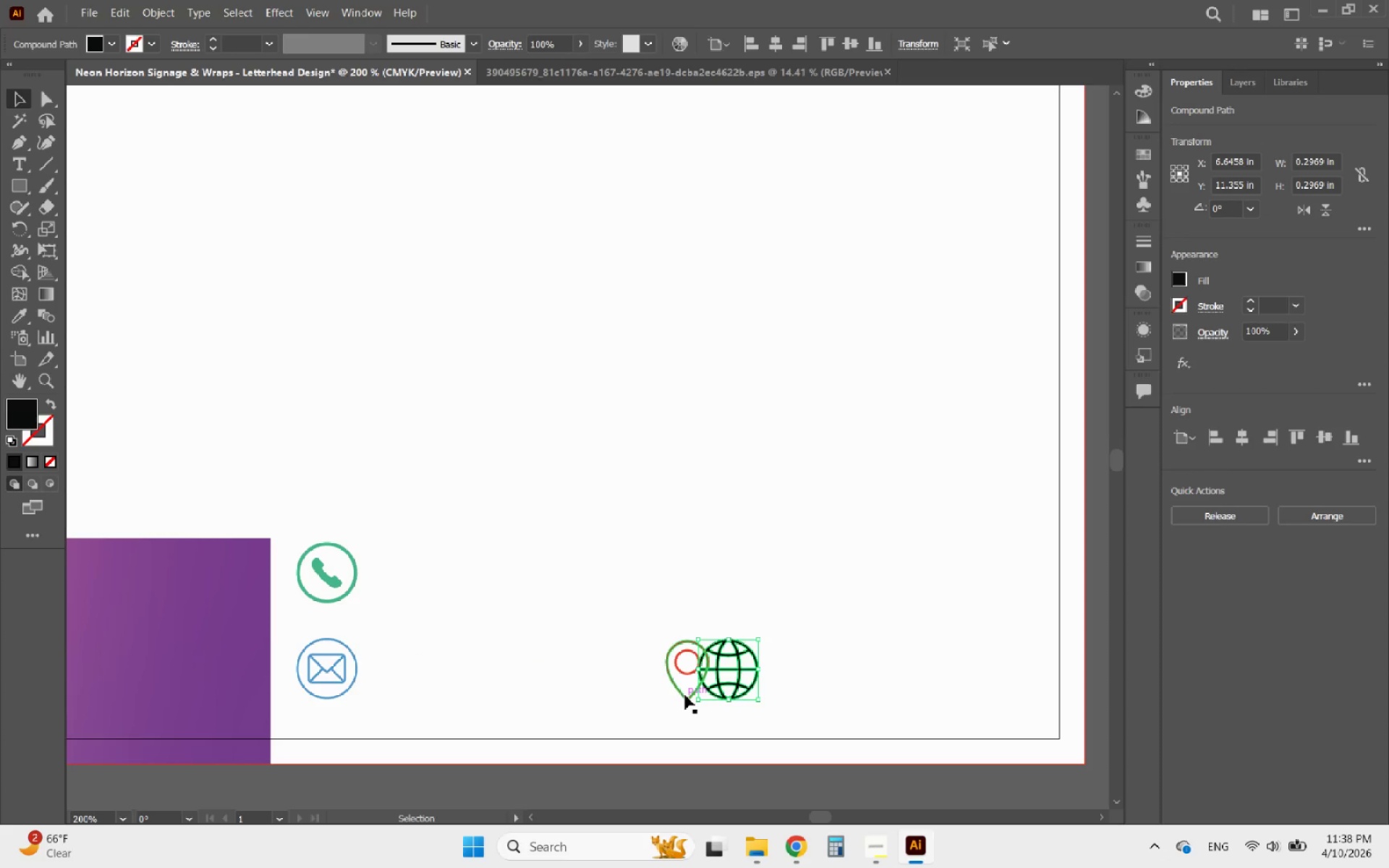 
left_click_drag(start_coordinate=[685, 695], to_coordinate=[678, 600])
 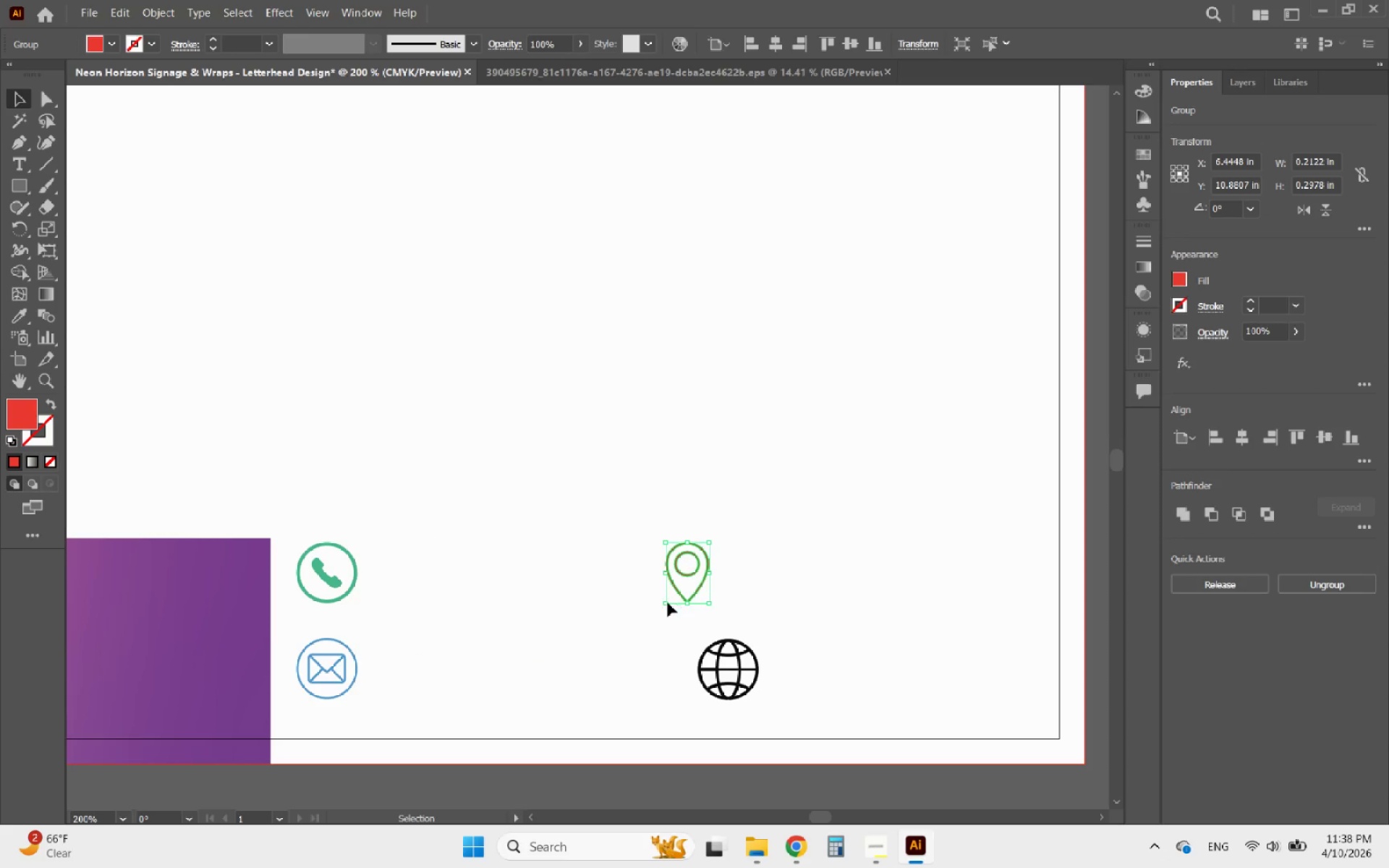 
hold_key(key=ShiftLeft, duration=5.05)
 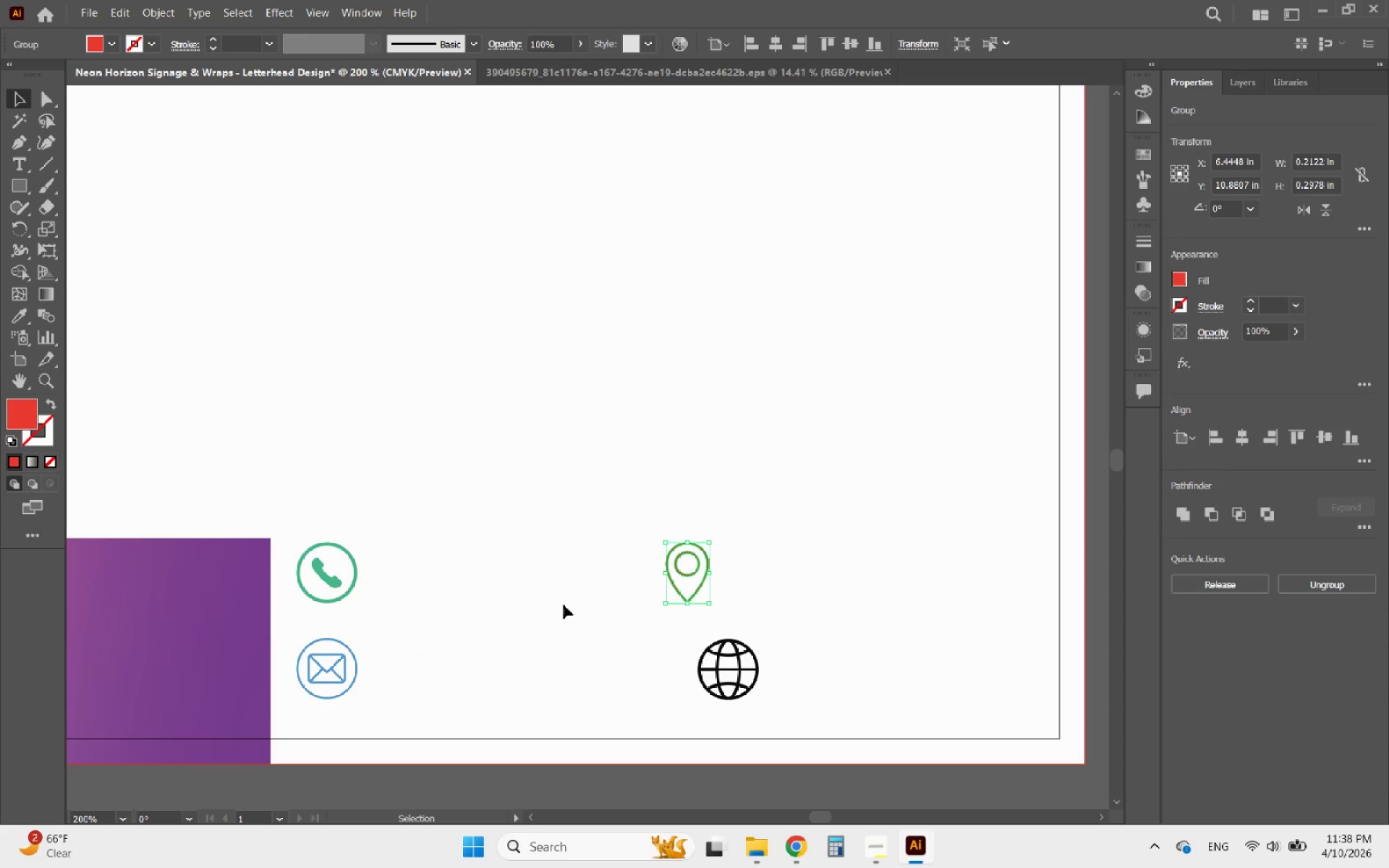 
hold_key(key=ShiftLeft, duration=1.72)
left_click([318, 592])
 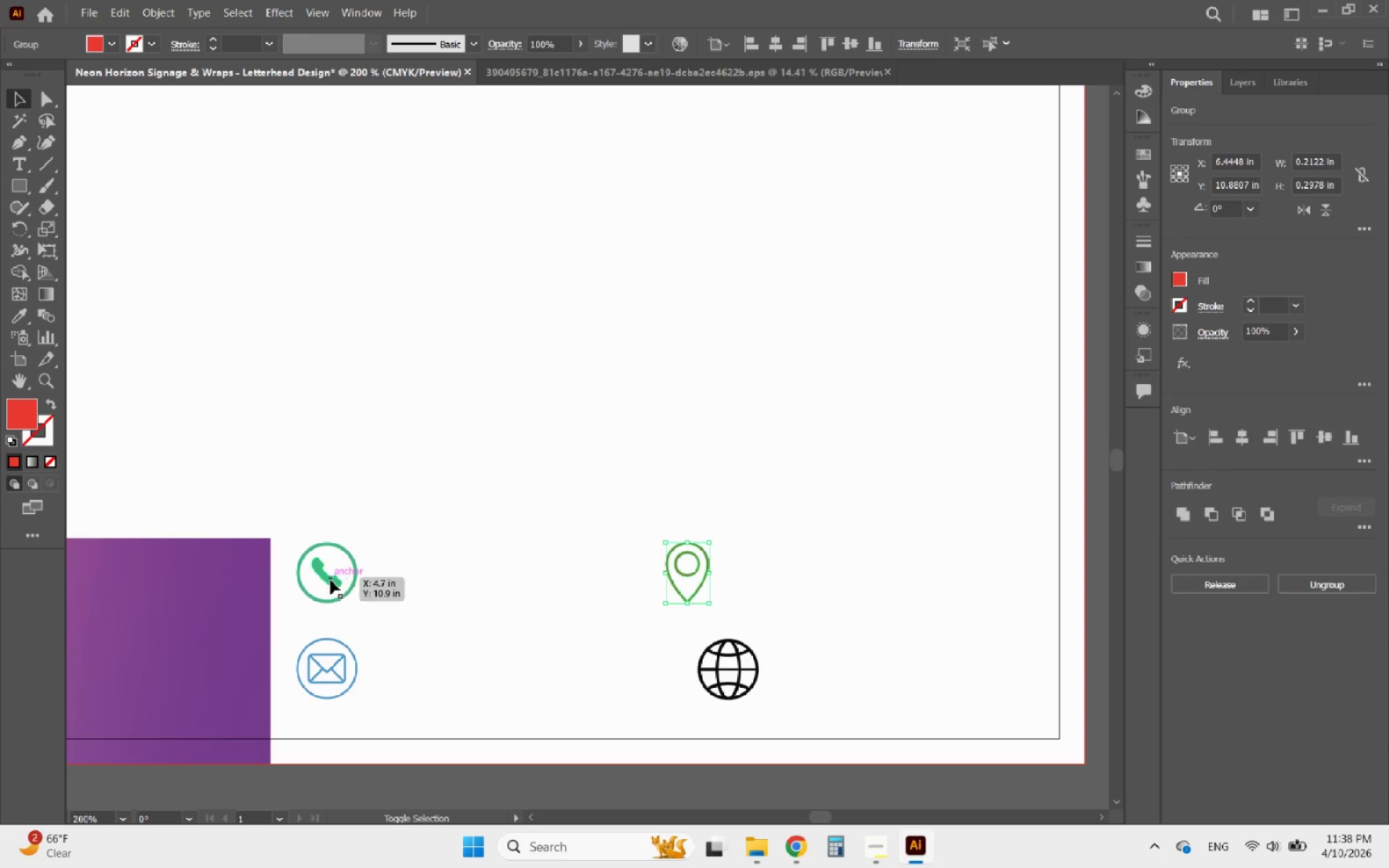 
left_click([331, 580])
 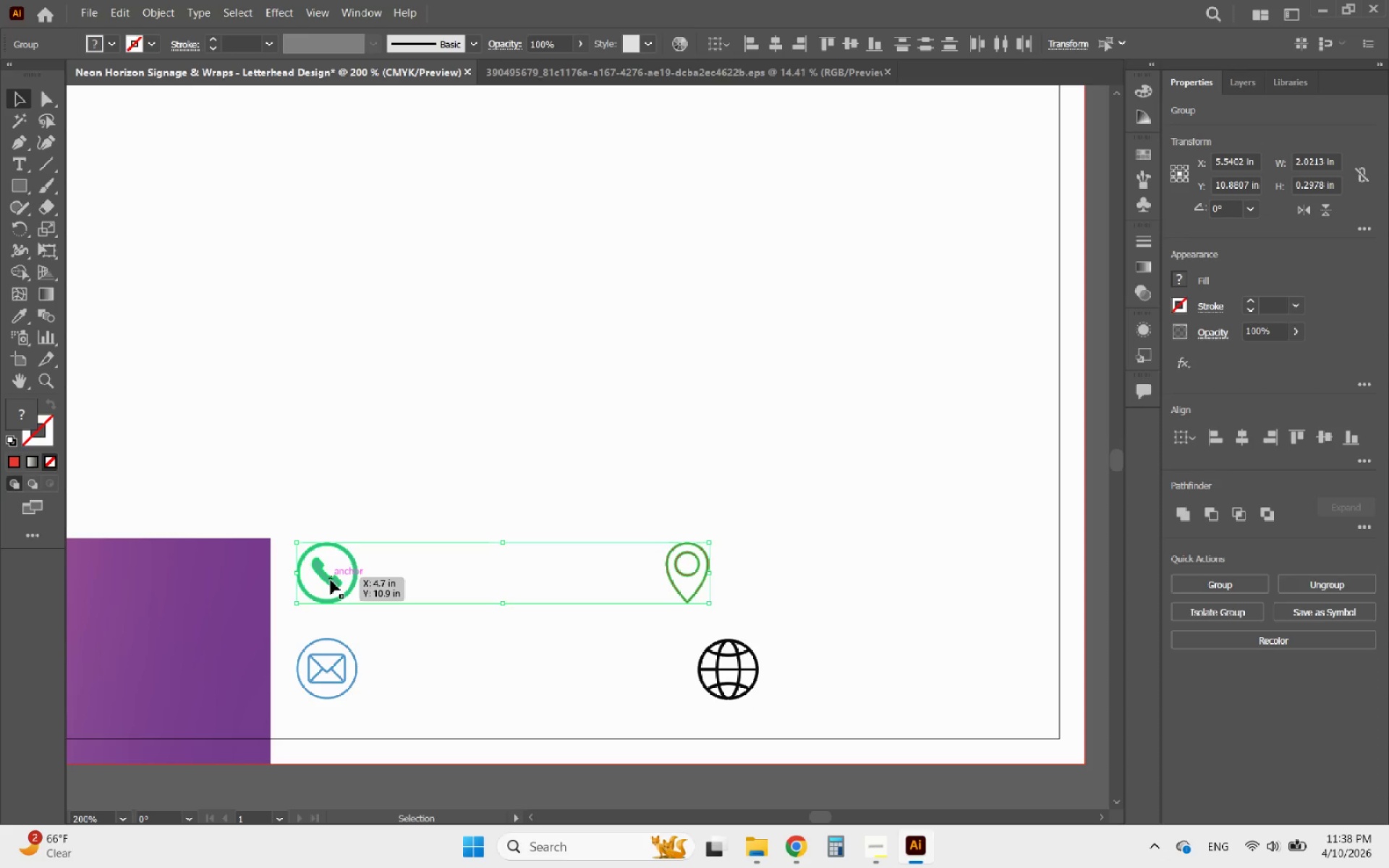 
left_click([331, 580])
 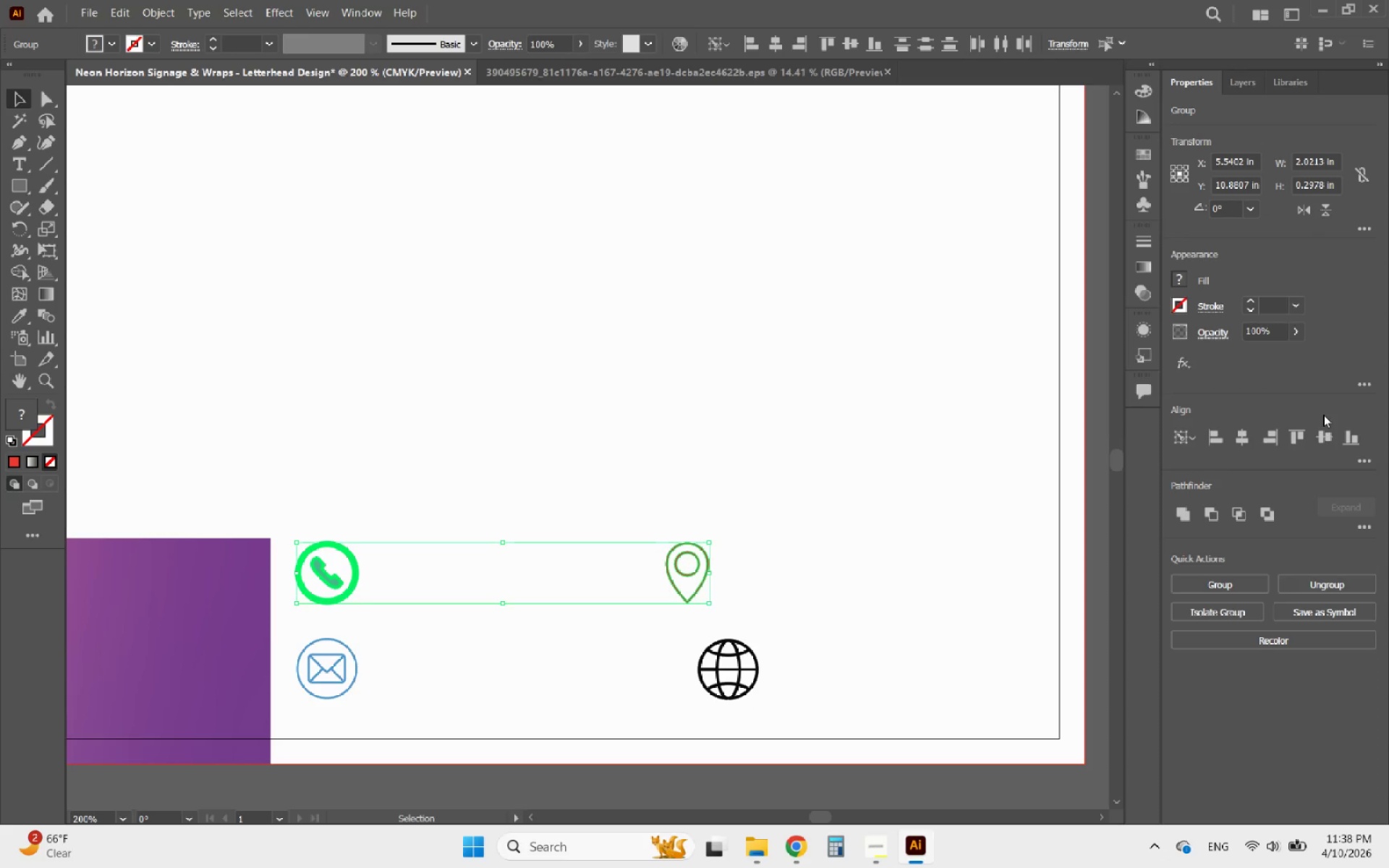 
left_click([1294, 440])
 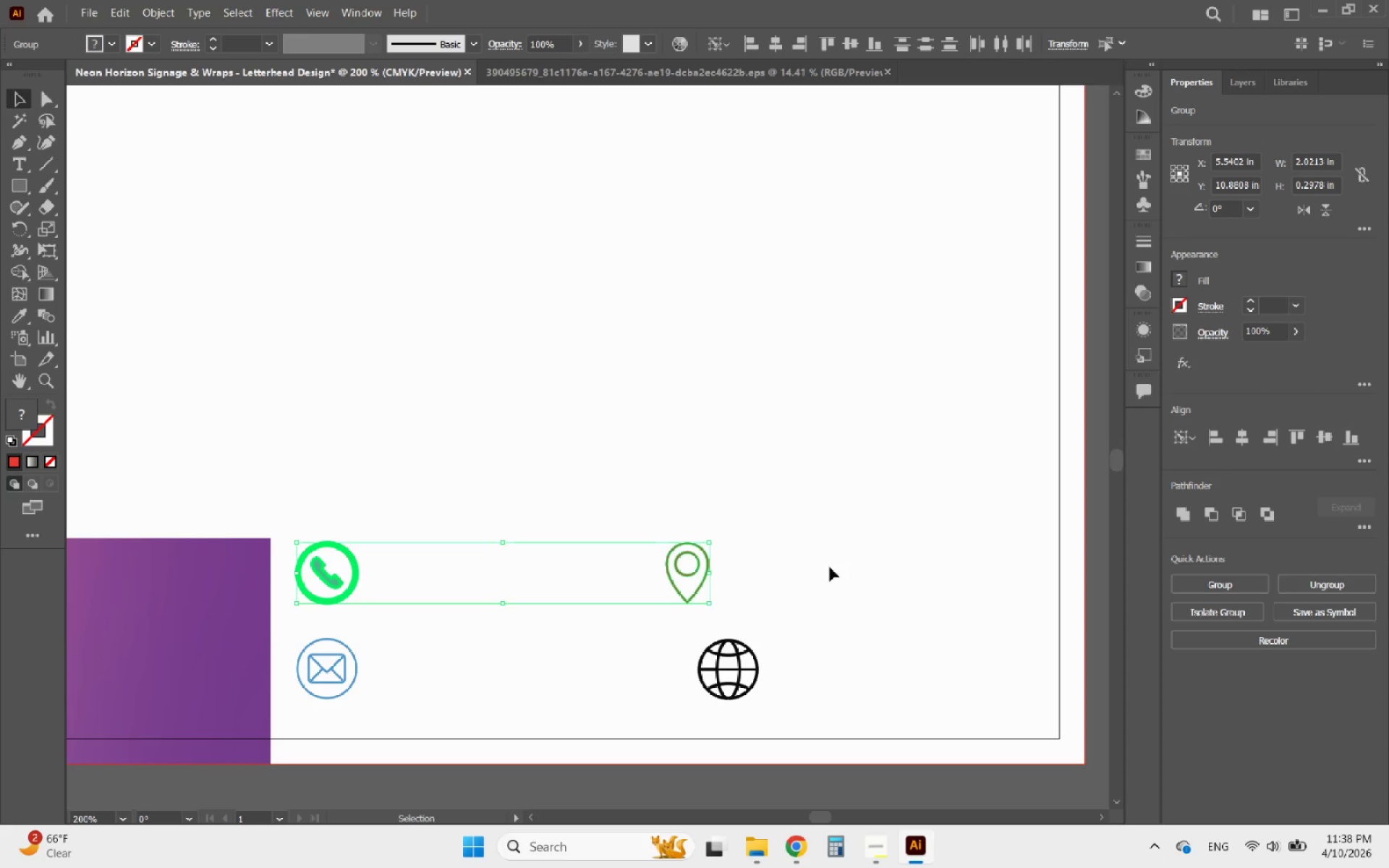 
left_click([775, 600])
 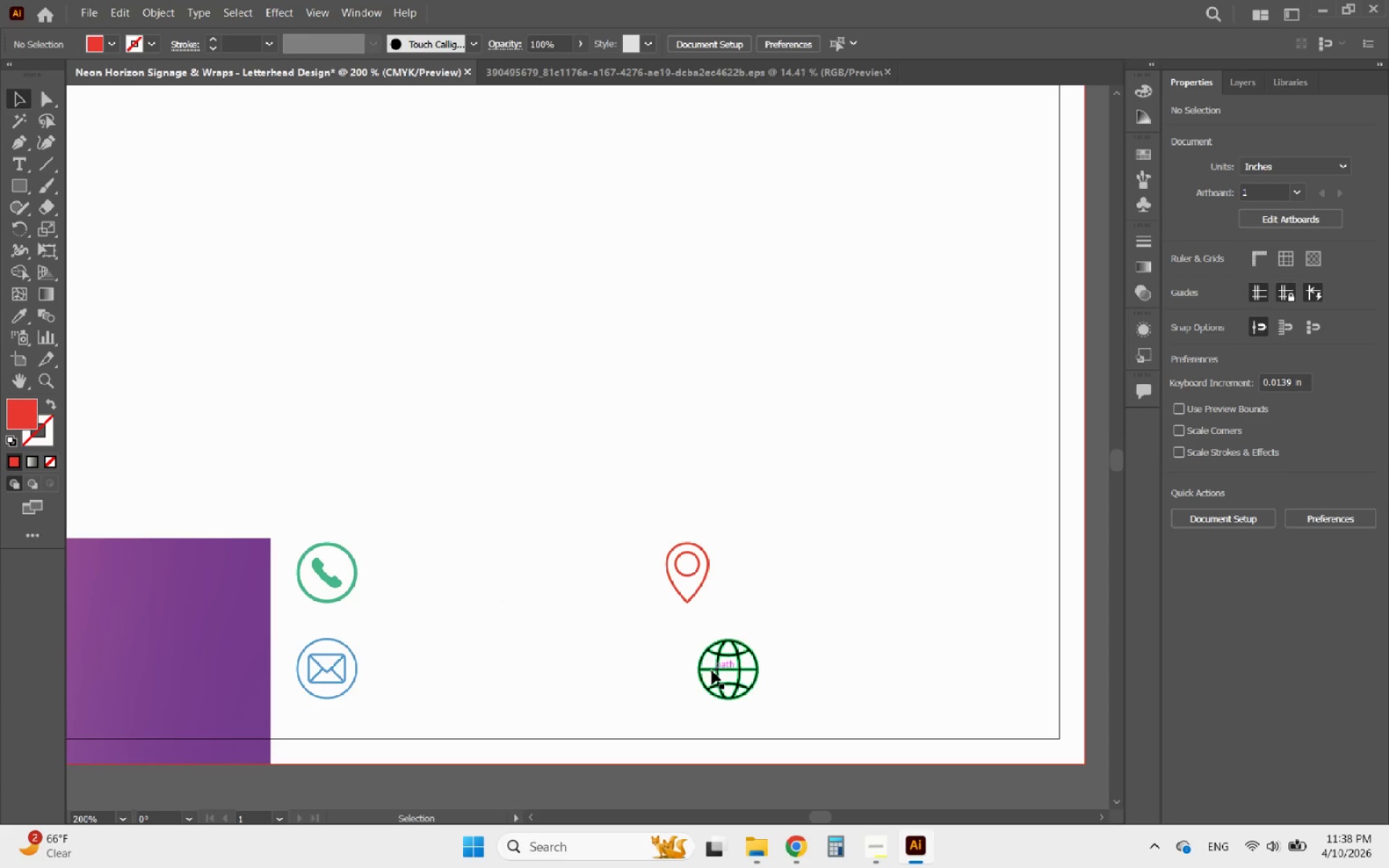 
left_click([712, 671])
 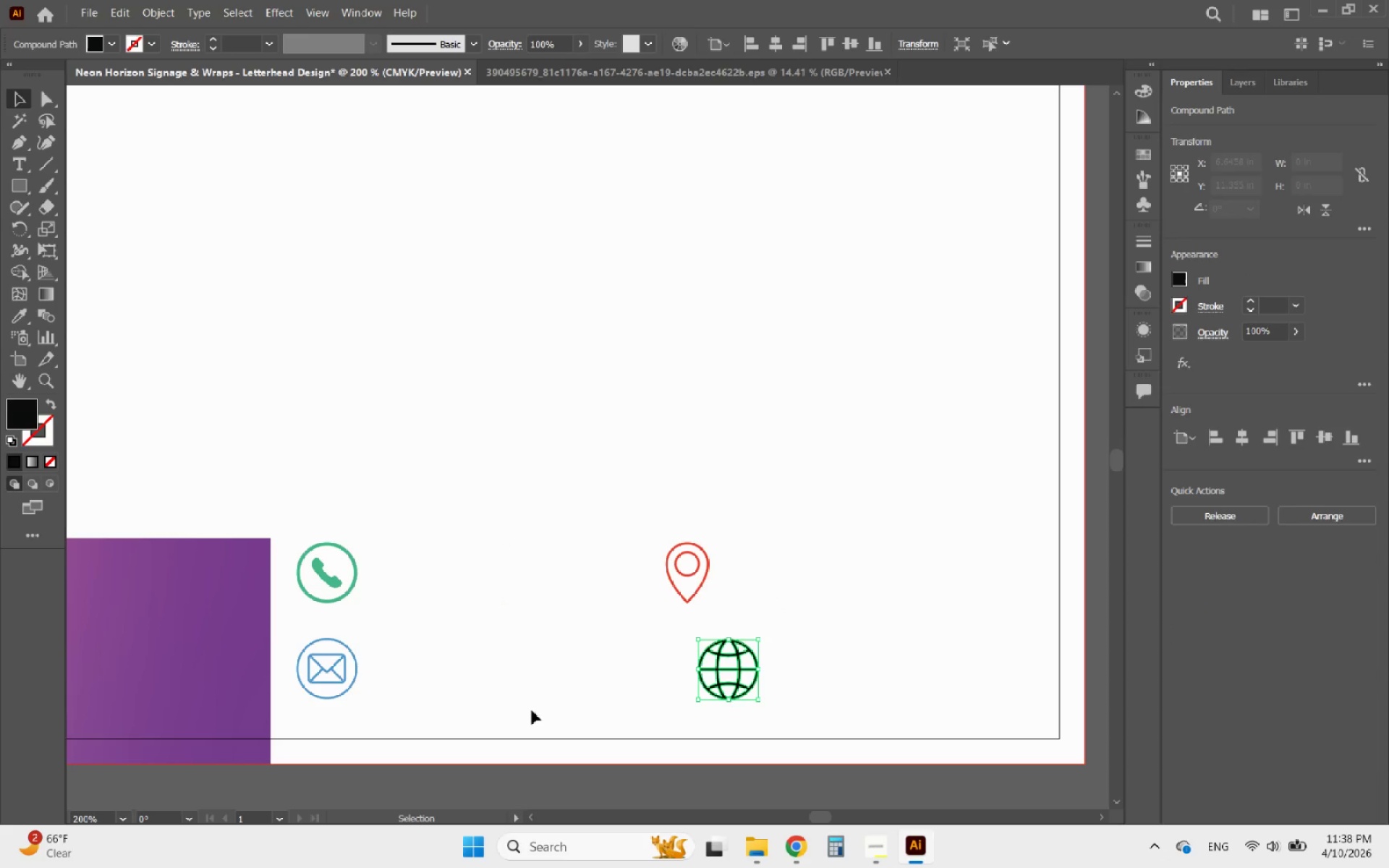 
hold_key(key=ShiftLeft, duration=0.94)
left_click([333, 673])
 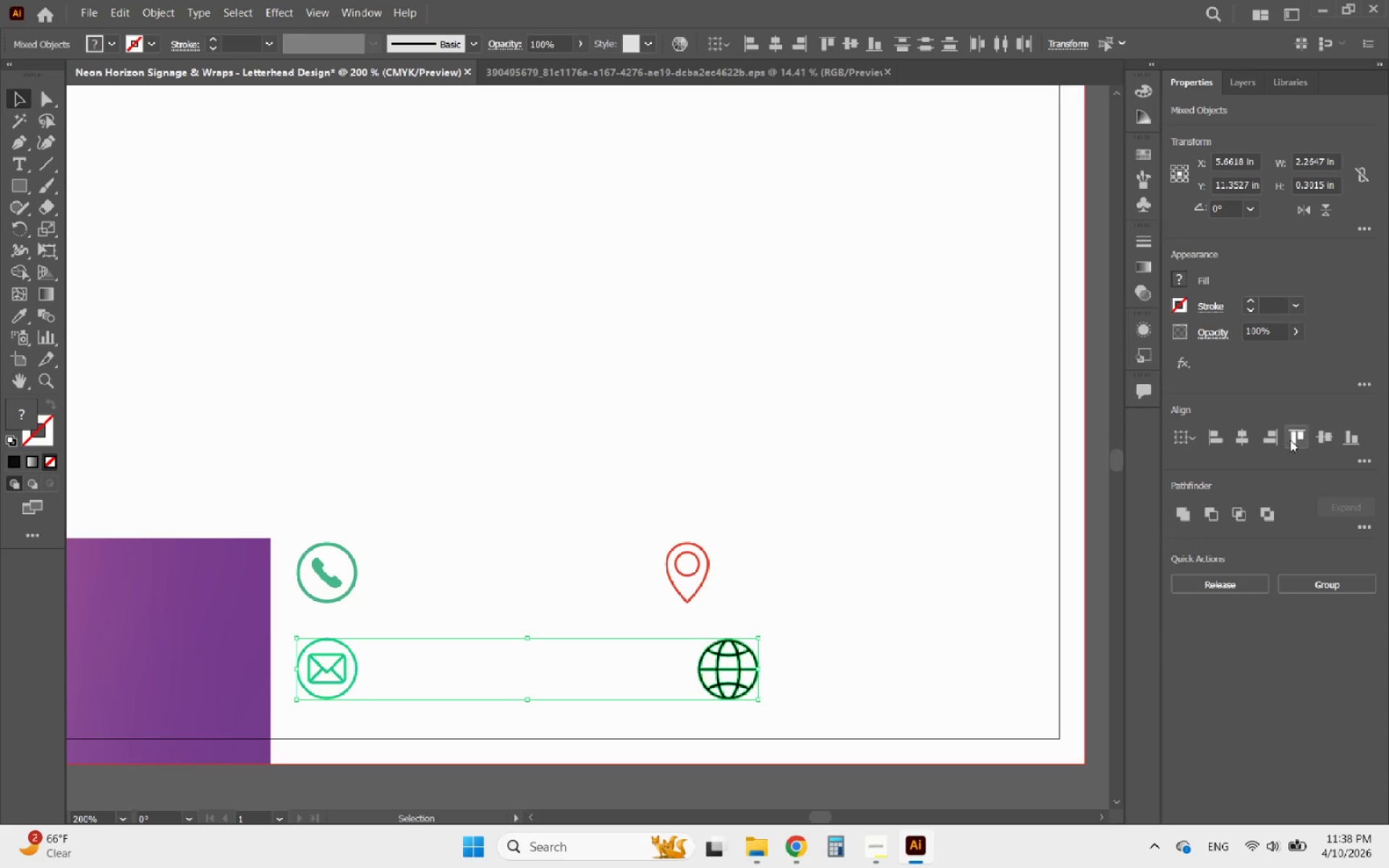 
hold_key(key=AltLeft, duration=1.19)
scroll: coordinate [747, 657], scroll_direction: down, amount: 3.0
 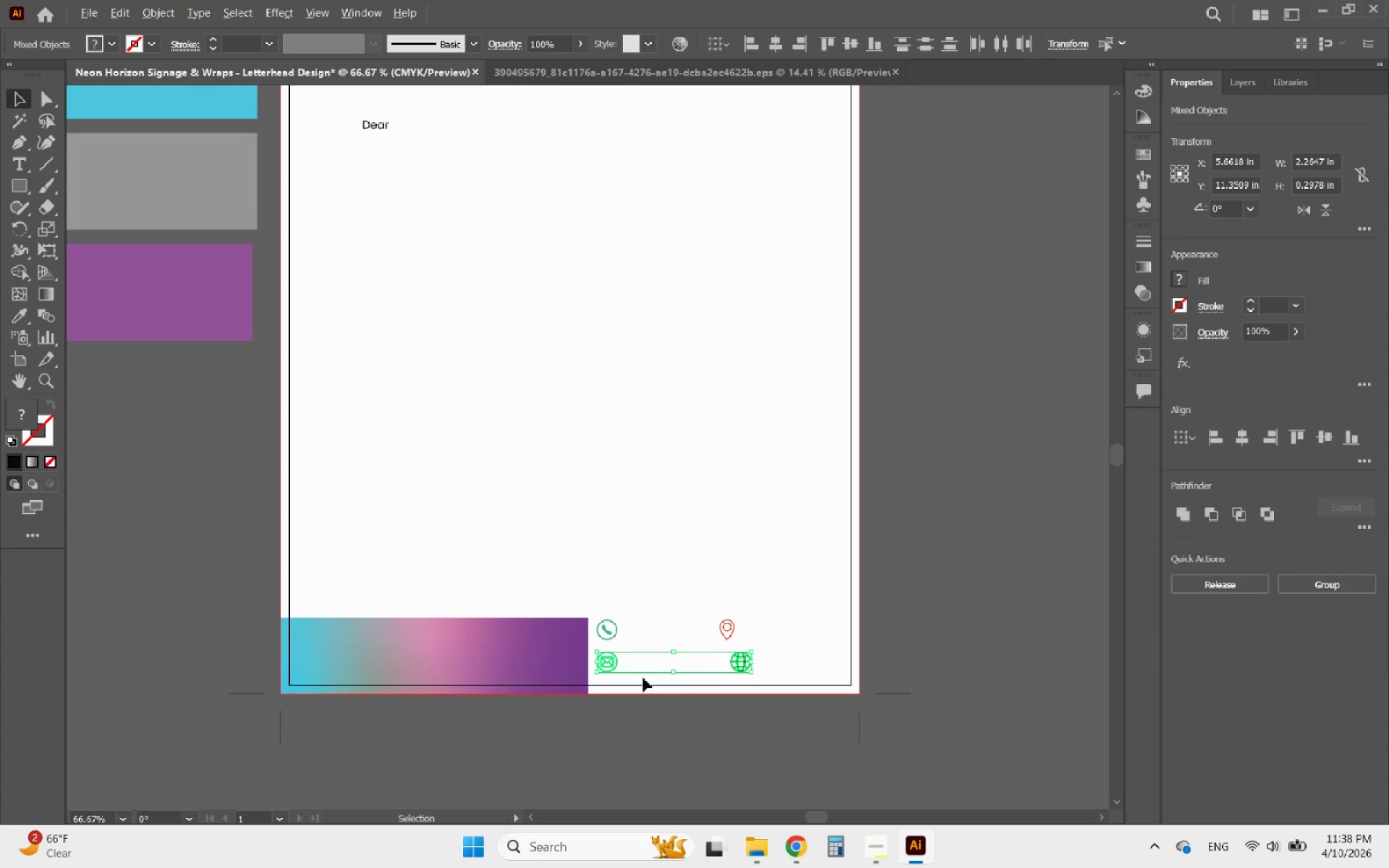 
scroll: coordinate [602, 679], scroll_direction: up, amount: 2.0
 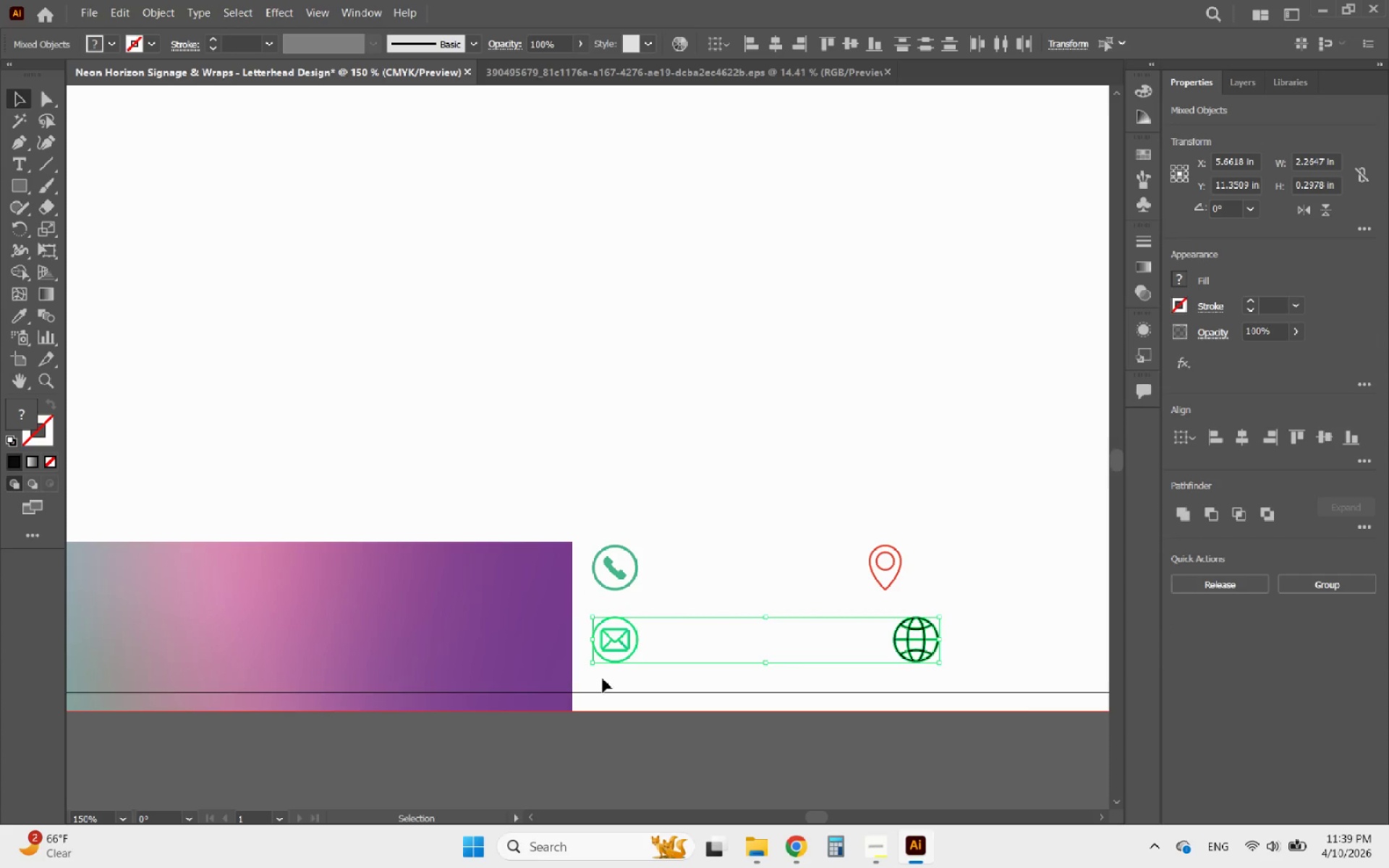 
left_click([515, 631])
 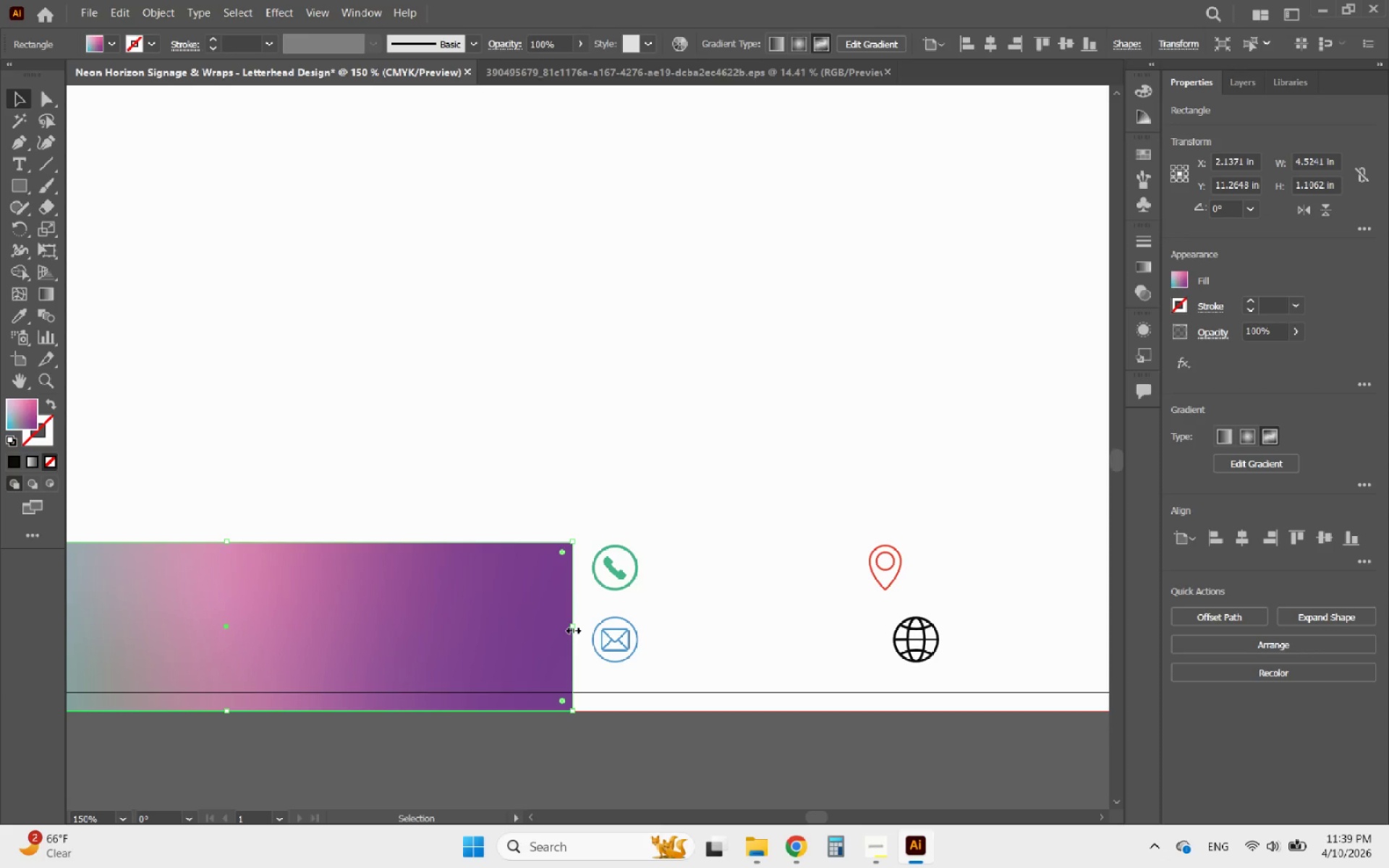 
left_click_drag(start_coordinate=[572, 629], to_coordinate=[484, 629])
 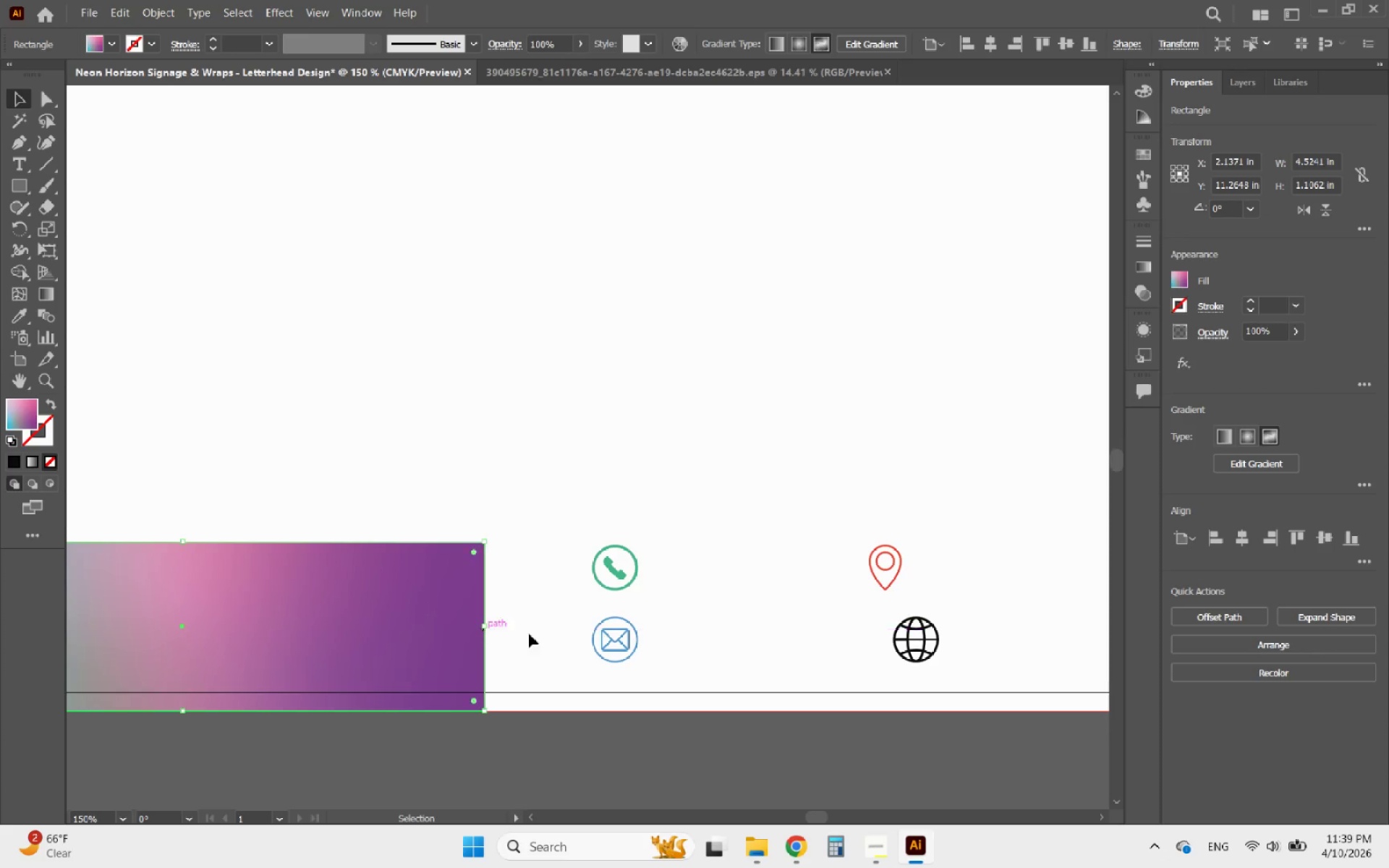 
hold_key(key=AltLeft, duration=0.86)
scroll: coordinate [578, 678], scroll_direction: down, amount: 3.0
 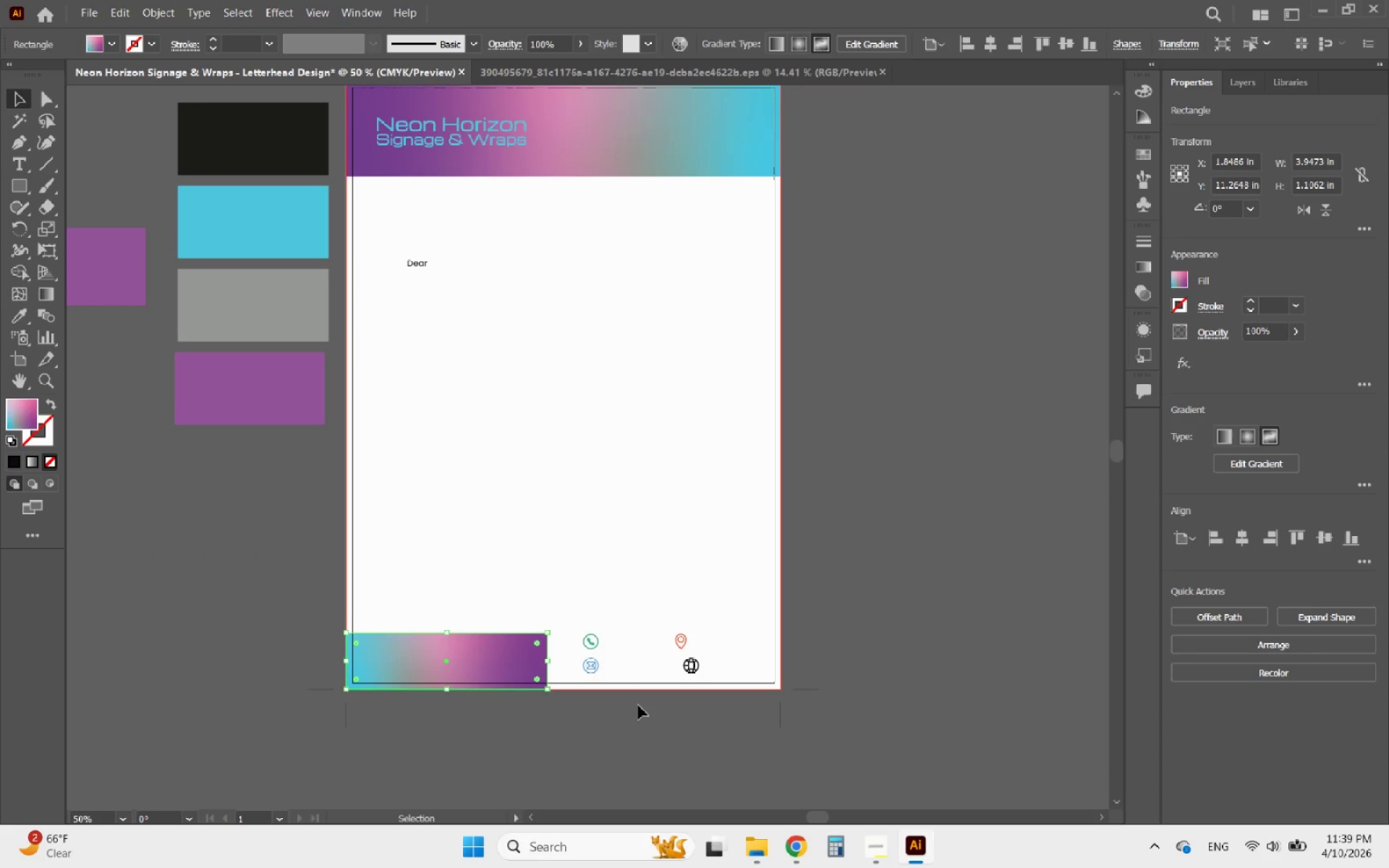 
left_click([638, 705])
 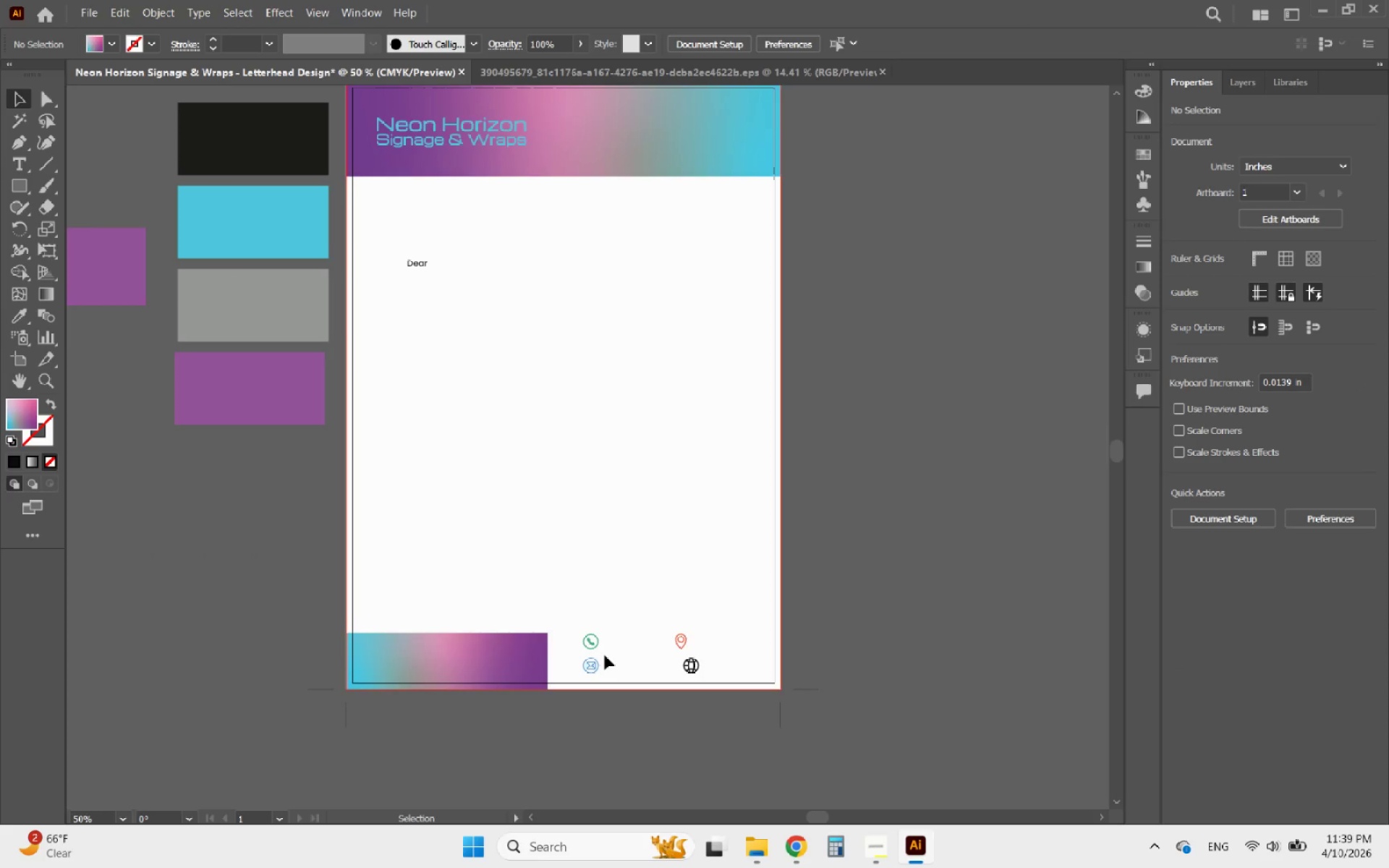 
hold_key(key=AltLeft, duration=0.56)
scroll: coordinate [605, 655], scroll_direction: up, amount: 3.0
 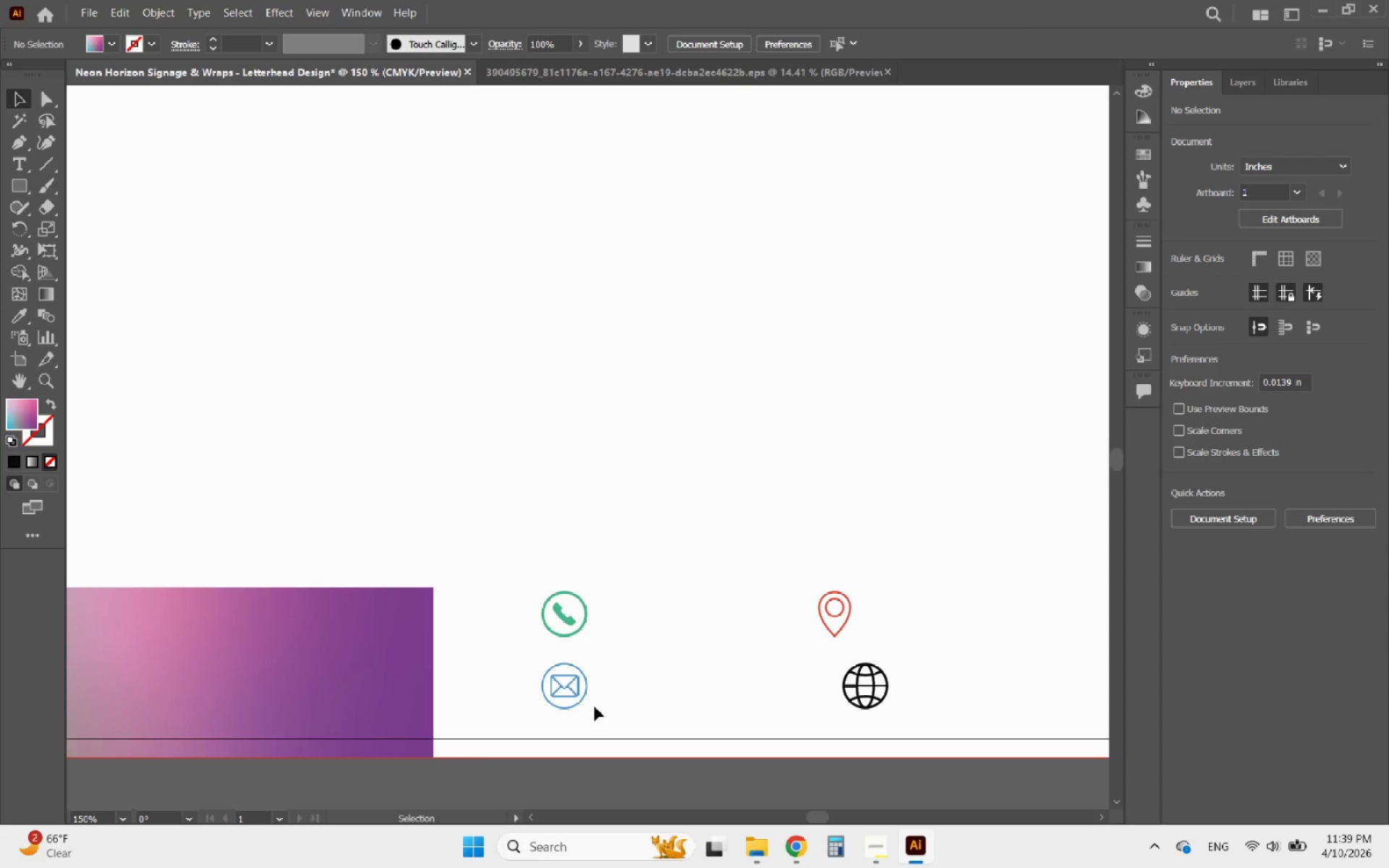 
left_click_drag(start_coordinate=[595, 712], to_coordinate=[504, 612])
 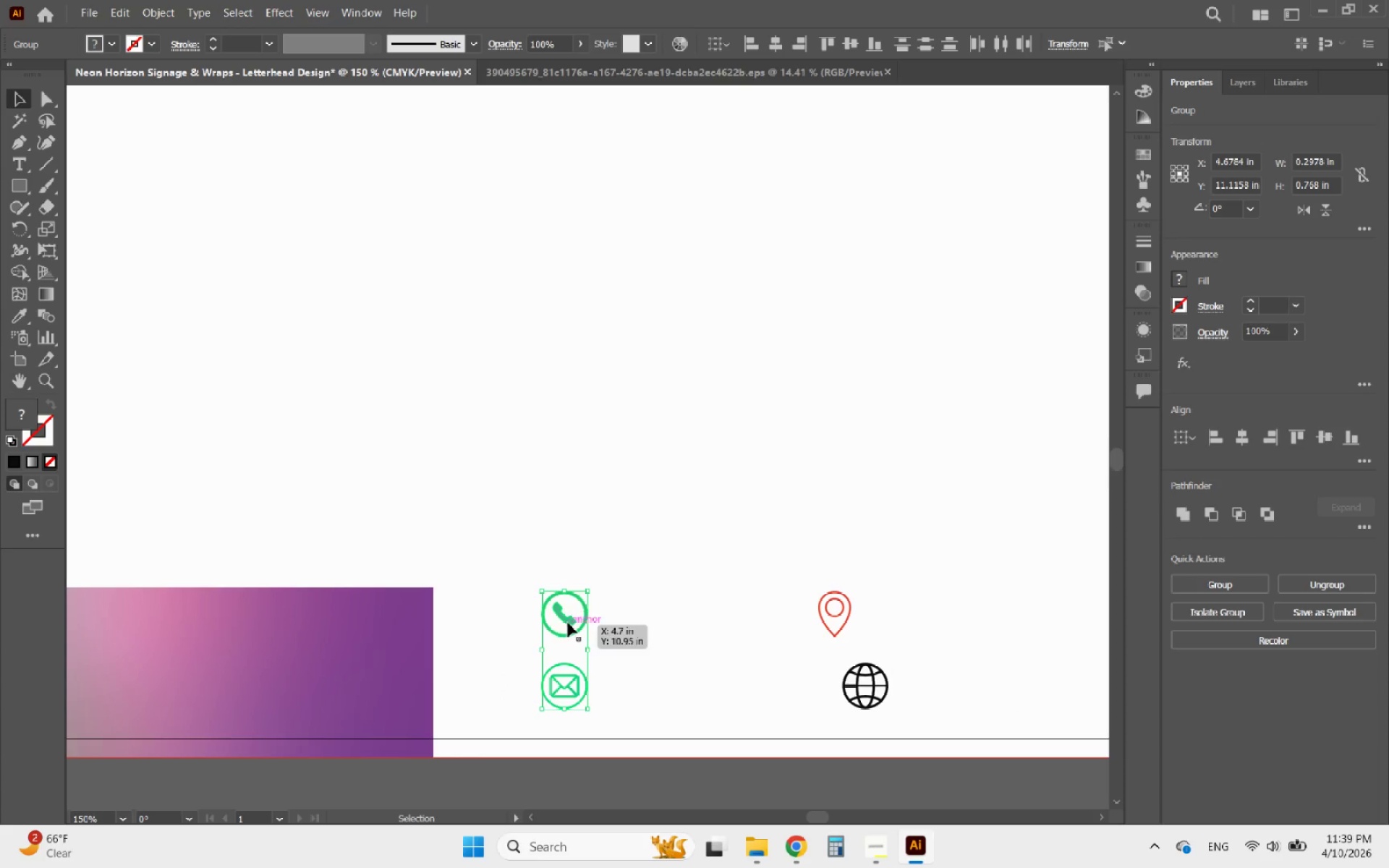 
left_click_drag(start_coordinate=[568, 623], to_coordinate=[489, 637])
 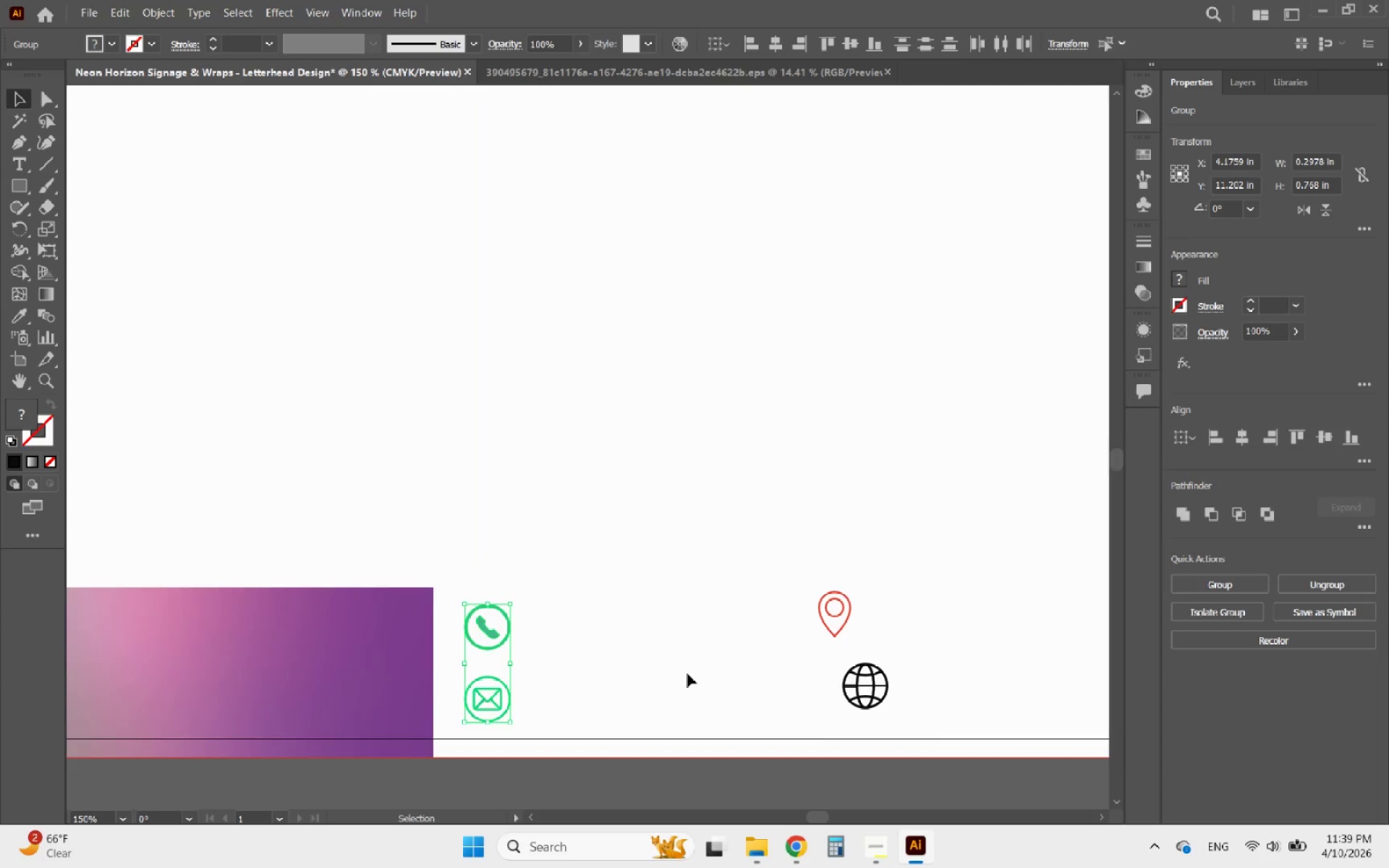 
hold_key(key=AltLeft, duration=0.52)
scroll: coordinate [687, 673], scroll_direction: down, amount: 1.0
 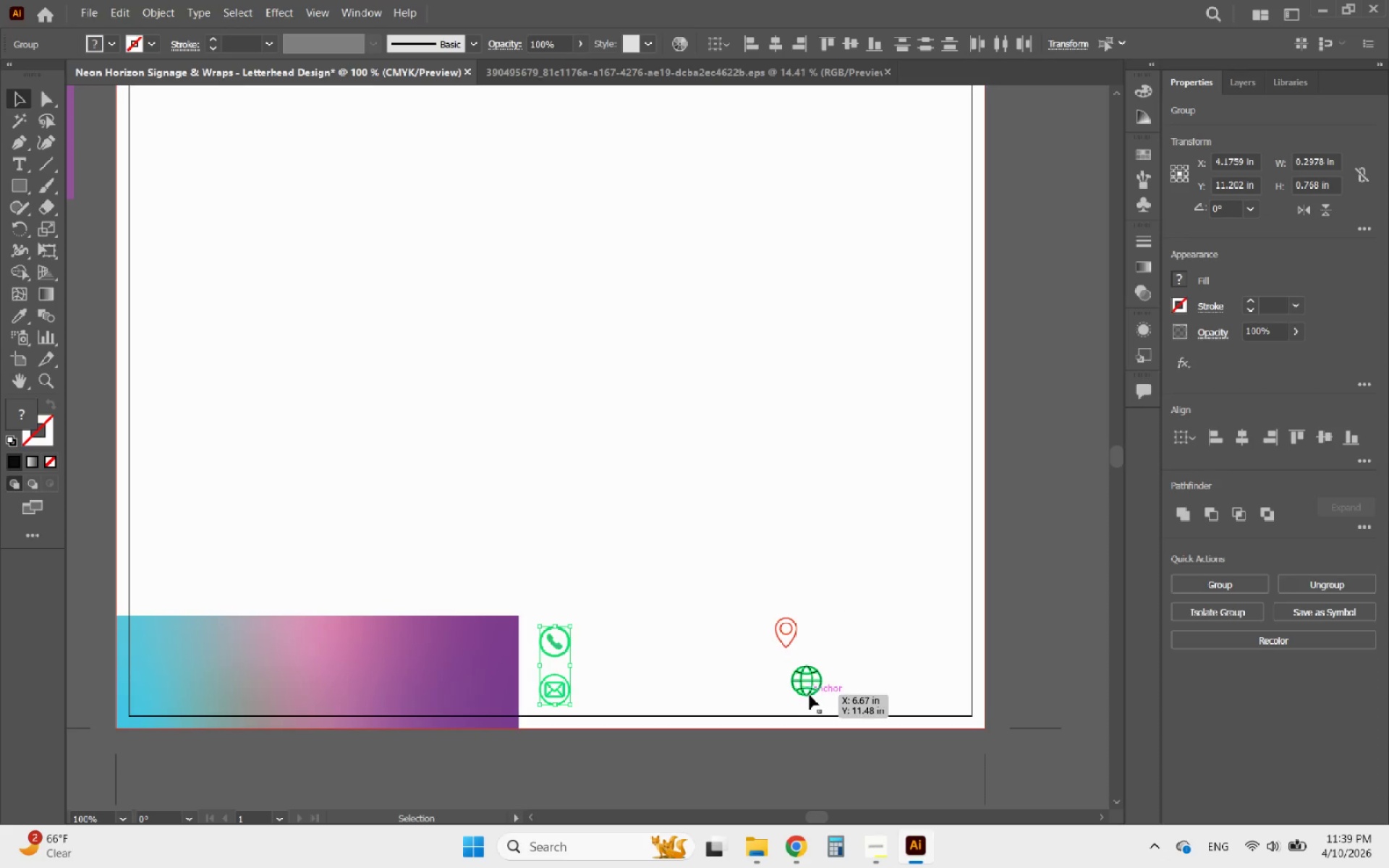 
hold_key(key=AltLeft, duration=1.16)
 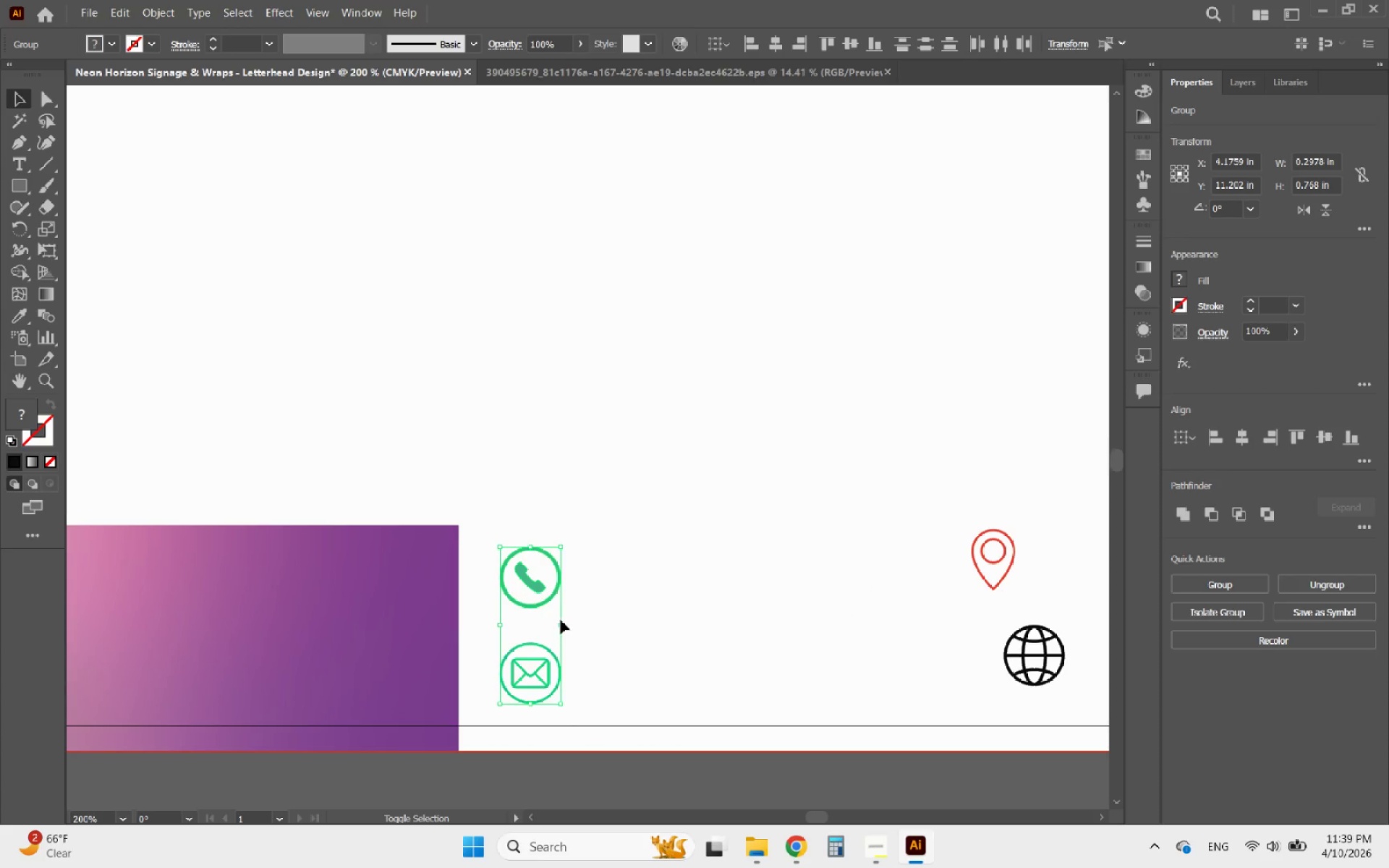 
hold_key(key=ShiftLeft, duration=3.39)
 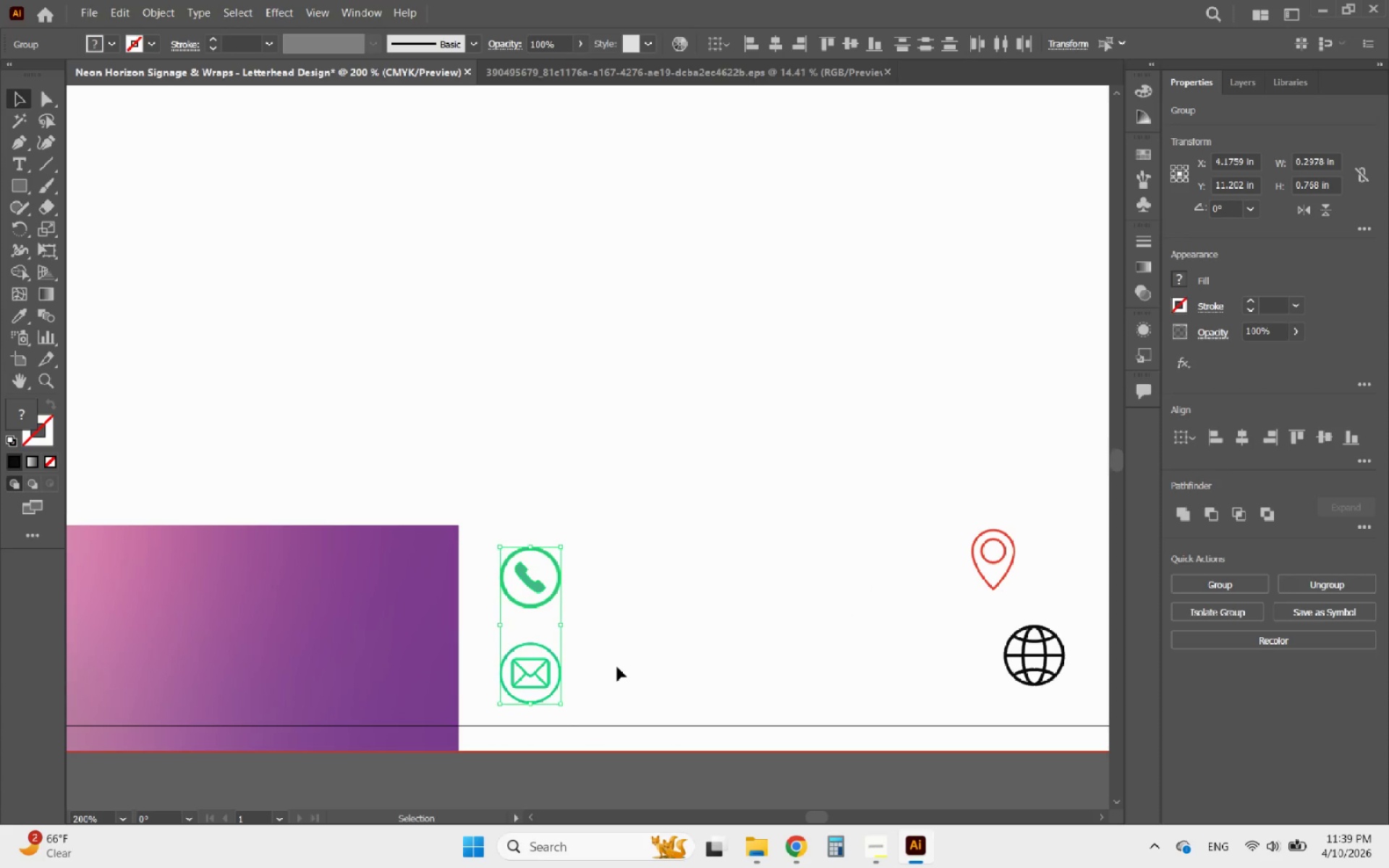 
scroll: coordinate [576, 708], scroll_direction: up, amount: 2.0
 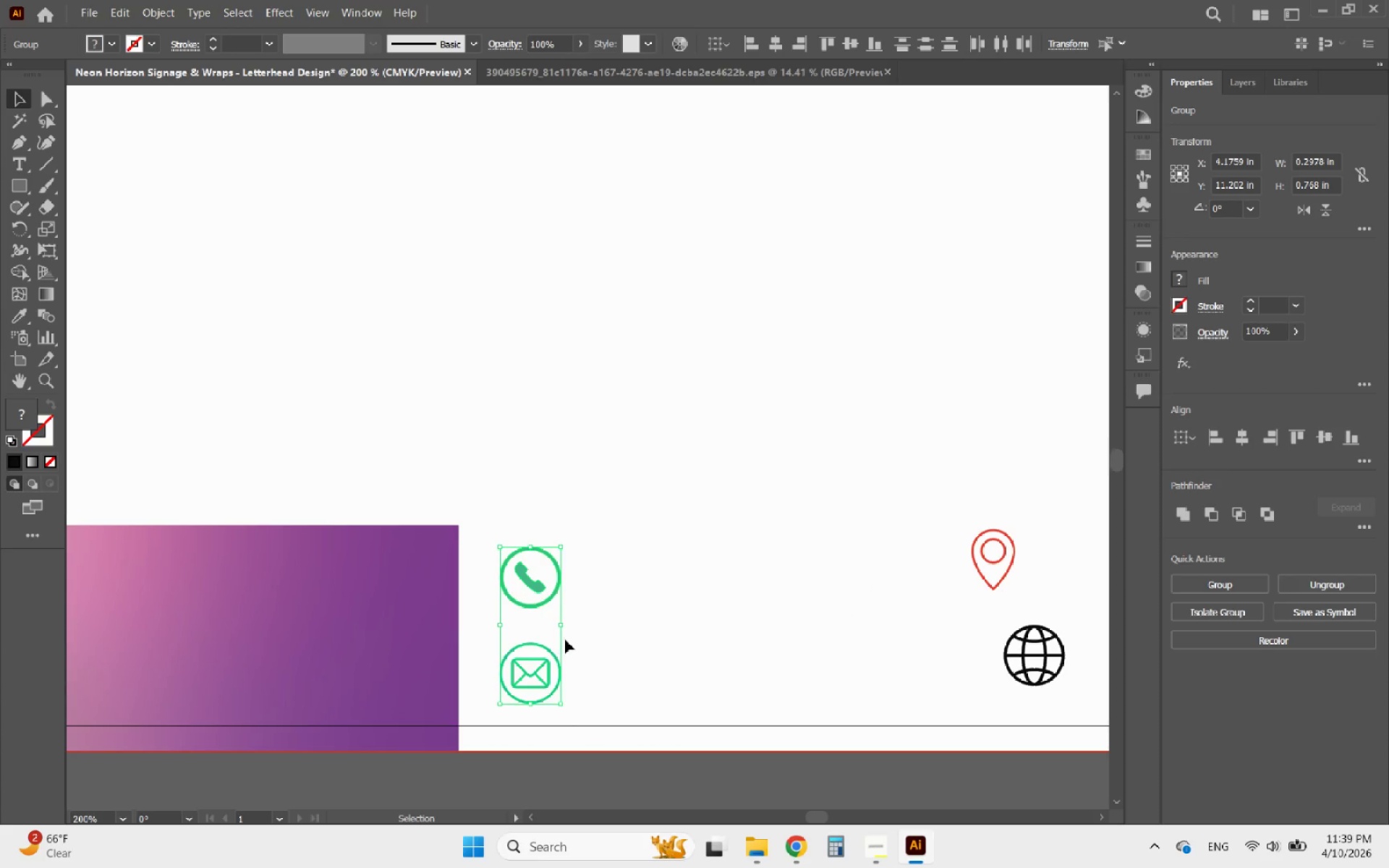 
left_click([617, 667])
 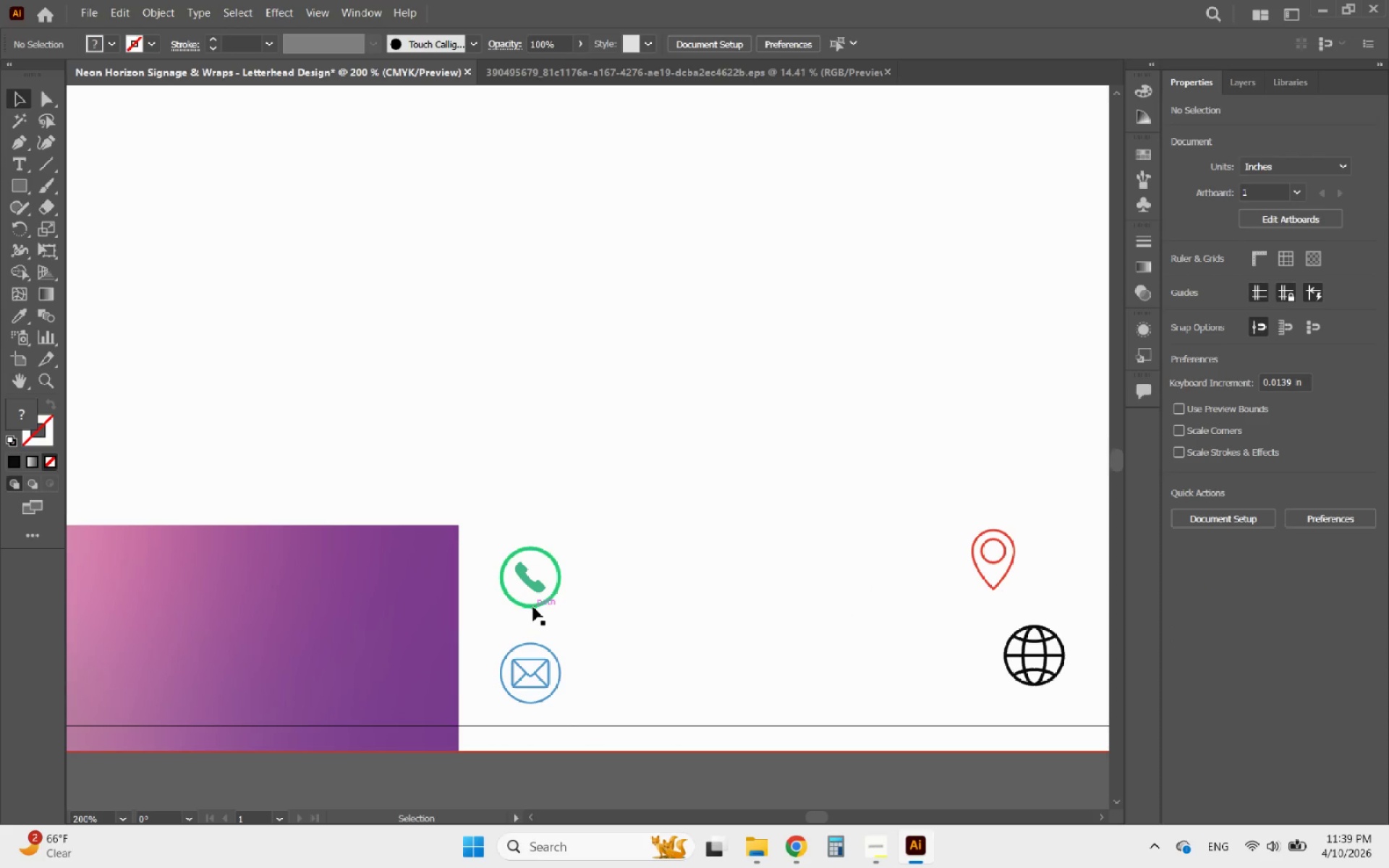 
left_click_drag(start_coordinate=[533, 607], to_coordinate=[529, 605])
 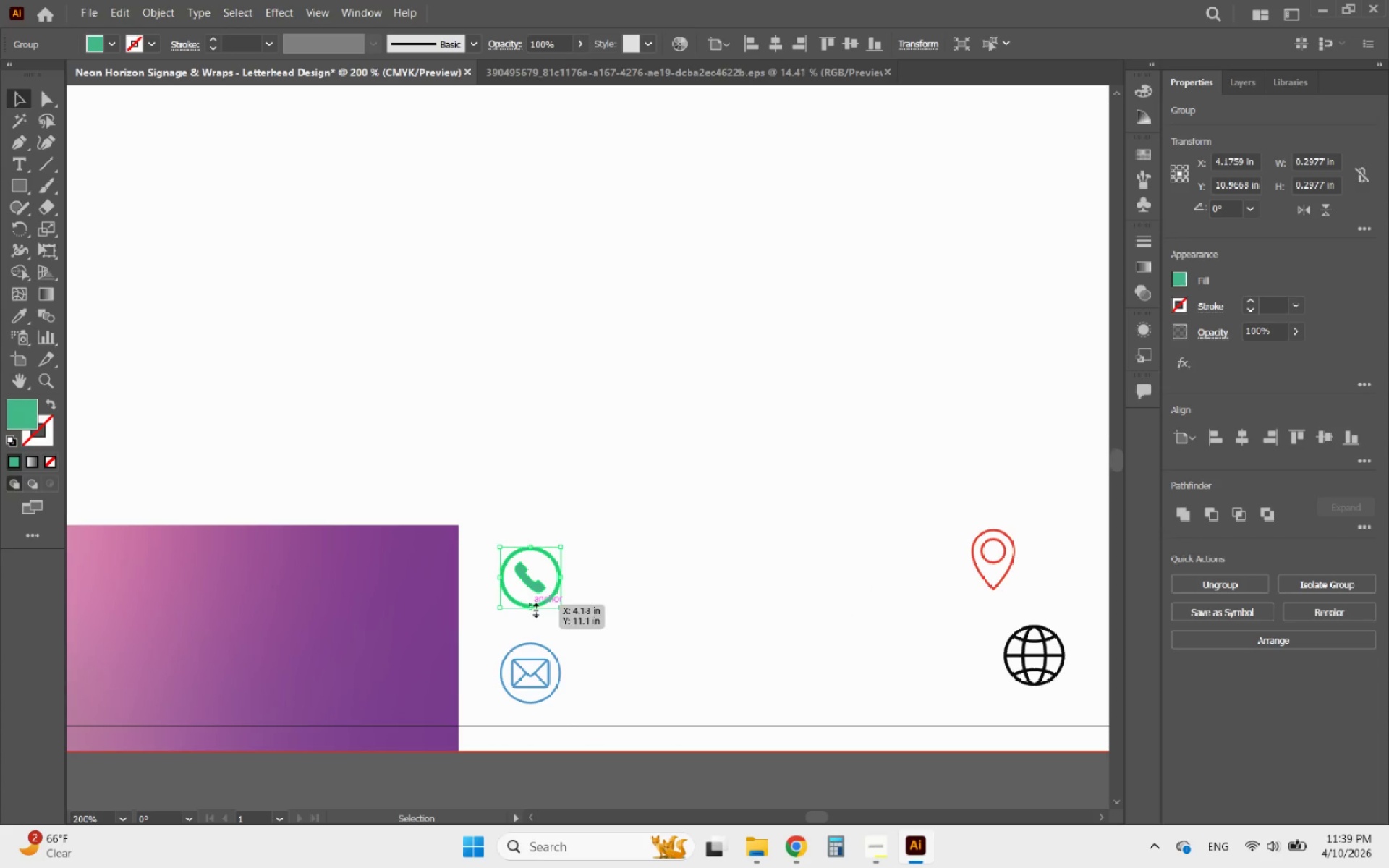 
hold_key(key=AltLeft, duration=1.14)
scroll: coordinate [579, 634], scroll_direction: down, amount: 3.0
 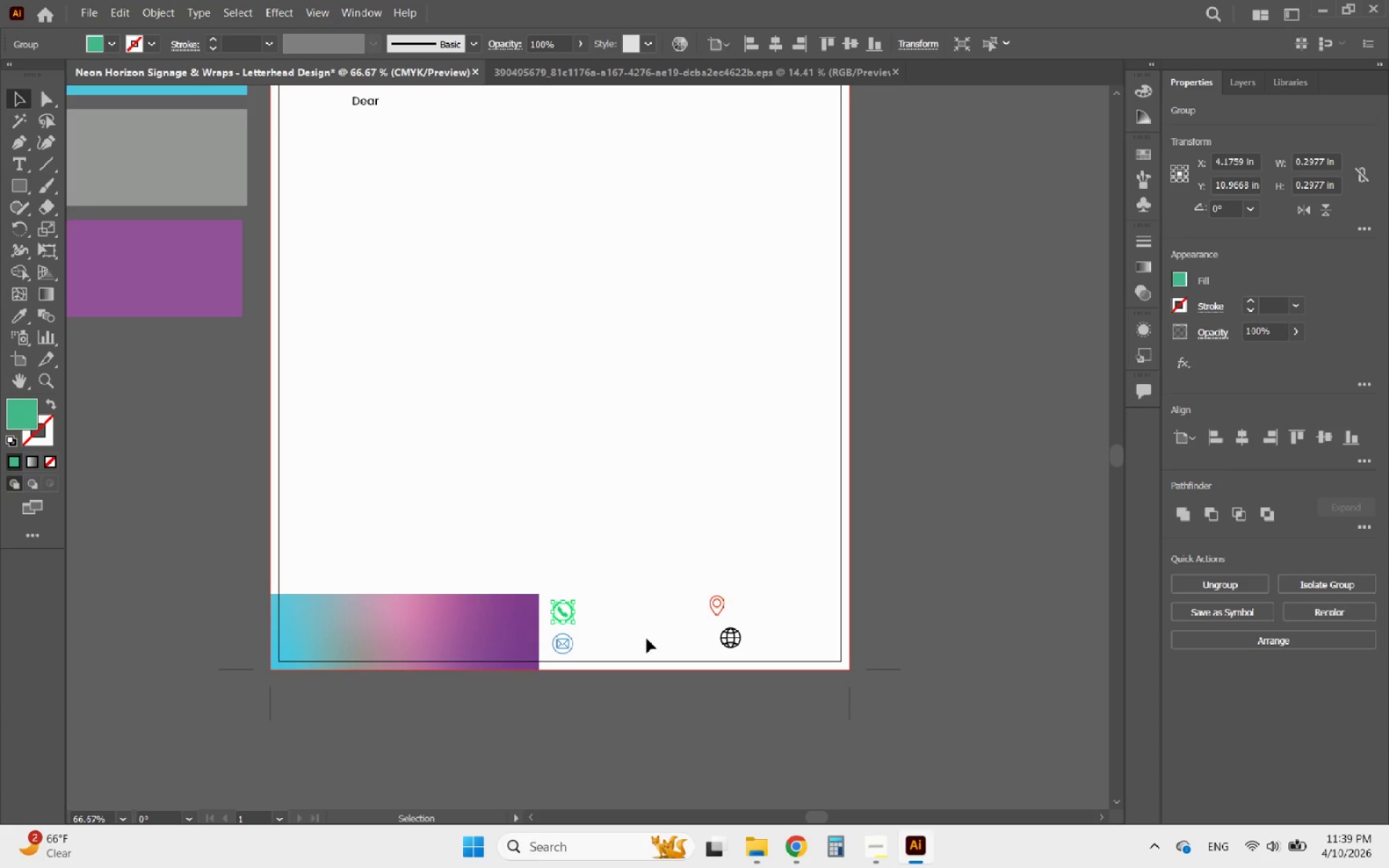 
left_click([647, 639])
 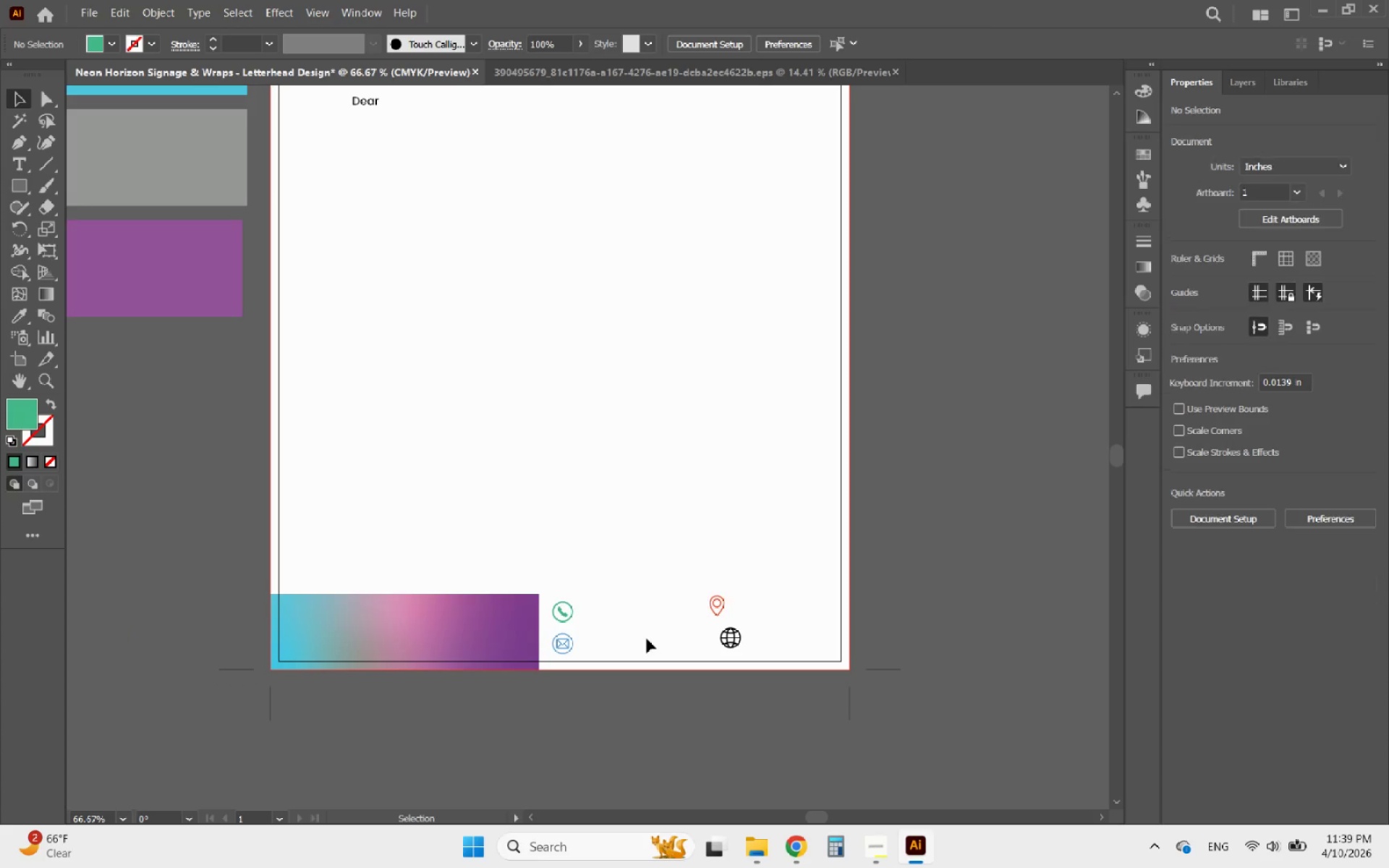 
hold_key(key=AltLeft, duration=1.0)
scroll: coordinate [642, 621], scroll_direction: down, amount: 1.0
 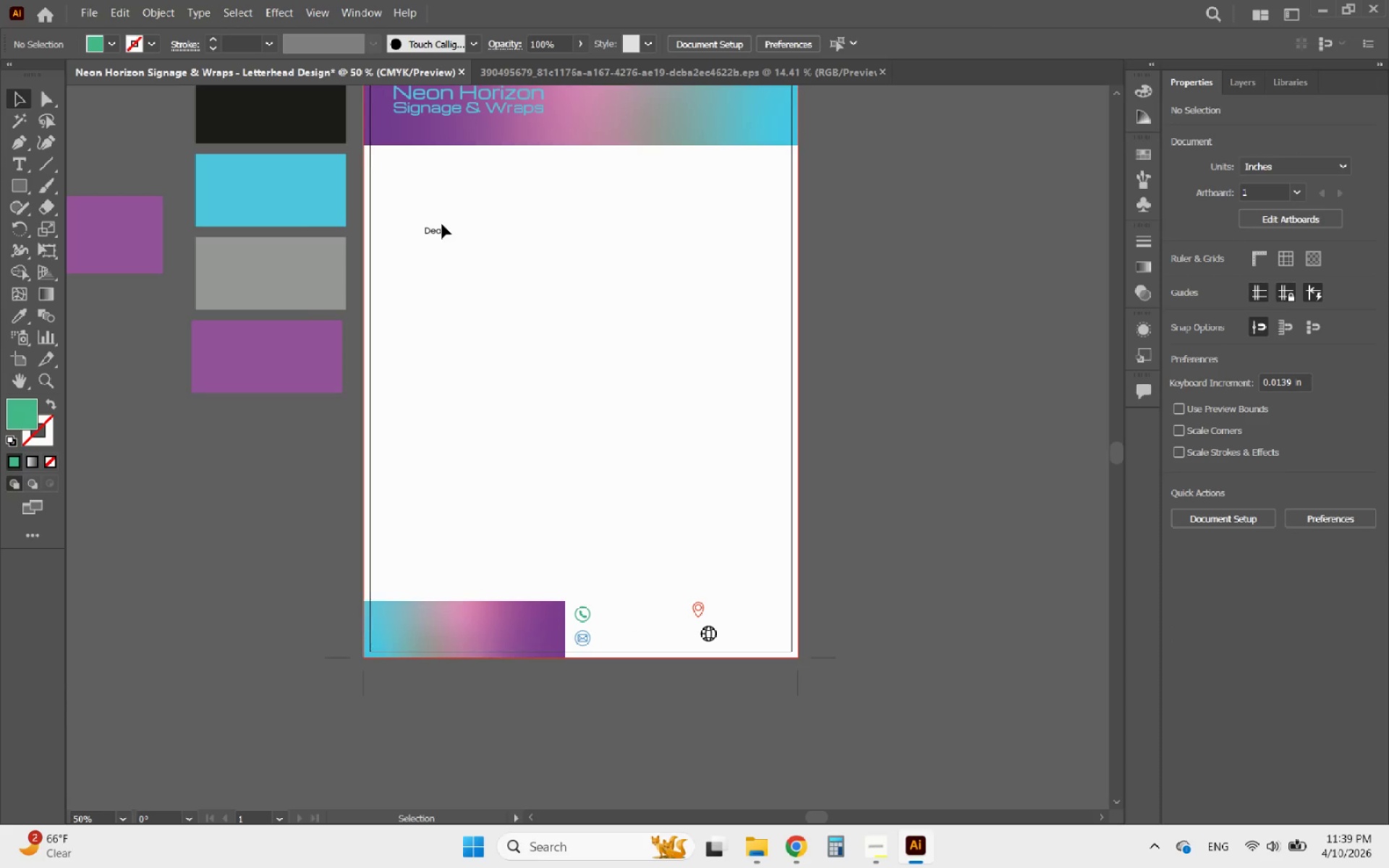 
double_click([436, 225])
 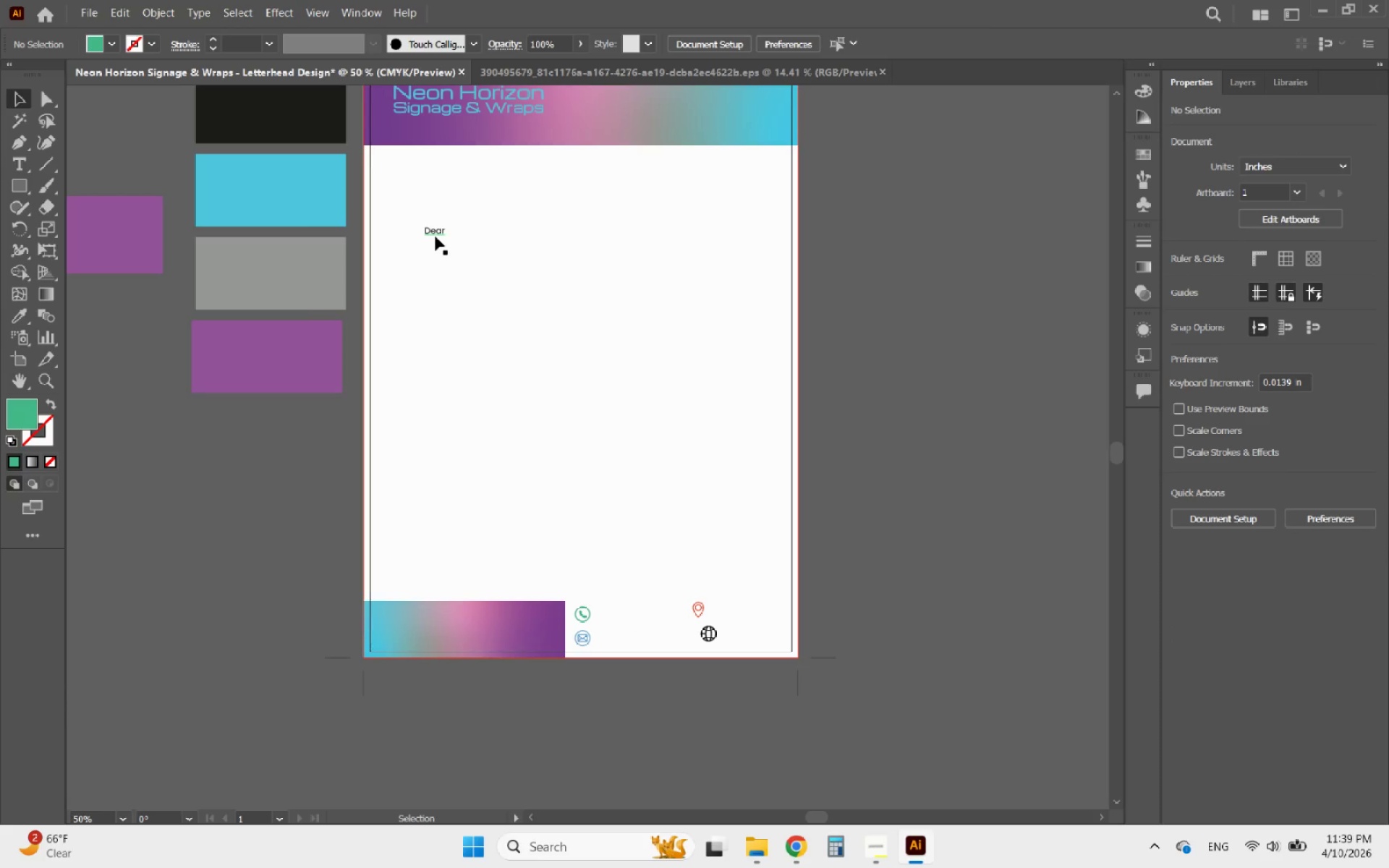 
left_click([436, 237])
 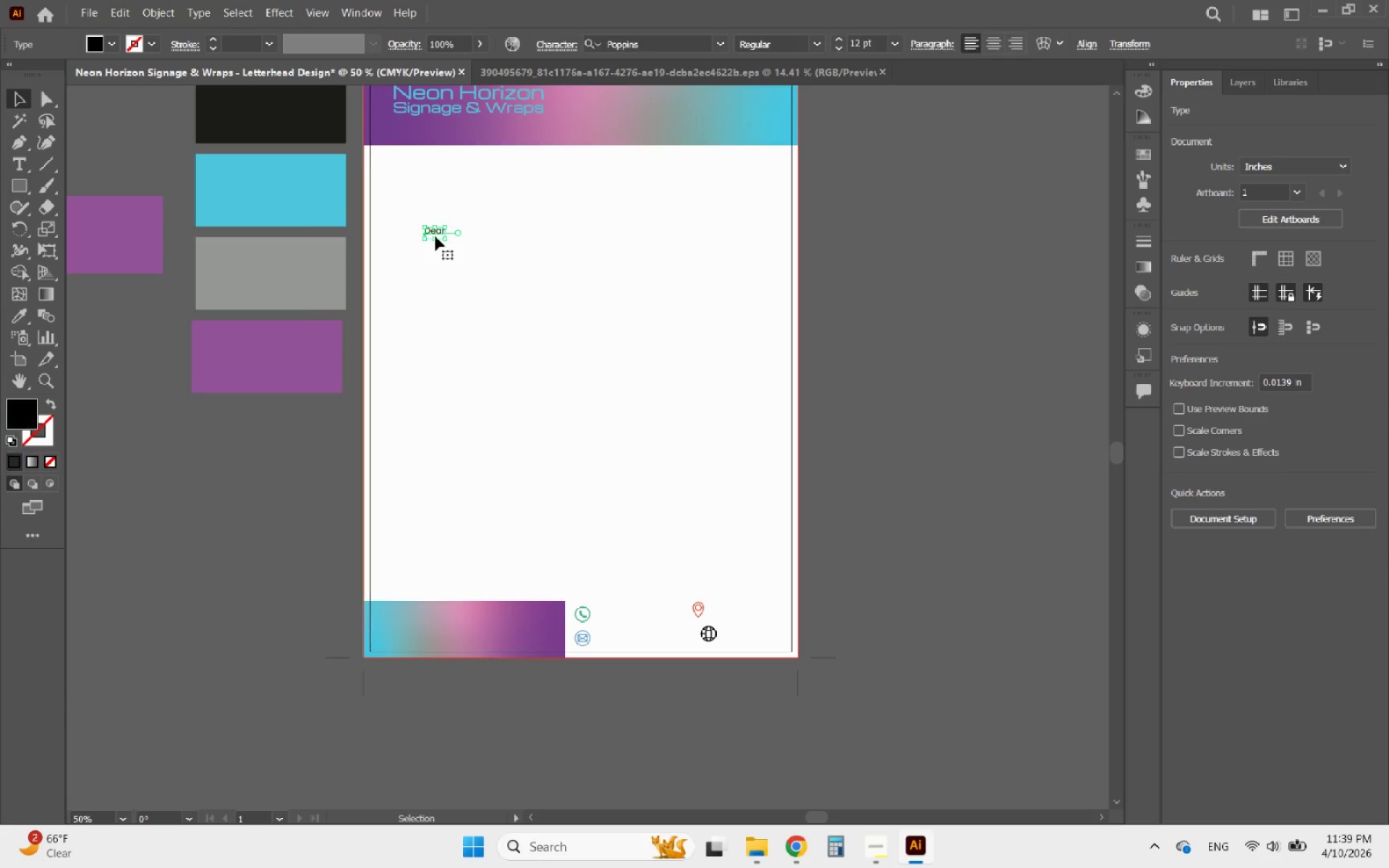 
hold_key(key=AltLeft, duration=4.17)
left_click_drag(start_coordinate=[436, 233], to_coordinate=[609, 614])
 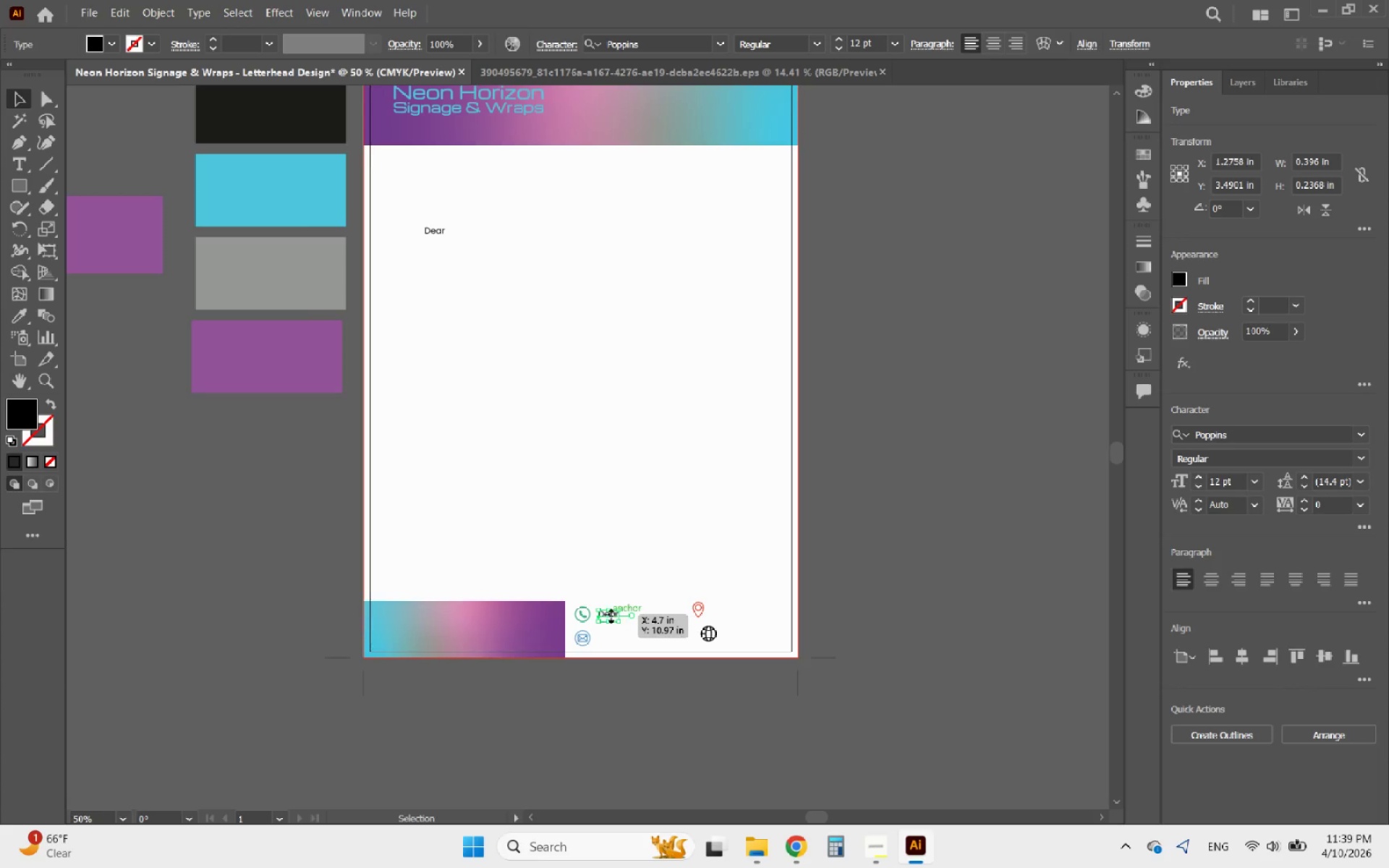 
hold_key(key=AltLeft, duration=0.59)
scroll: coordinate [607, 626], scroll_direction: up, amount: 5.0
 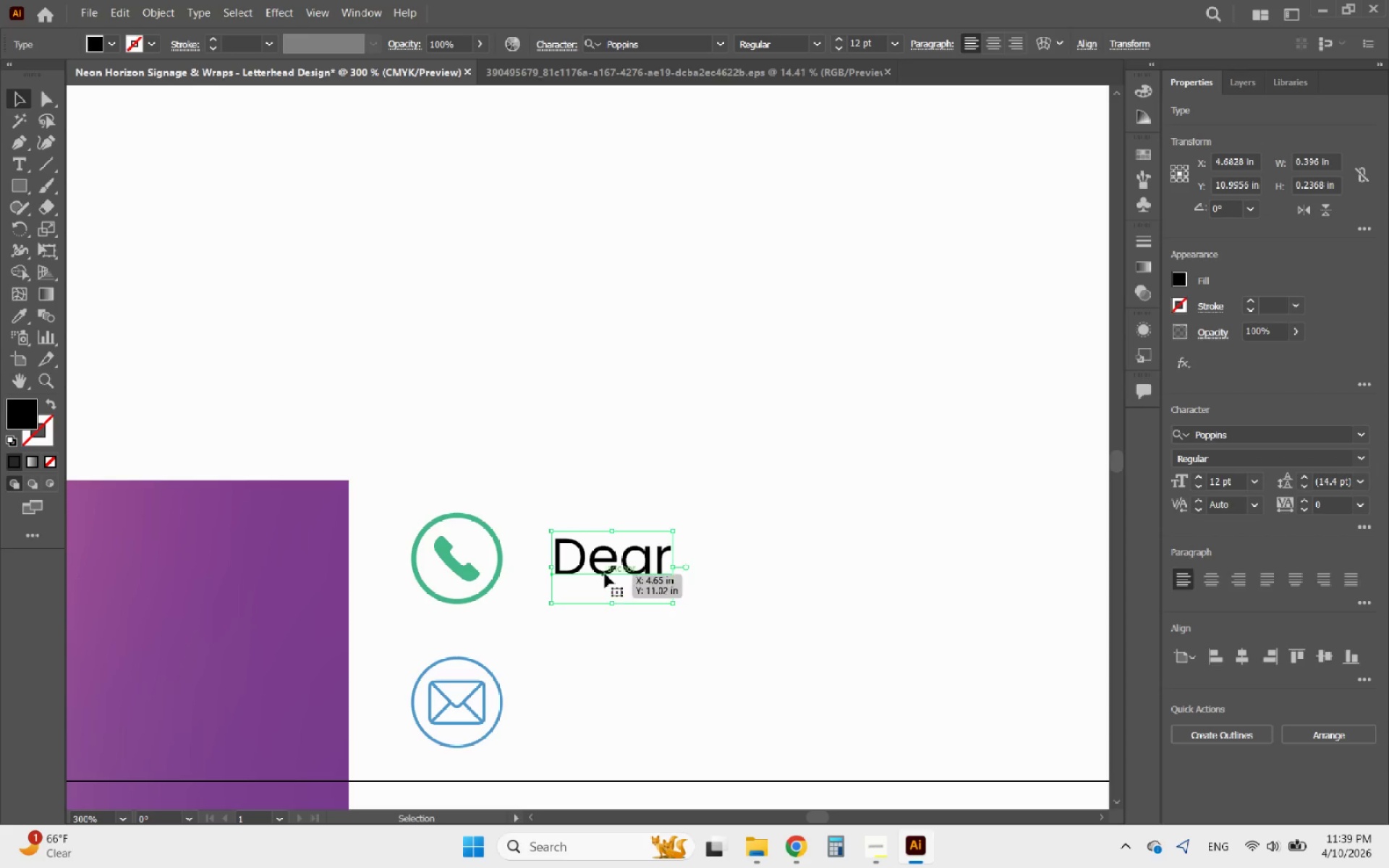 
double_click([605, 574])
 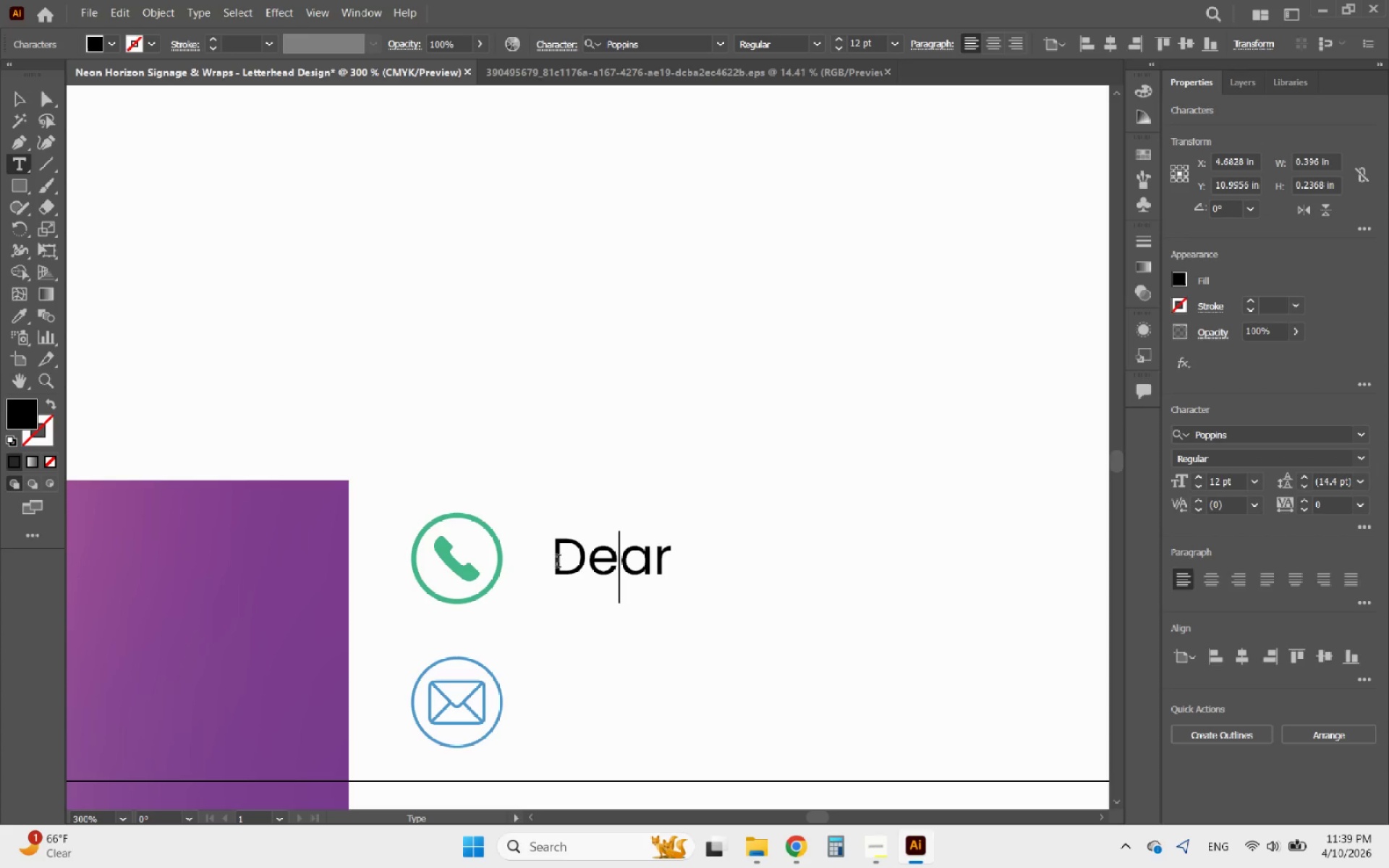 
left_click_drag(start_coordinate=[558, 563], to_coordinate=[753, 579])
 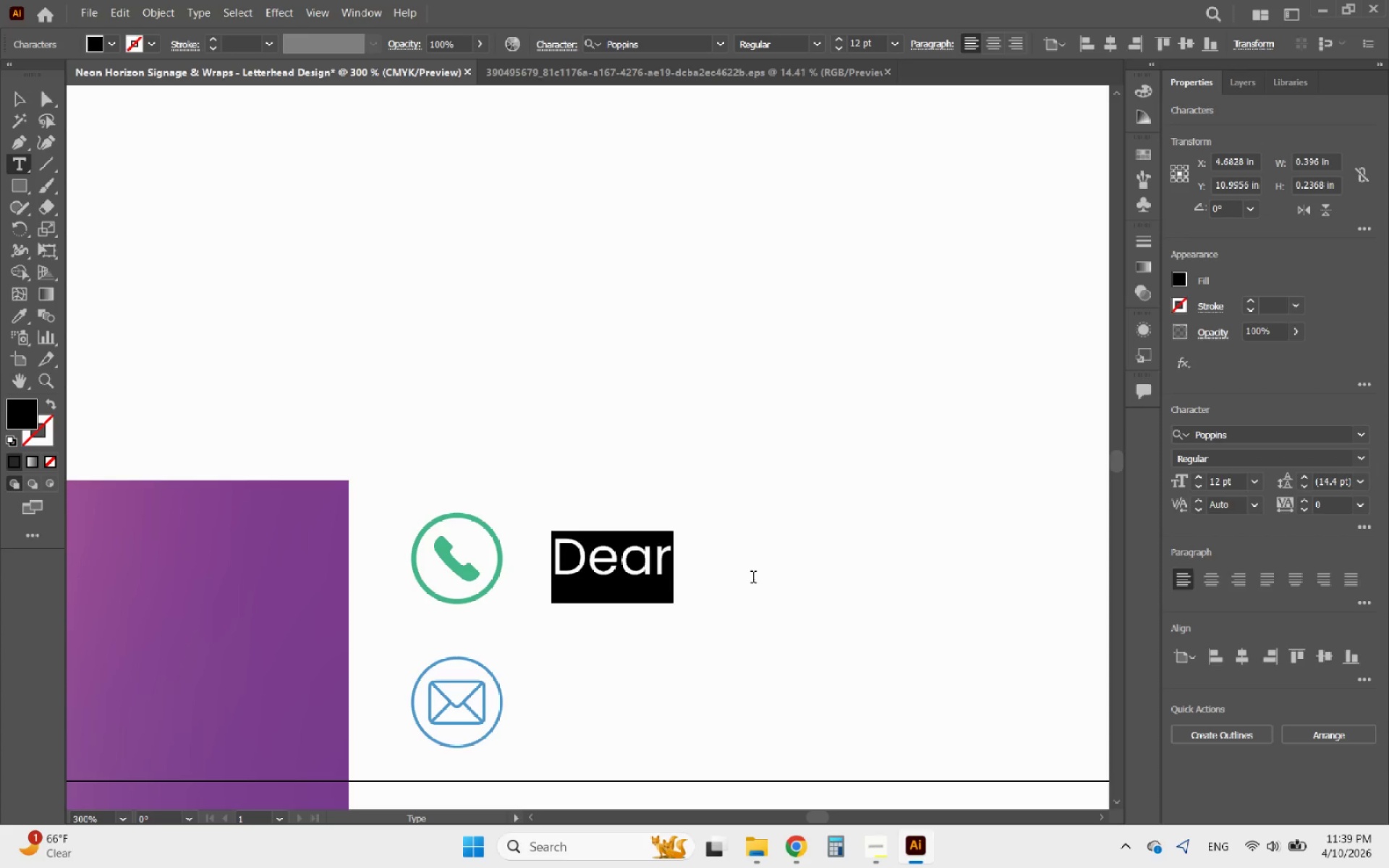 
type(=)
key(Backspace)
type(+251 9 )
 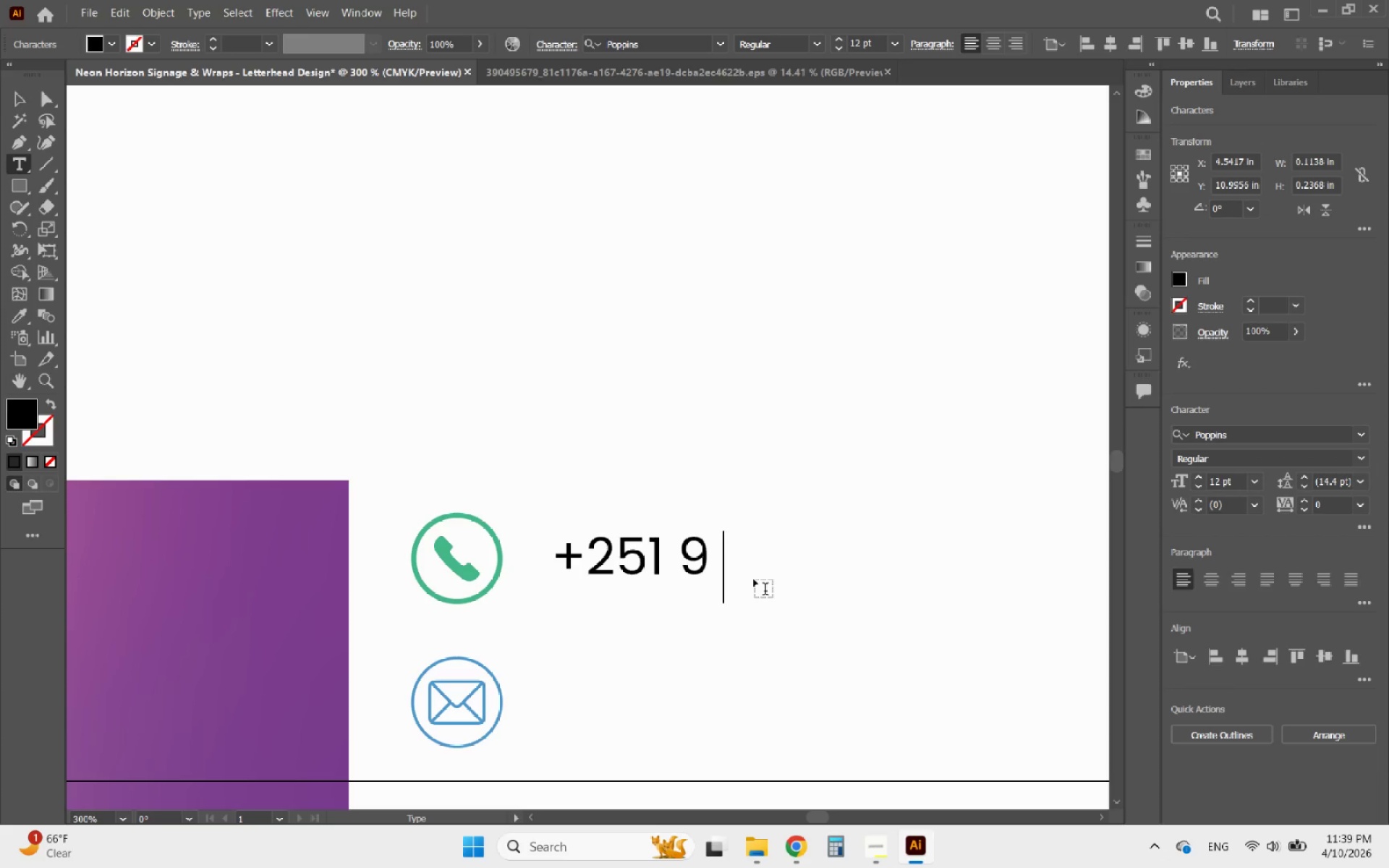 
type(00)
 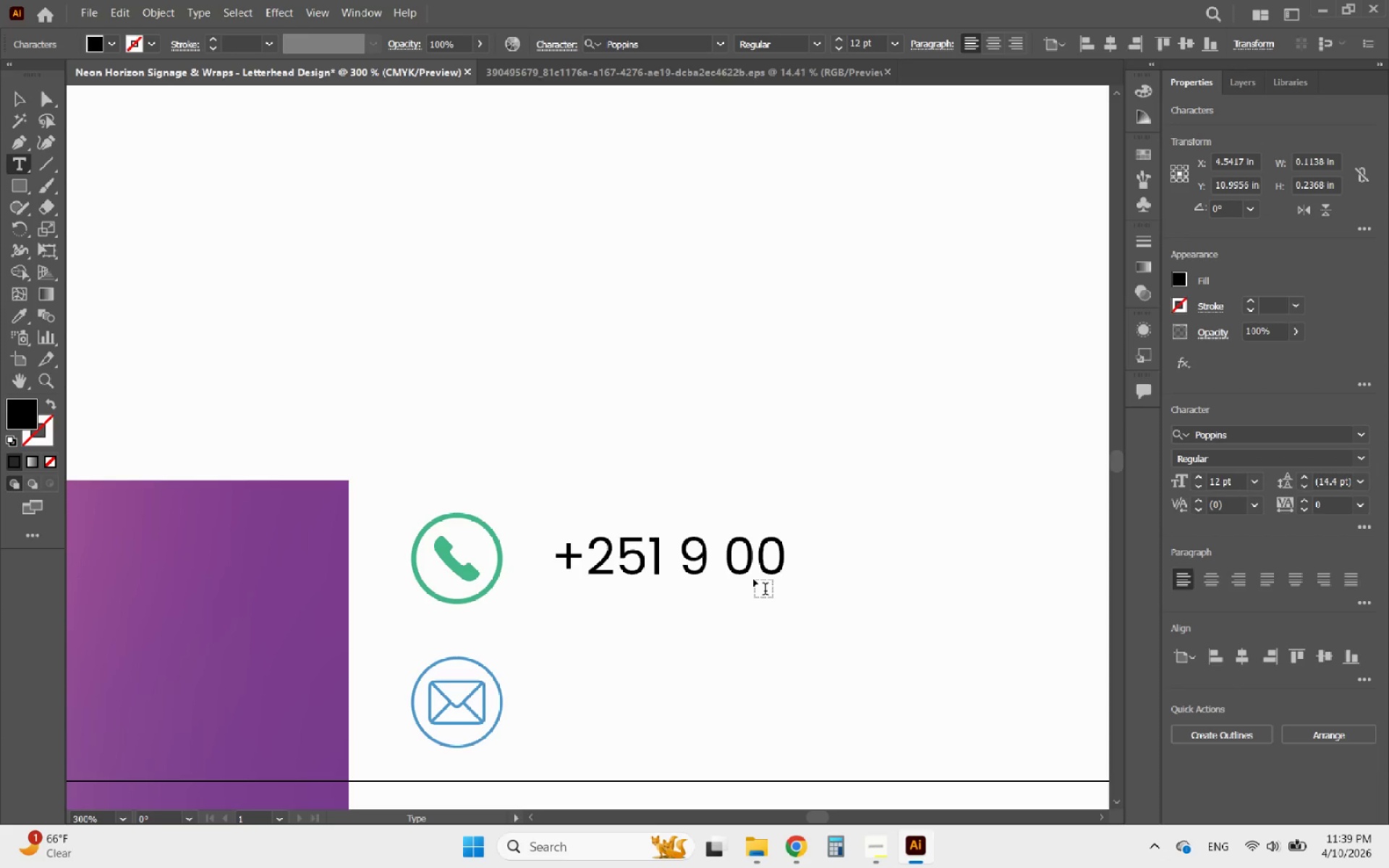 
type(000000)
 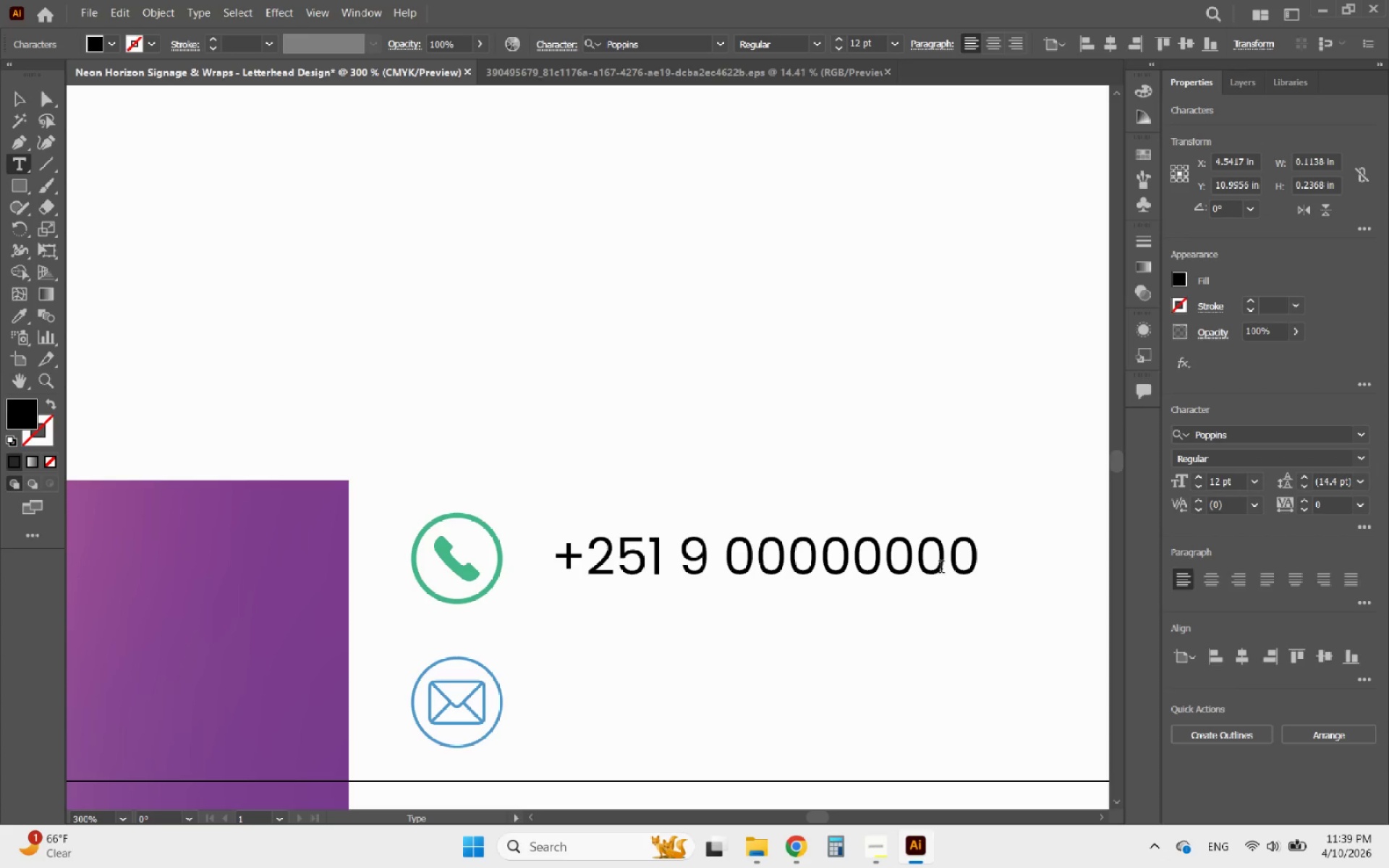 
wait(5.73)
 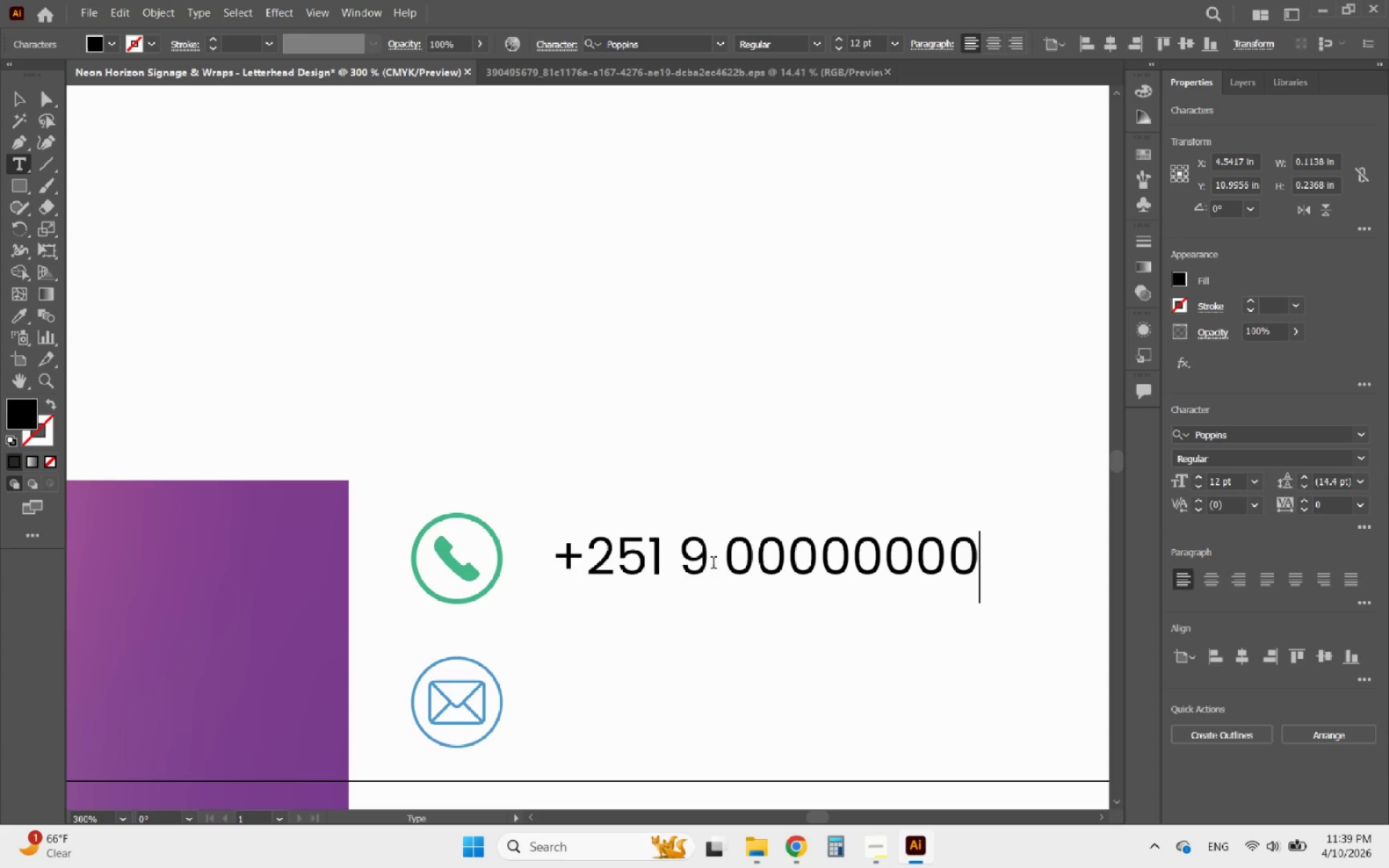 
left_click_drag(start_coordinate=[980, 569], to_coordinate=[690, 583])
 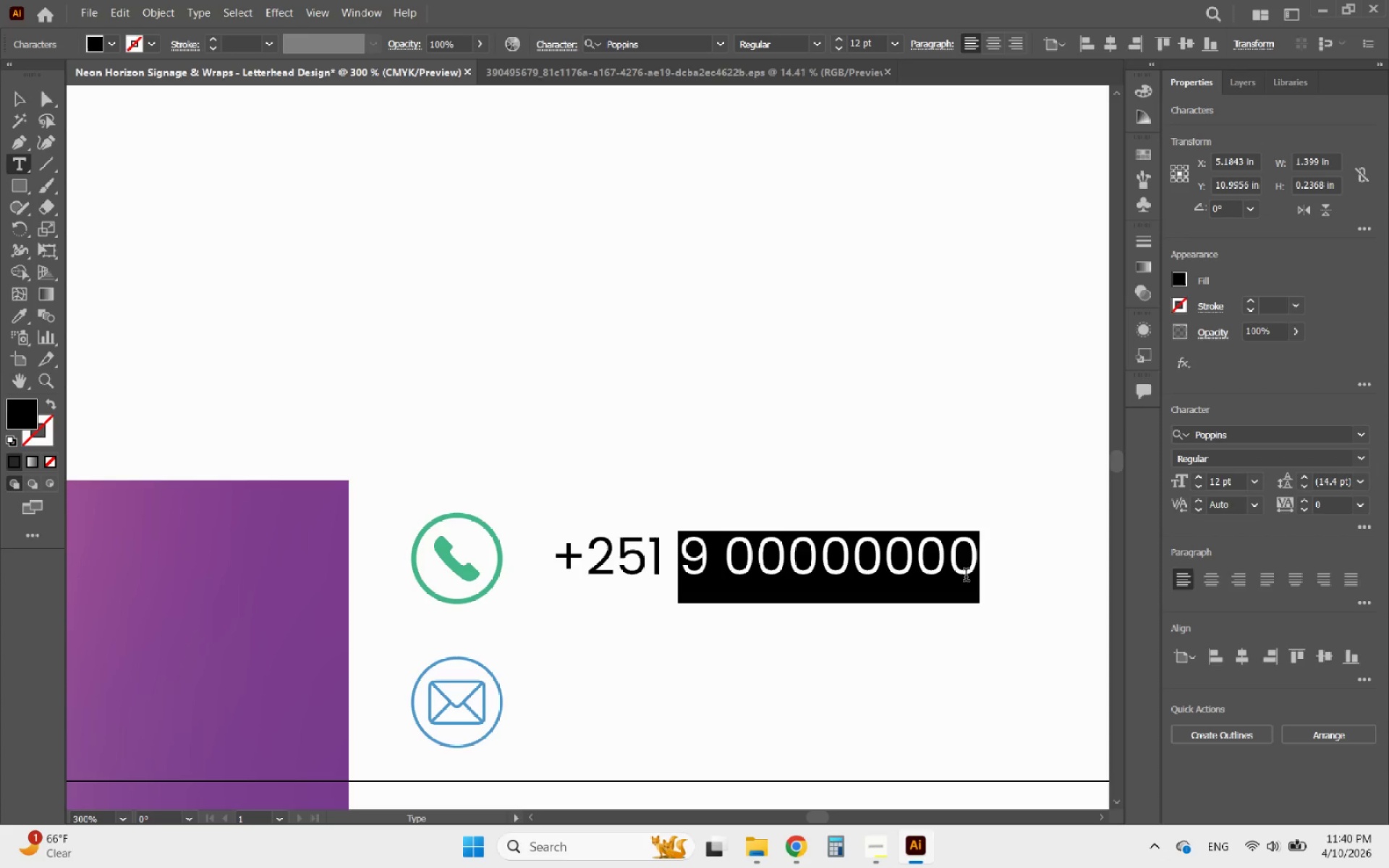 
wait(6.66)
 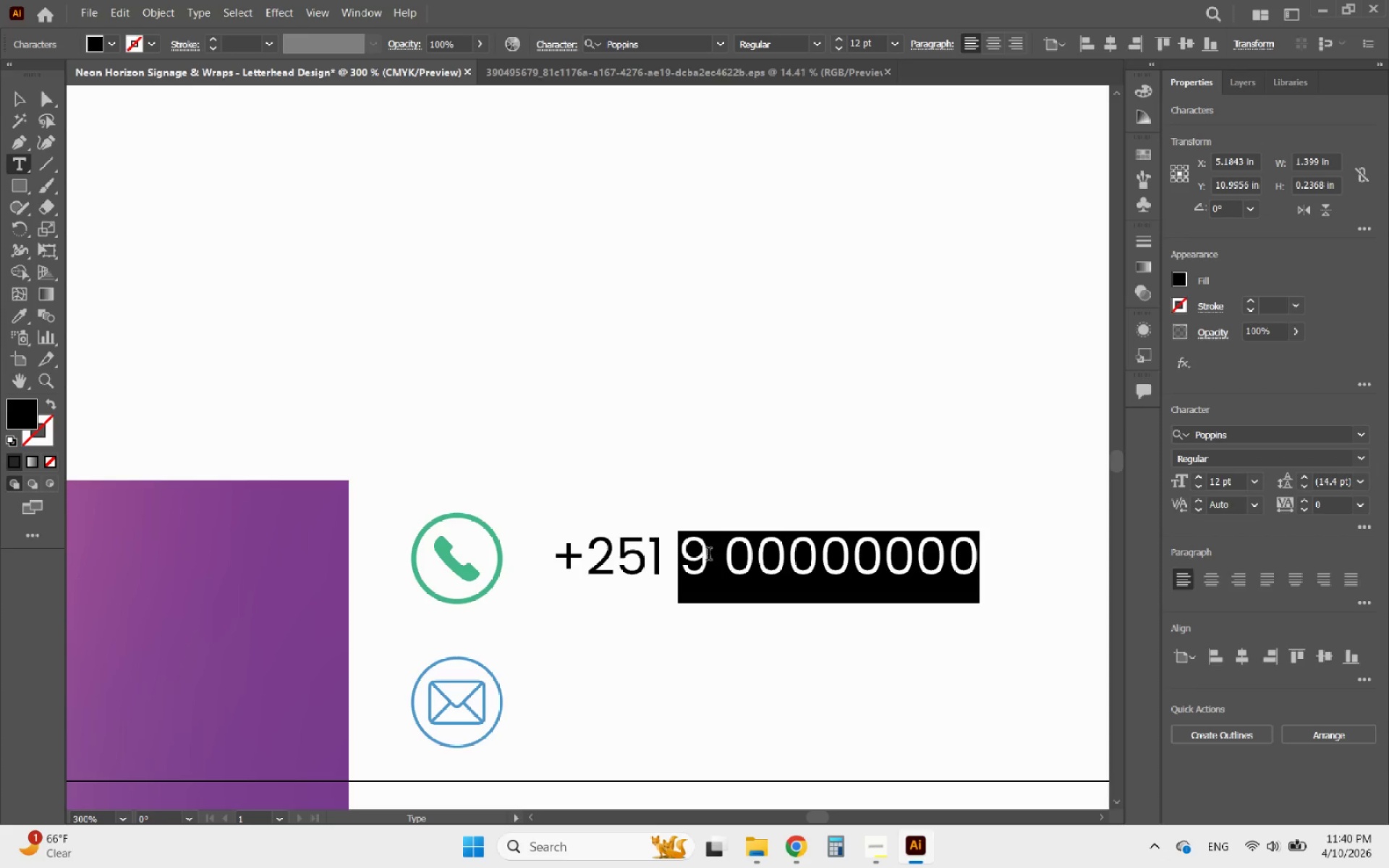 
left_click([891, 558])
 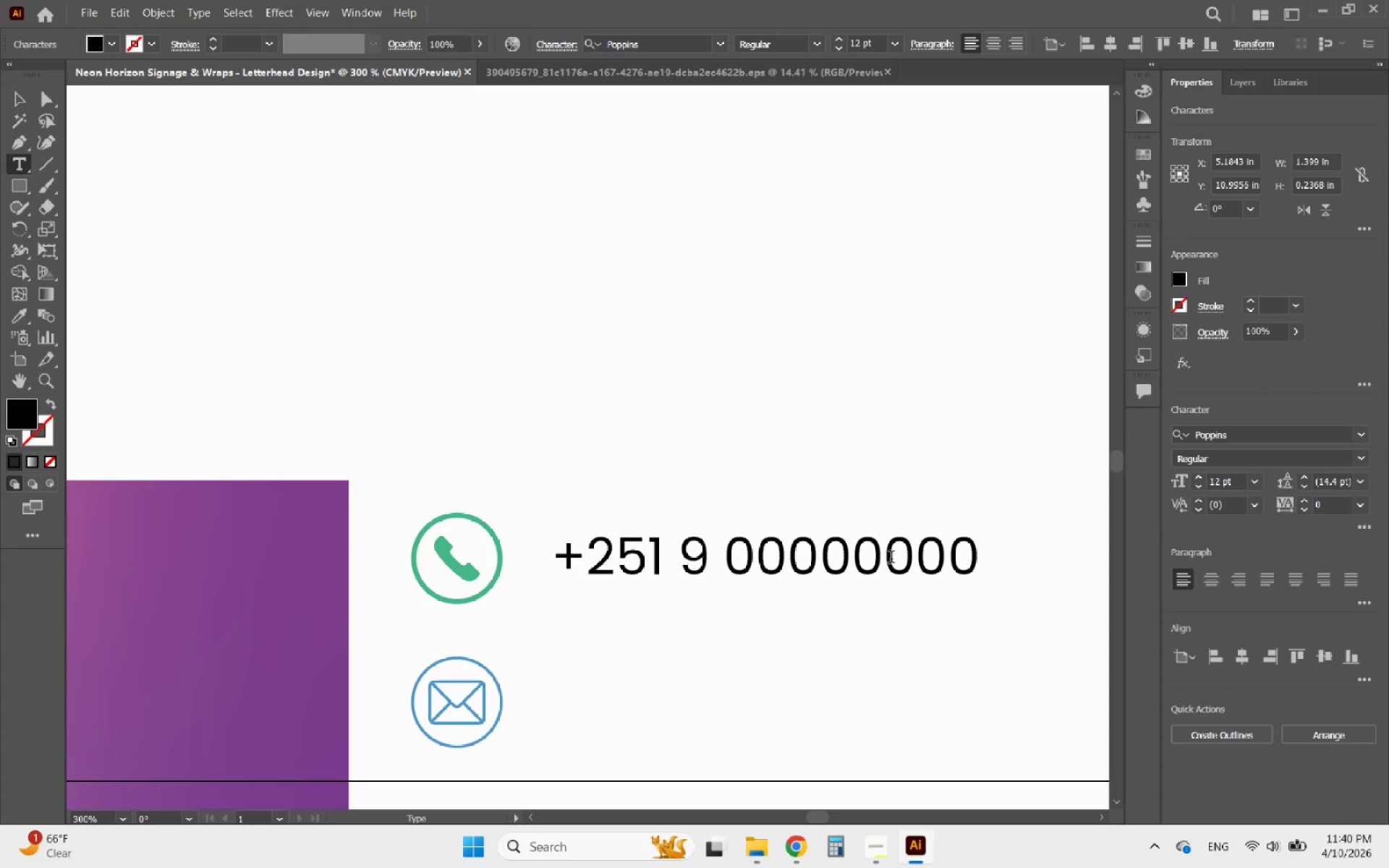 
key(Minus)
 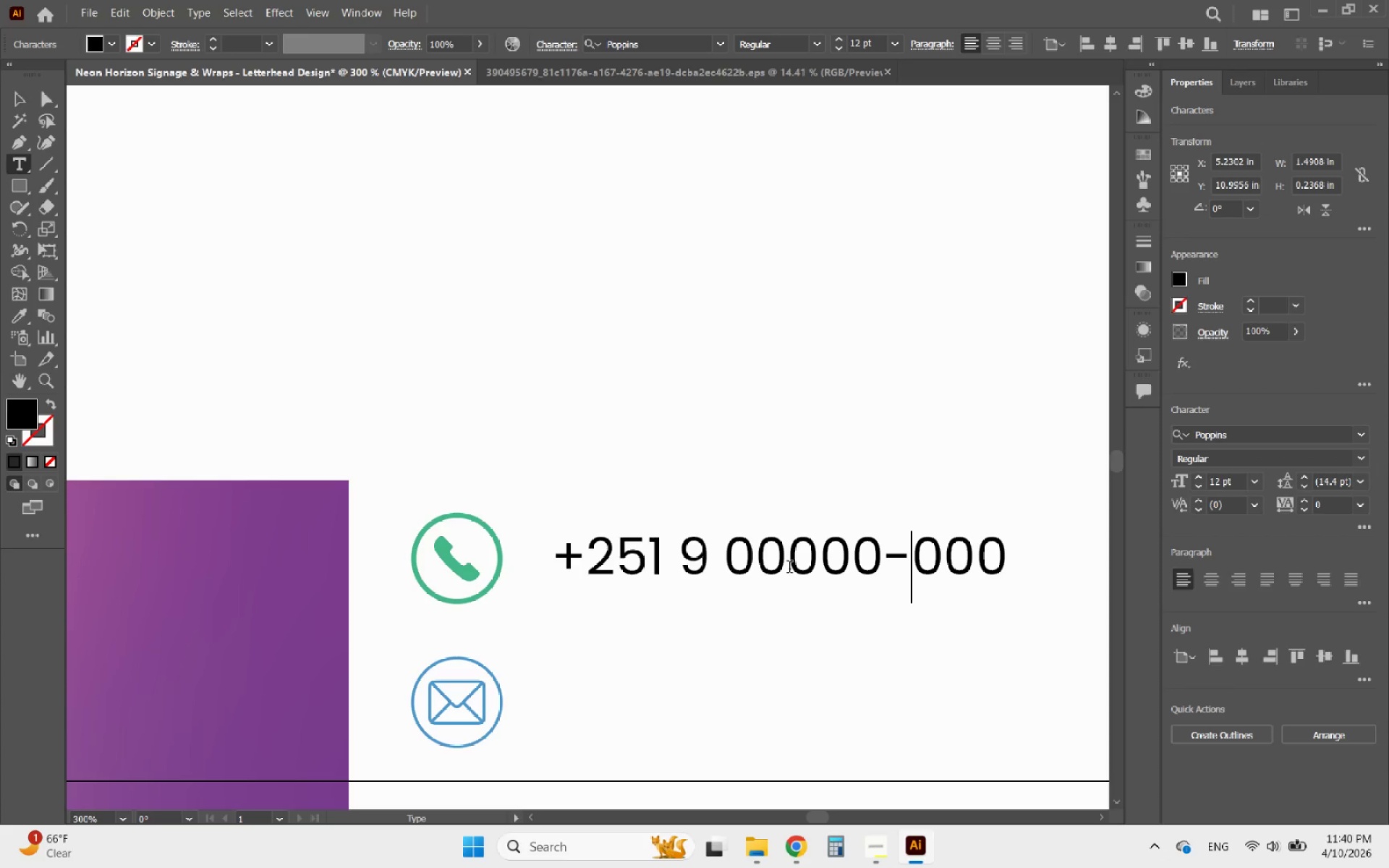 
left_click([789, 569])
 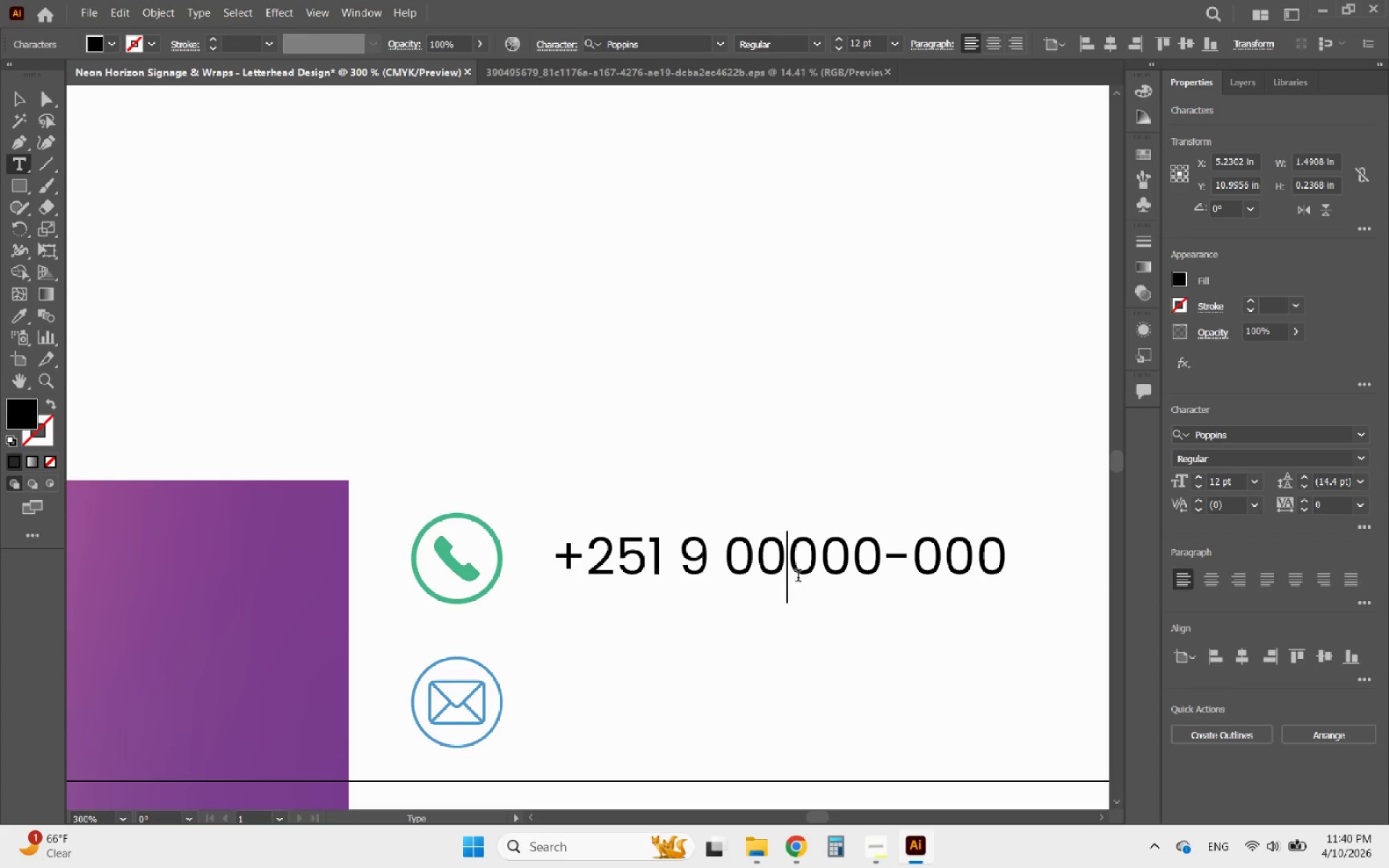 
key(Minus)
 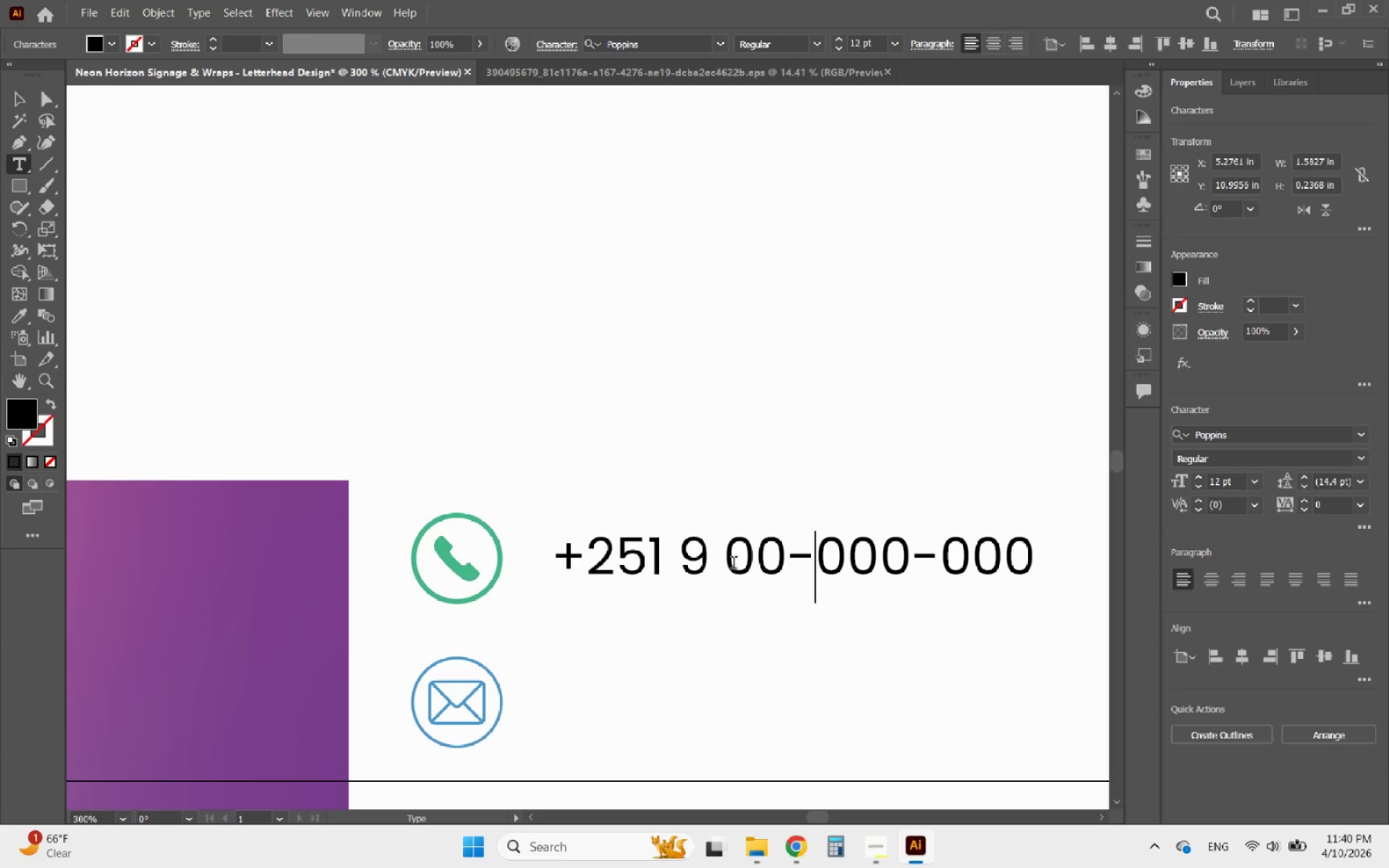 
left_click([731, 564])
 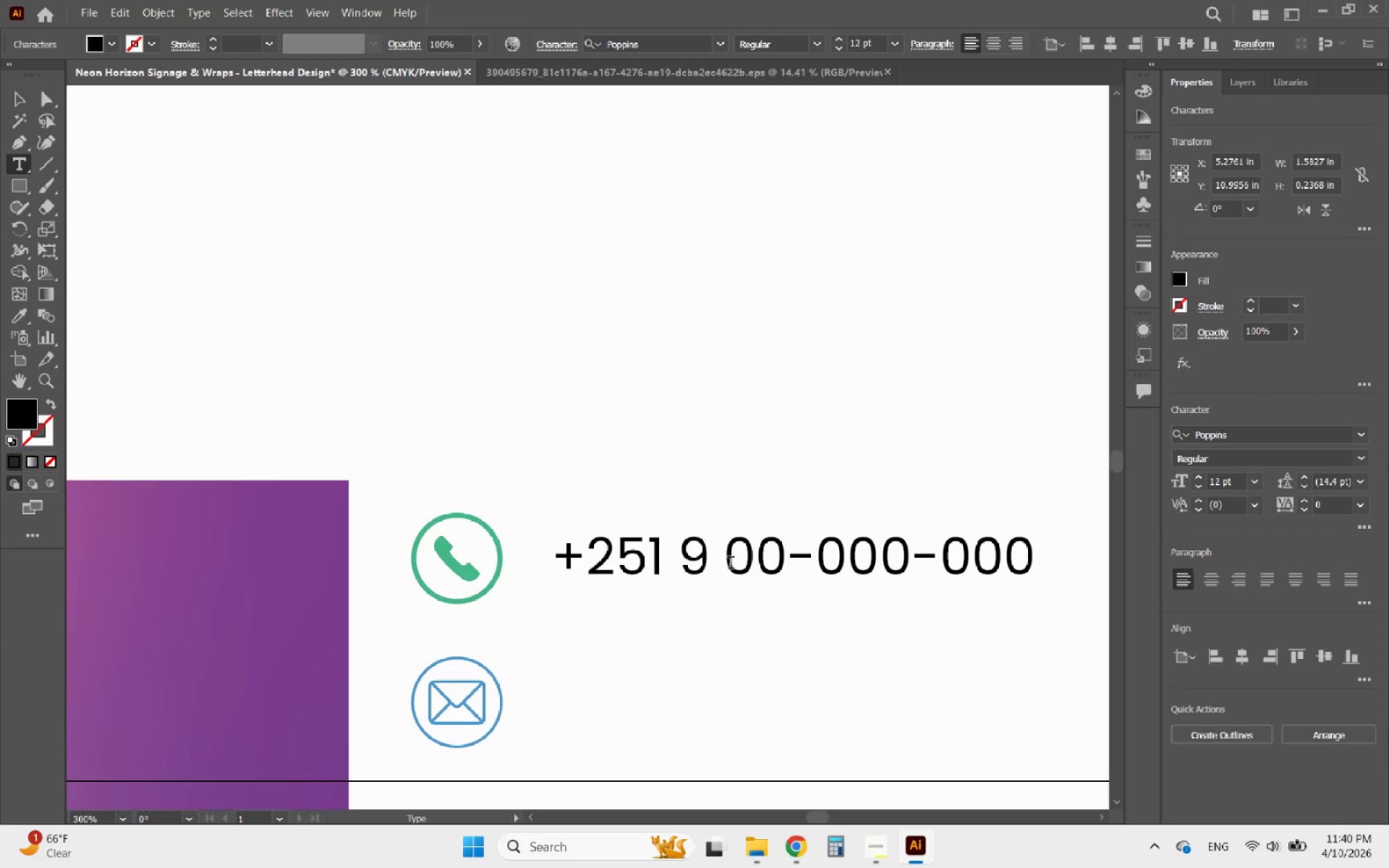 
key(Minus)
 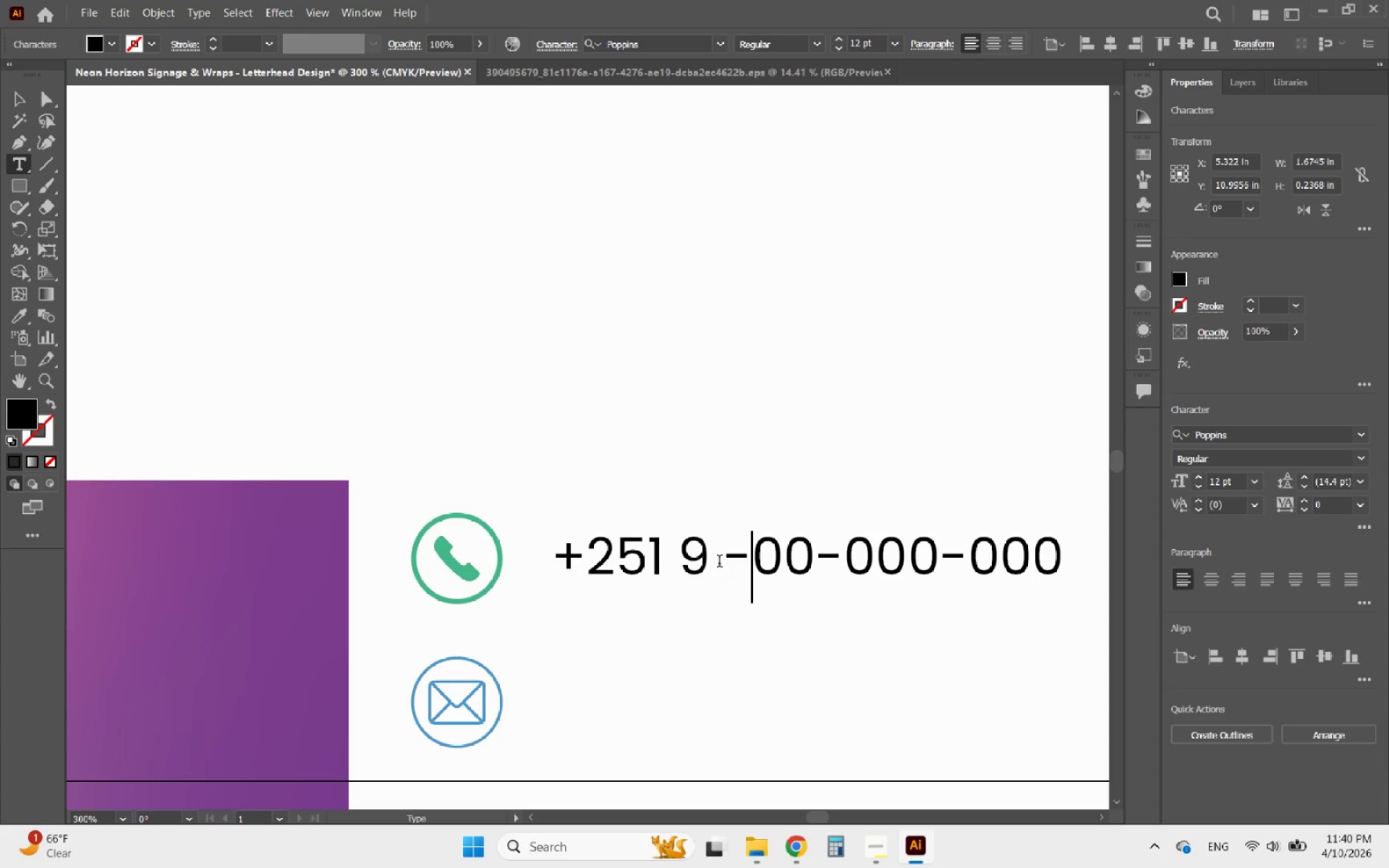 
key(Backspace)
 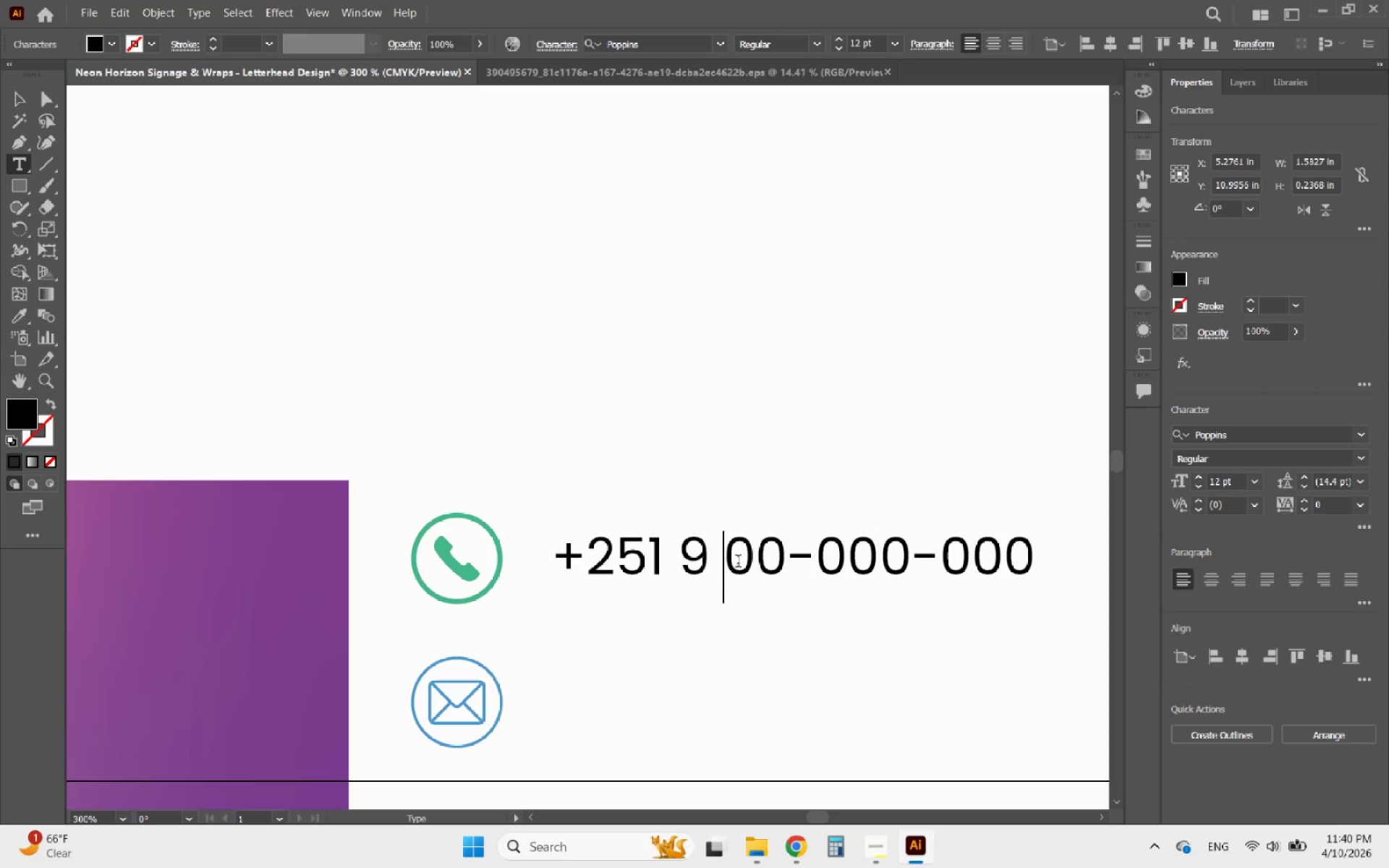 
key(Backspace)
 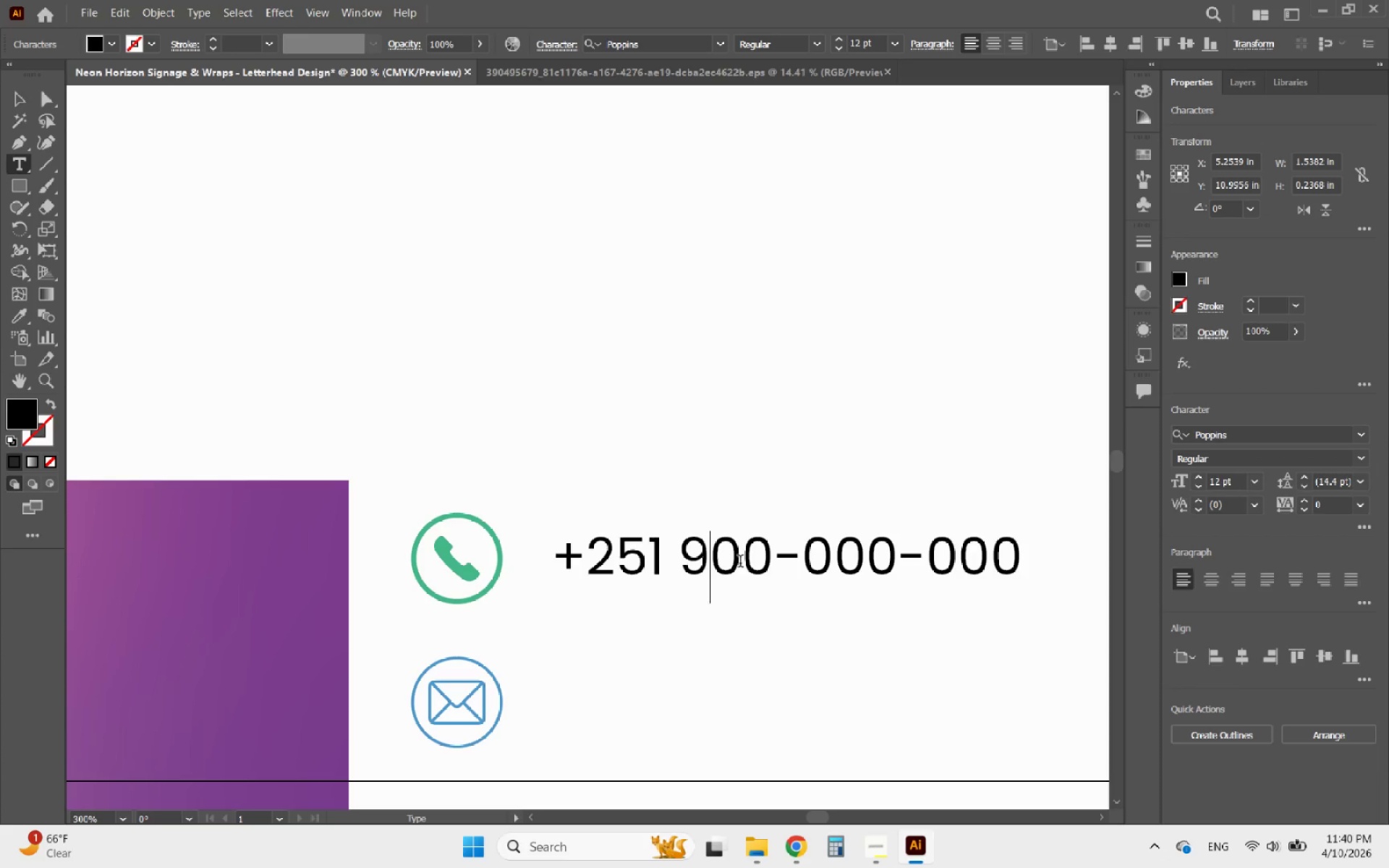 
key(Minus)
 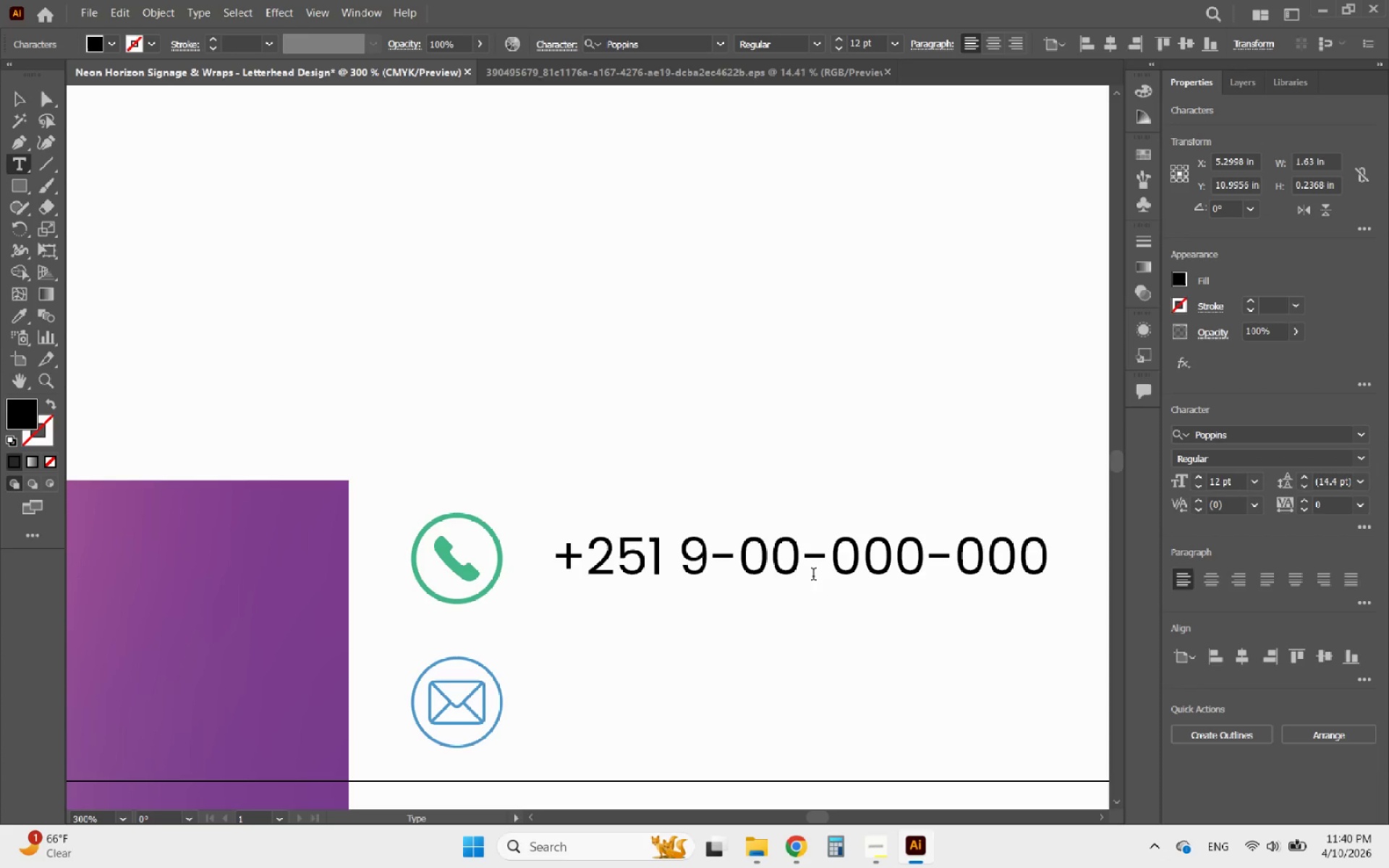 
key(Backspace)
 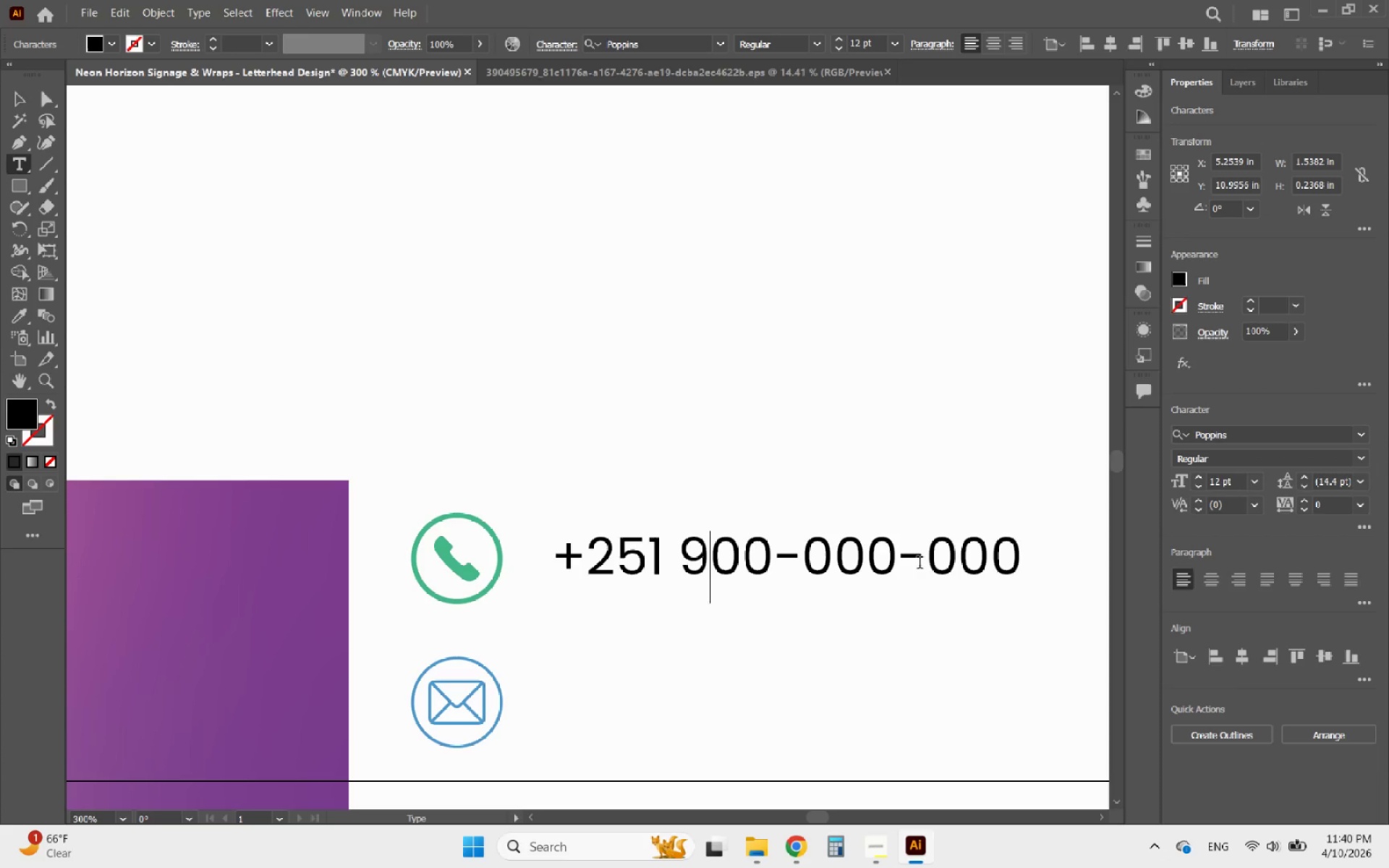 
left_click([926, 562])
 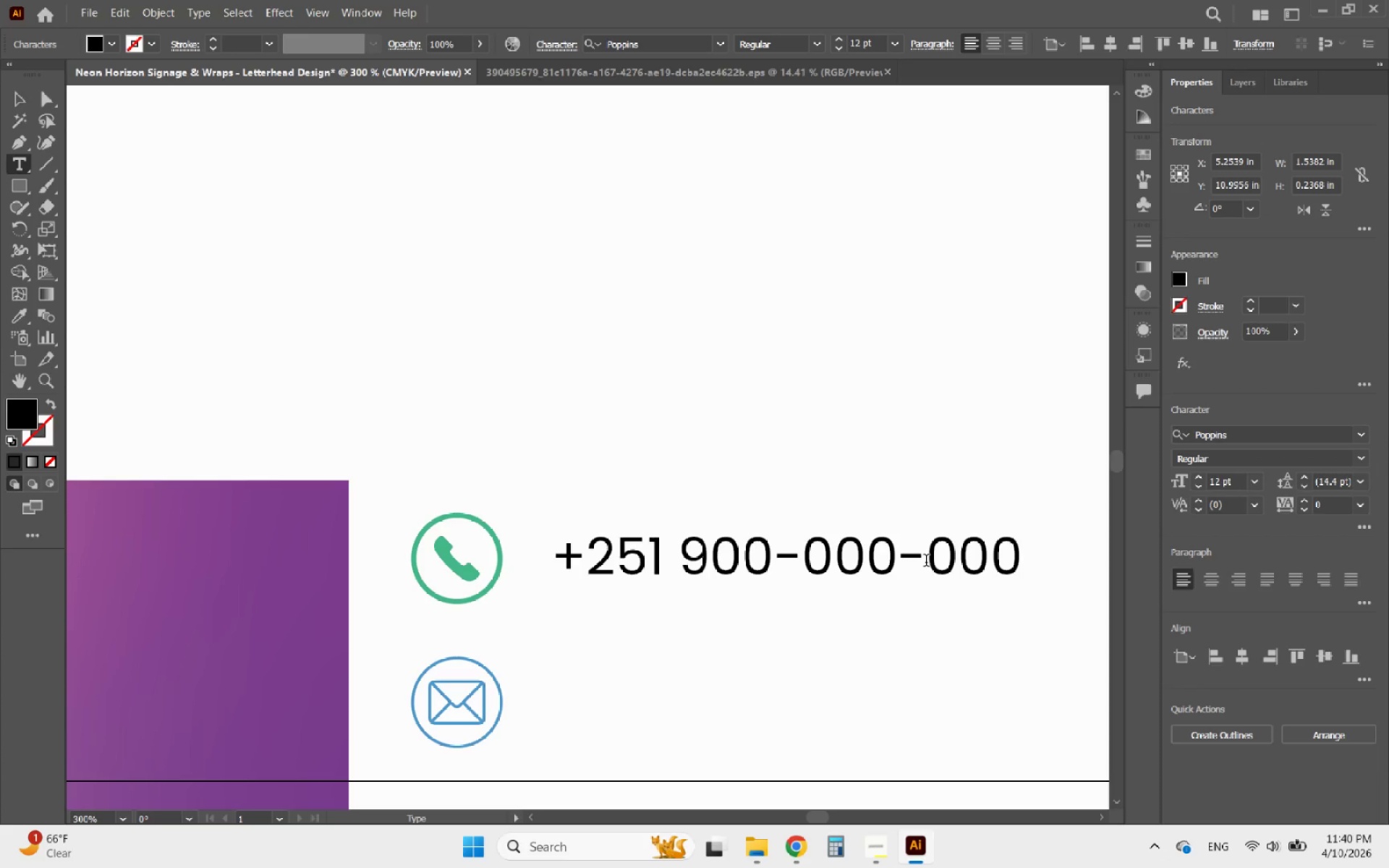 
key(Backspace)
 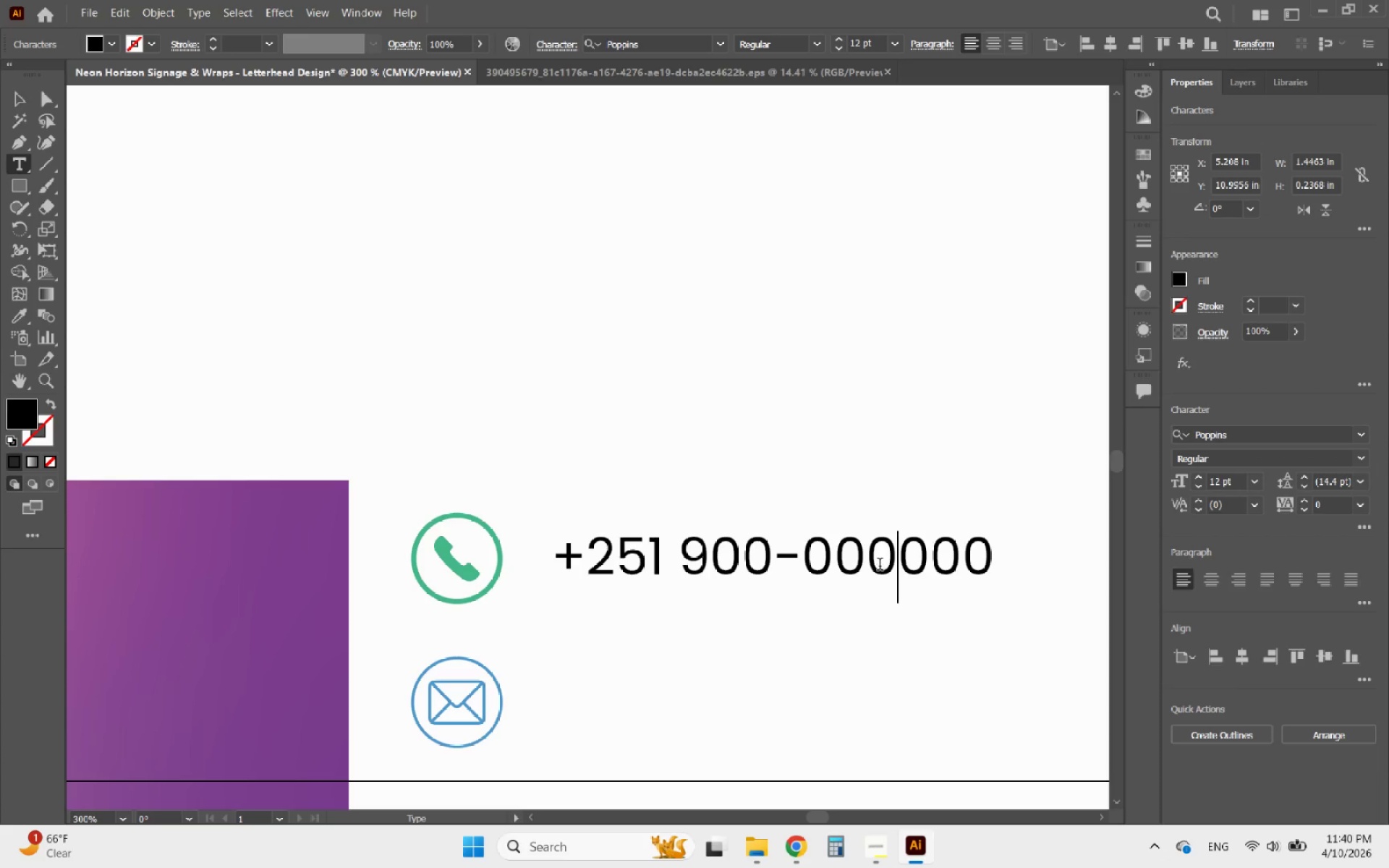 
left_click([874, 566])
 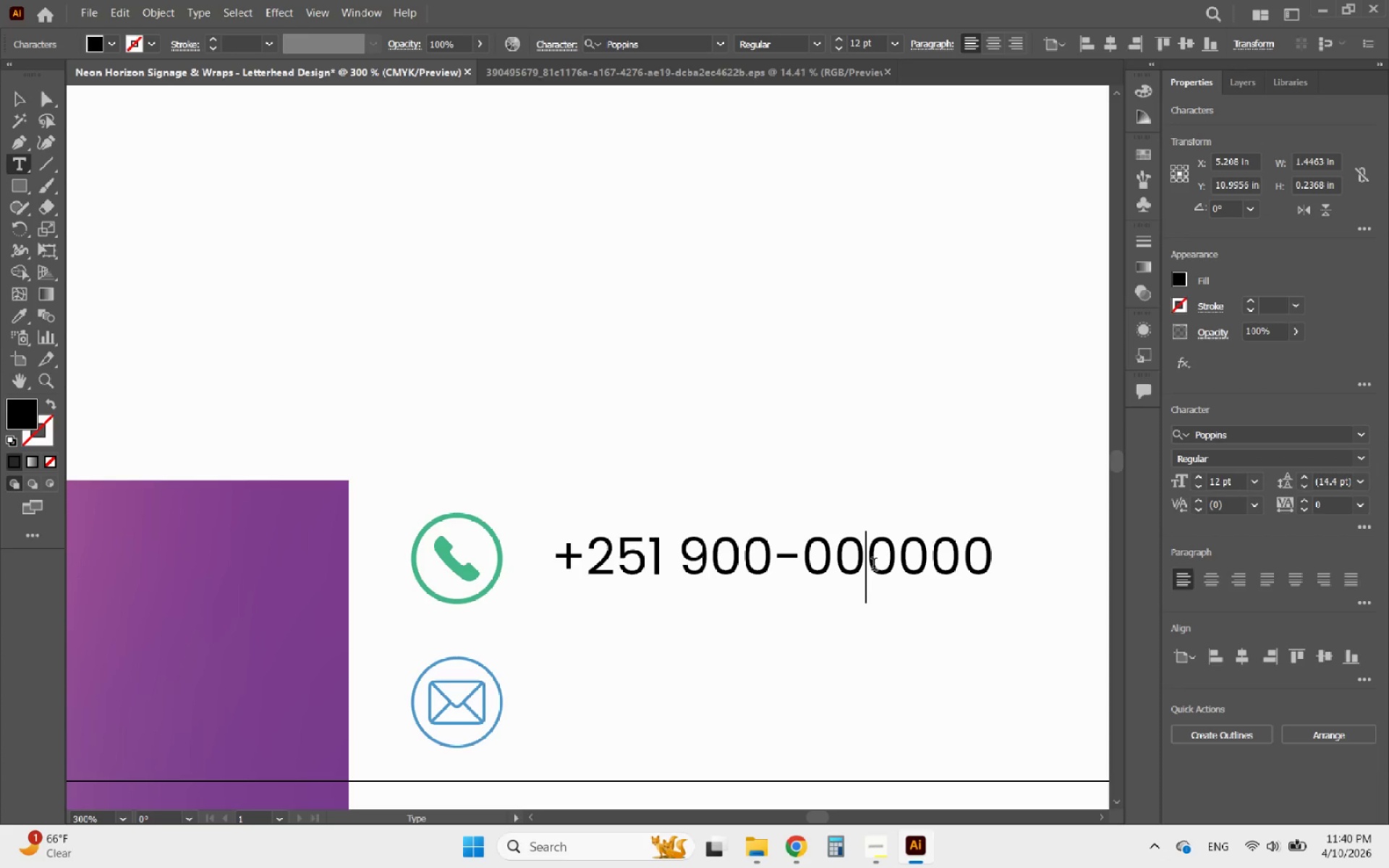 
key(Minus)
 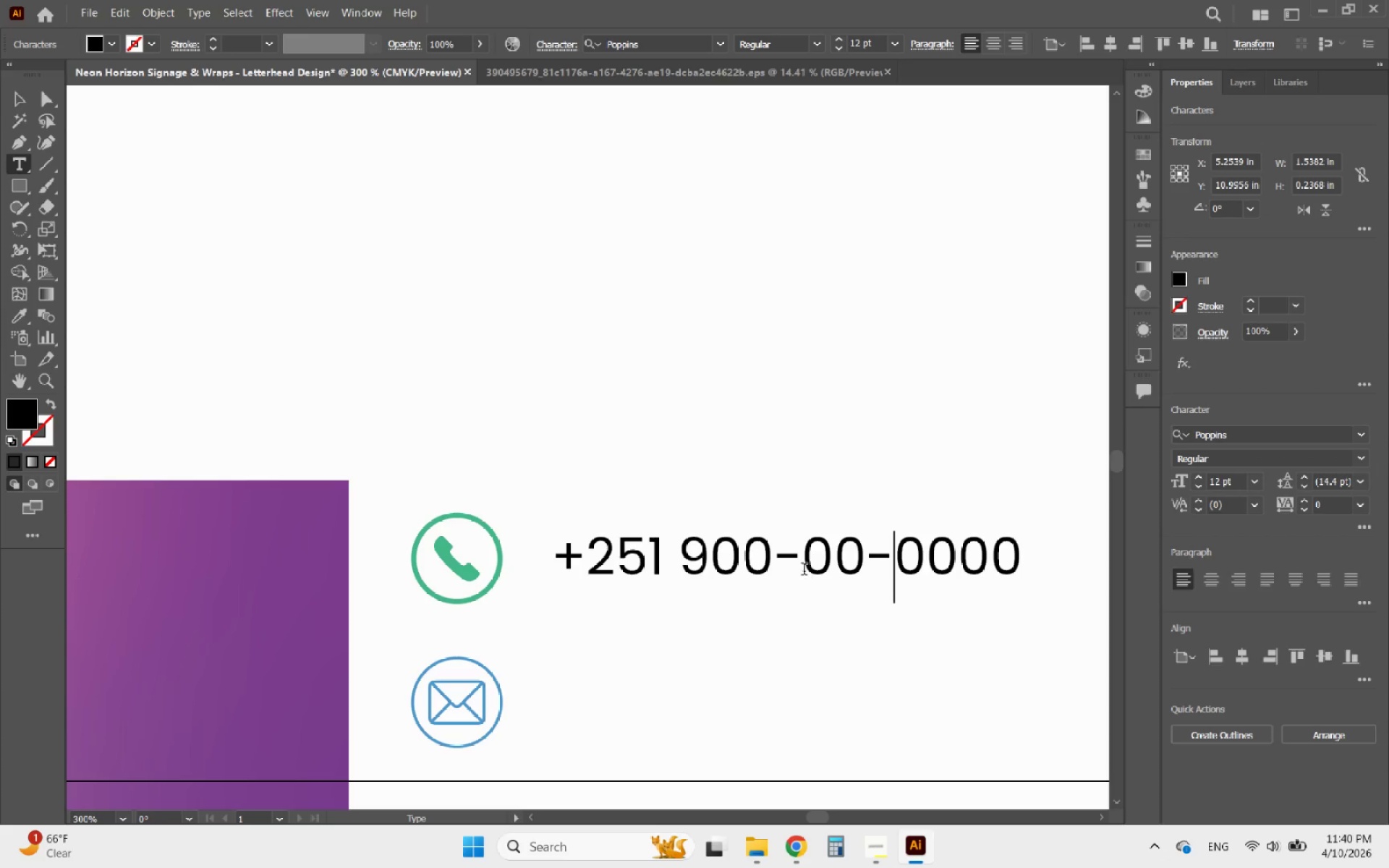 
left_click([804, 571])
 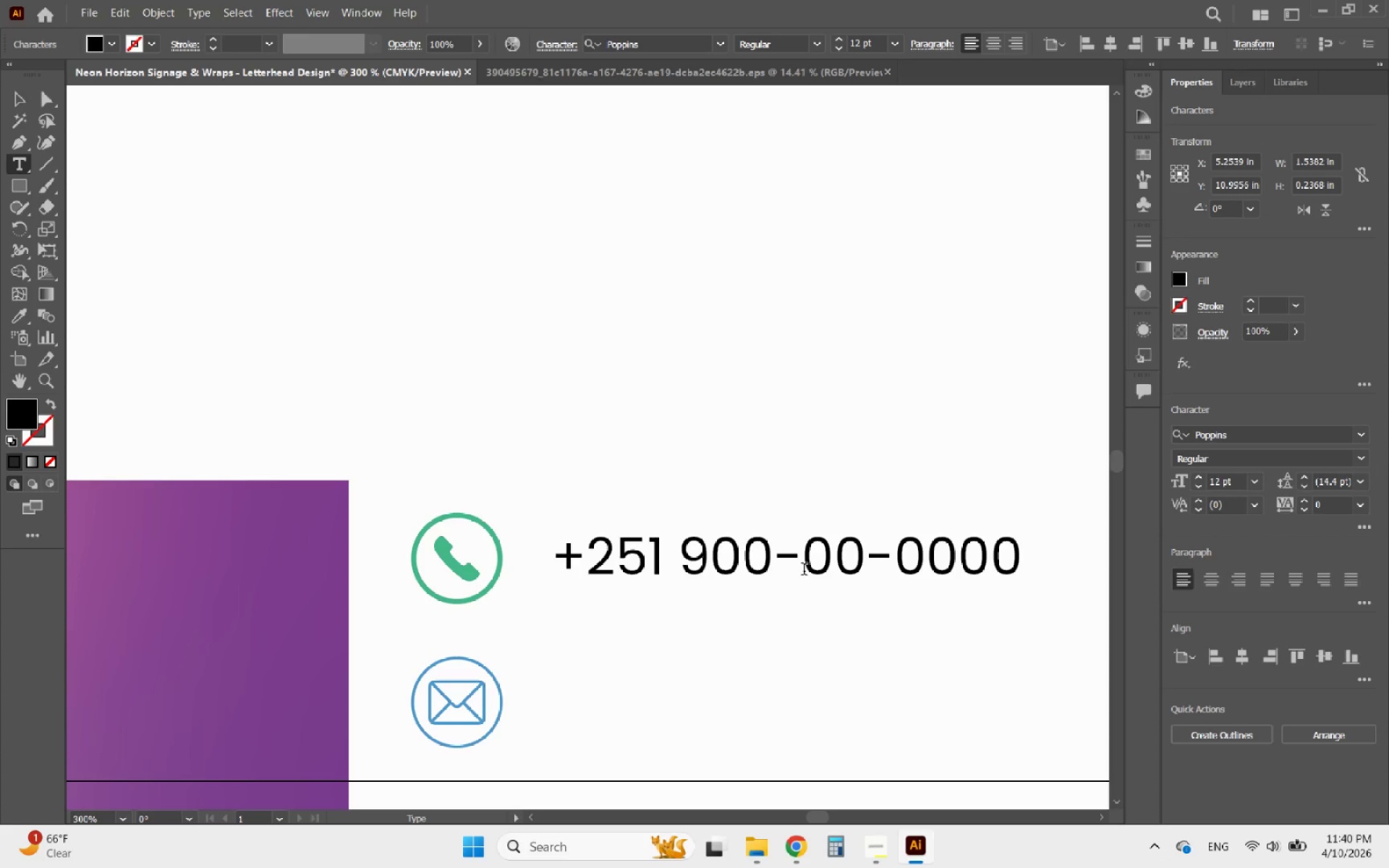 
key(Backspace)
 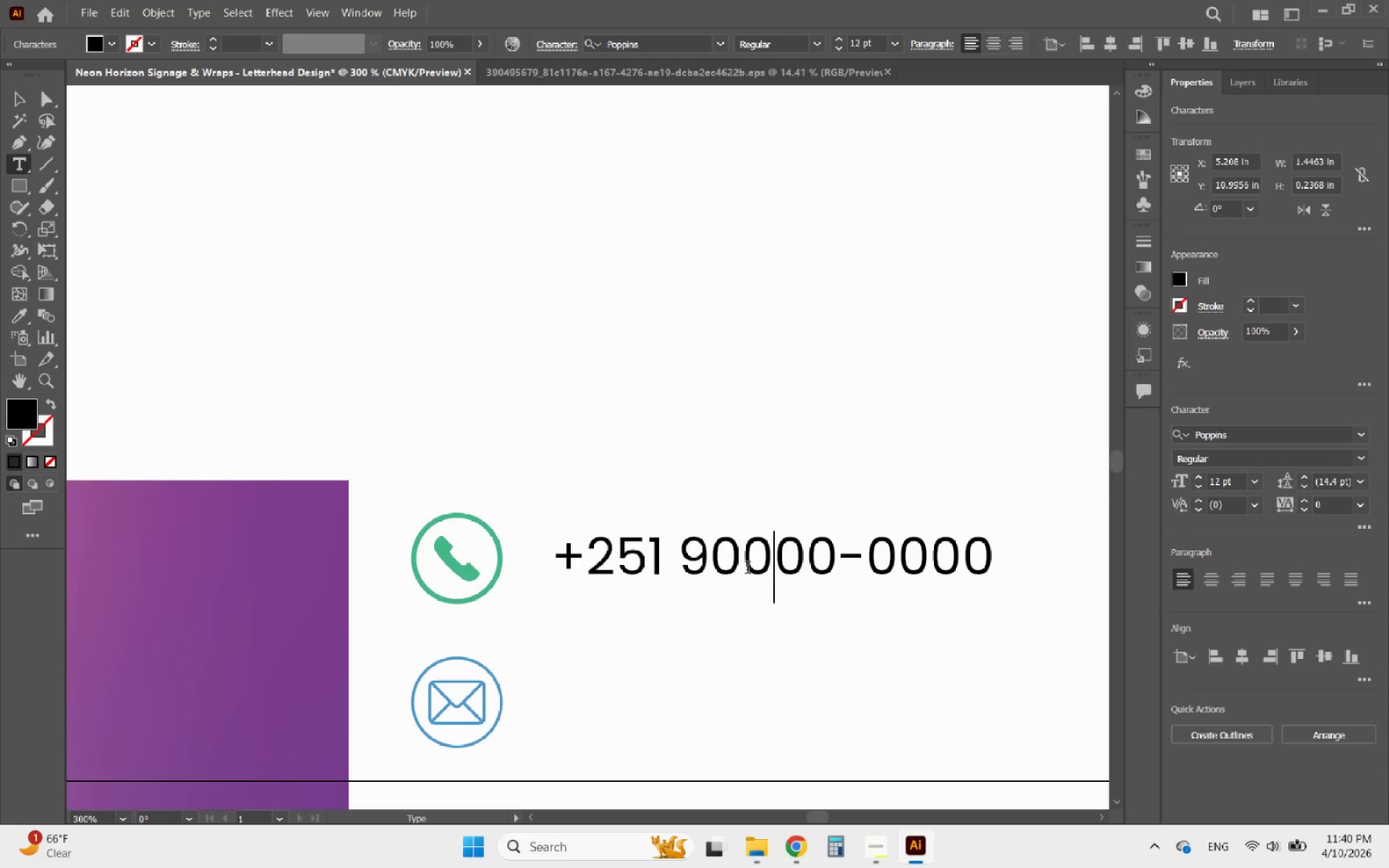 
left_click([747, 569])
 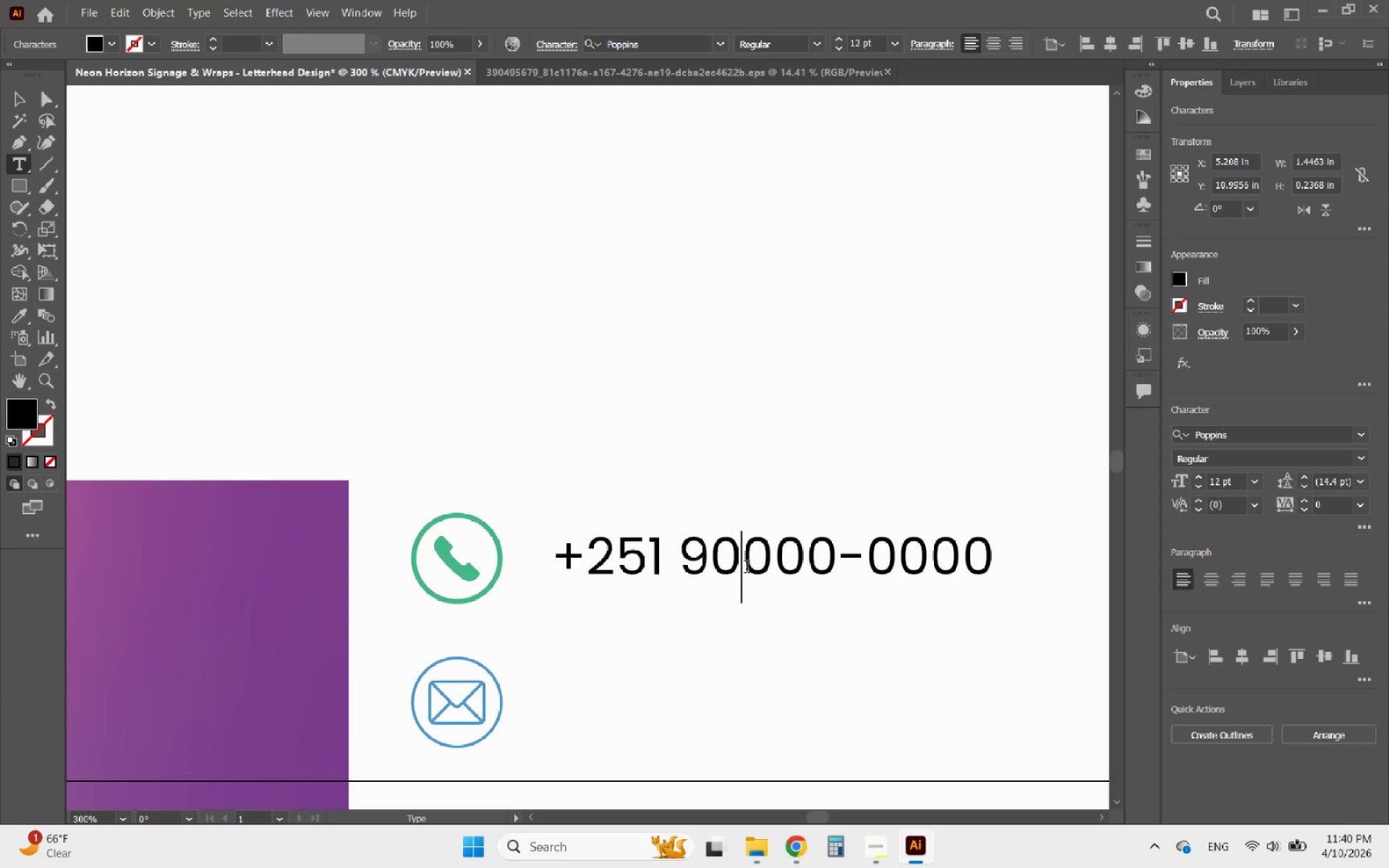 
key(Minus)
 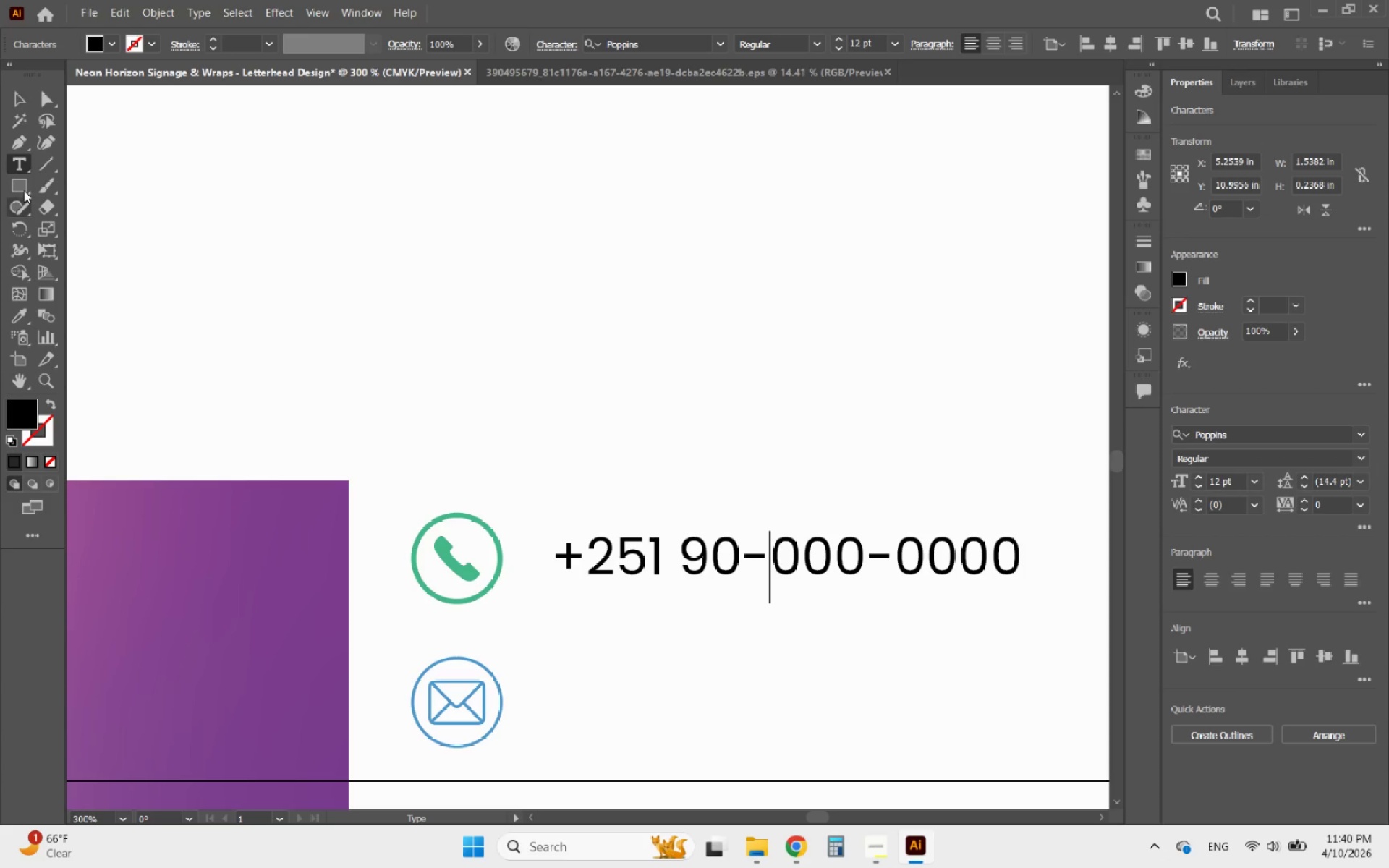 
left_click([16, 98])
 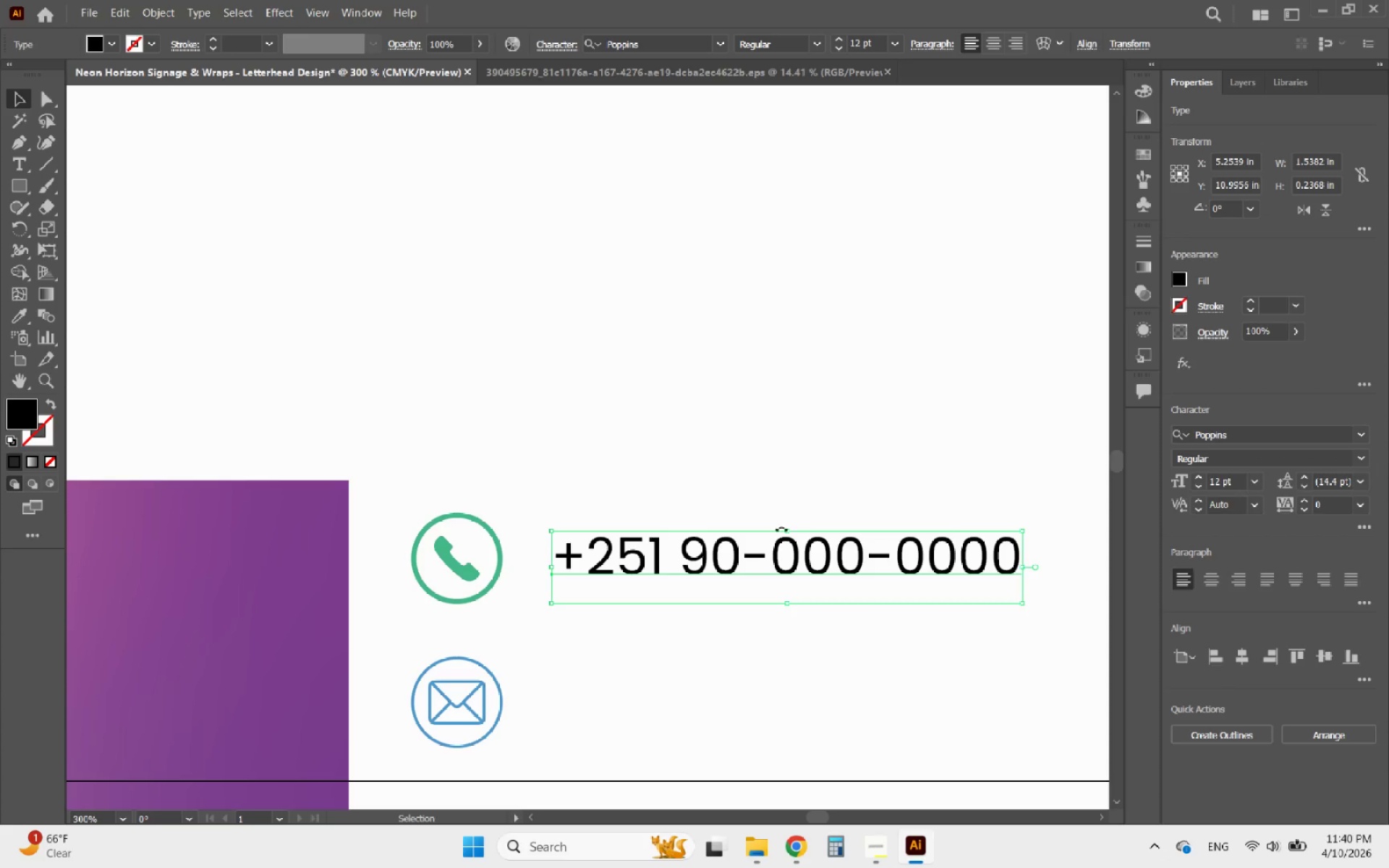 
hold_key(key=AltLeft, duration=0.45)
scroll: coordinate [355, 556], scroll_direction: down, amount: 3.0
 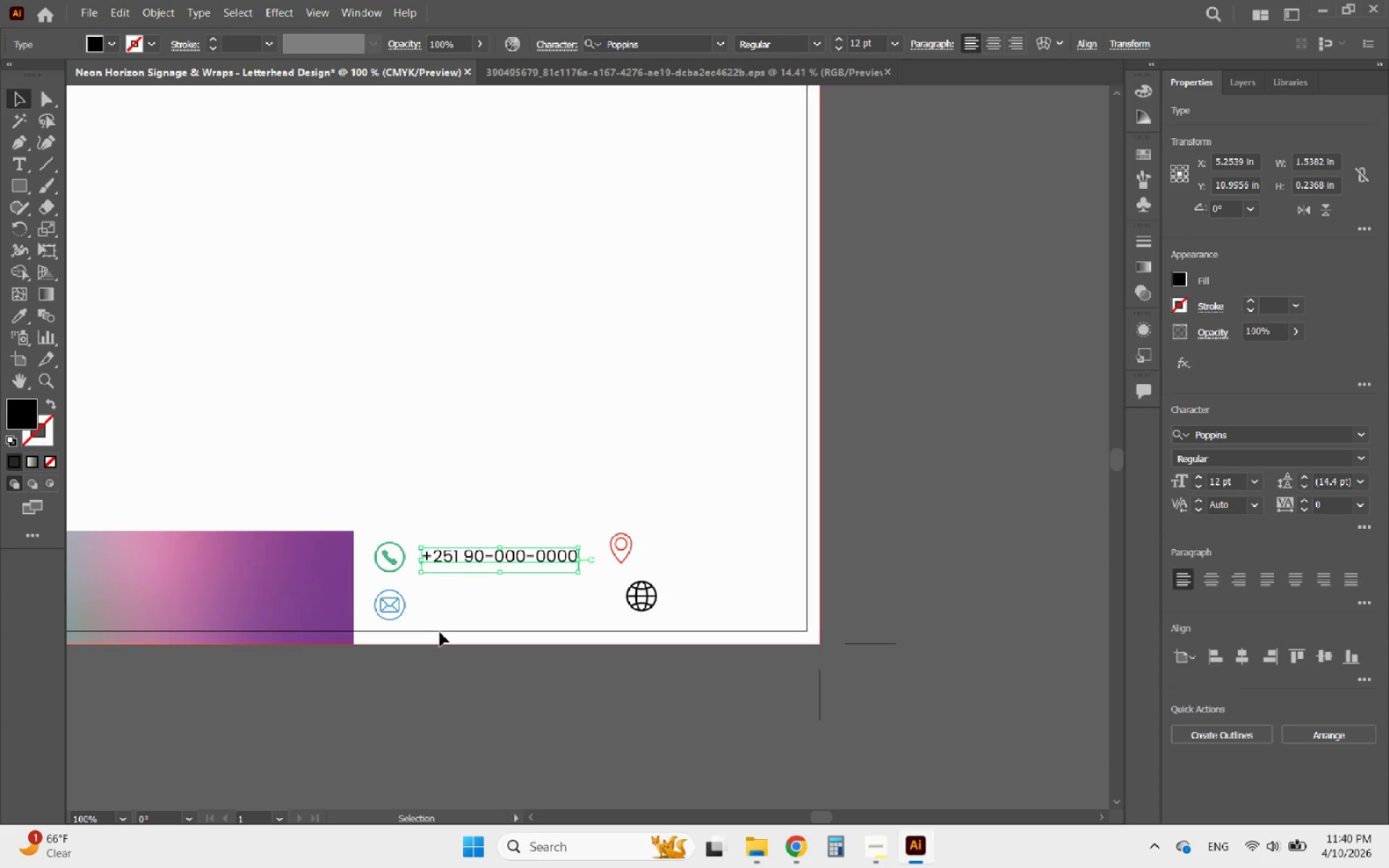 
left_click_drag(start_coordinate=[404, 636], to_coordinate=[371, 560])
 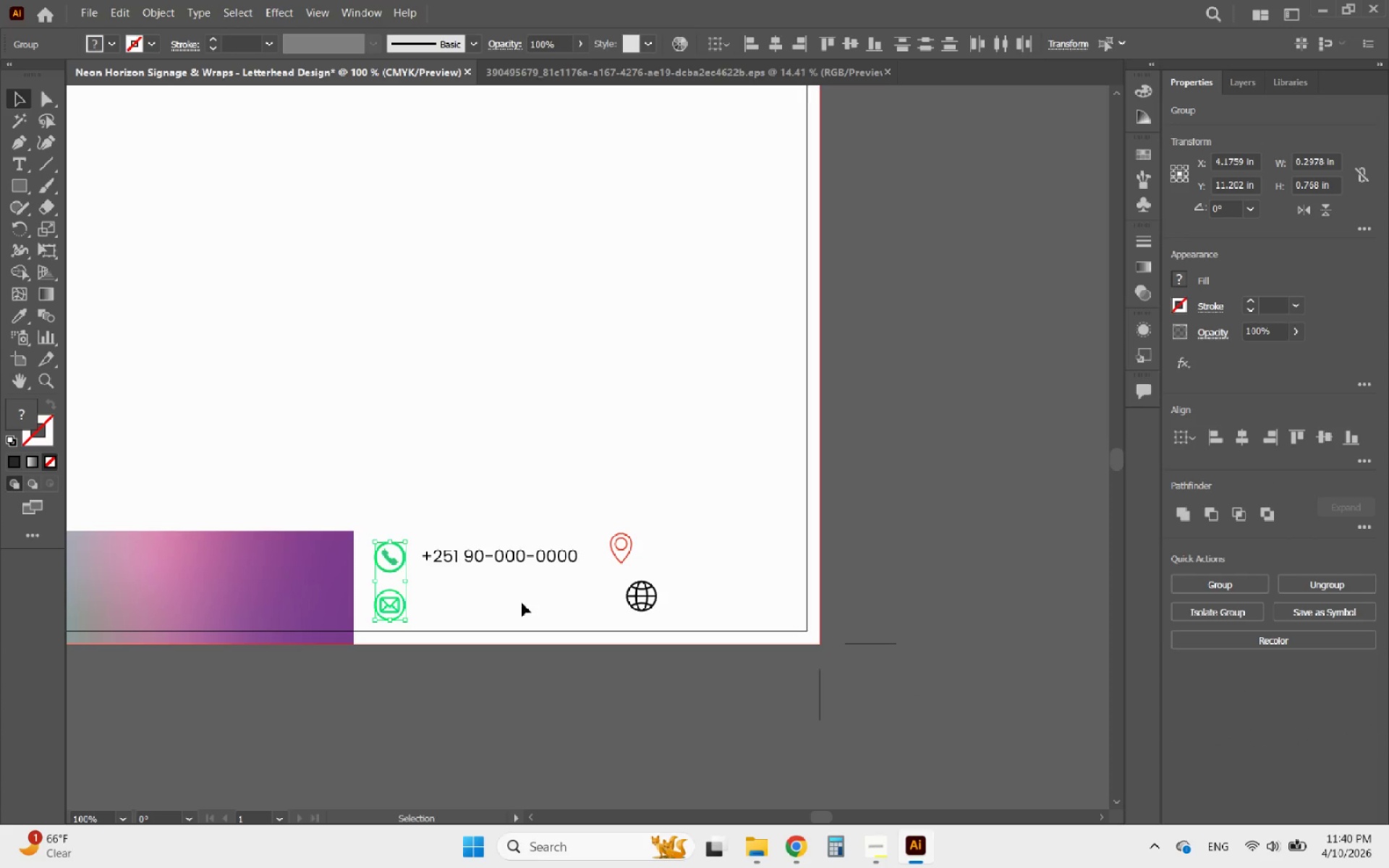 
hold_key(key=ShiftLeft, duration=0.88)
left_click_drag(start_coordinate=[656, 626], to_coordinate=[600, 515])
 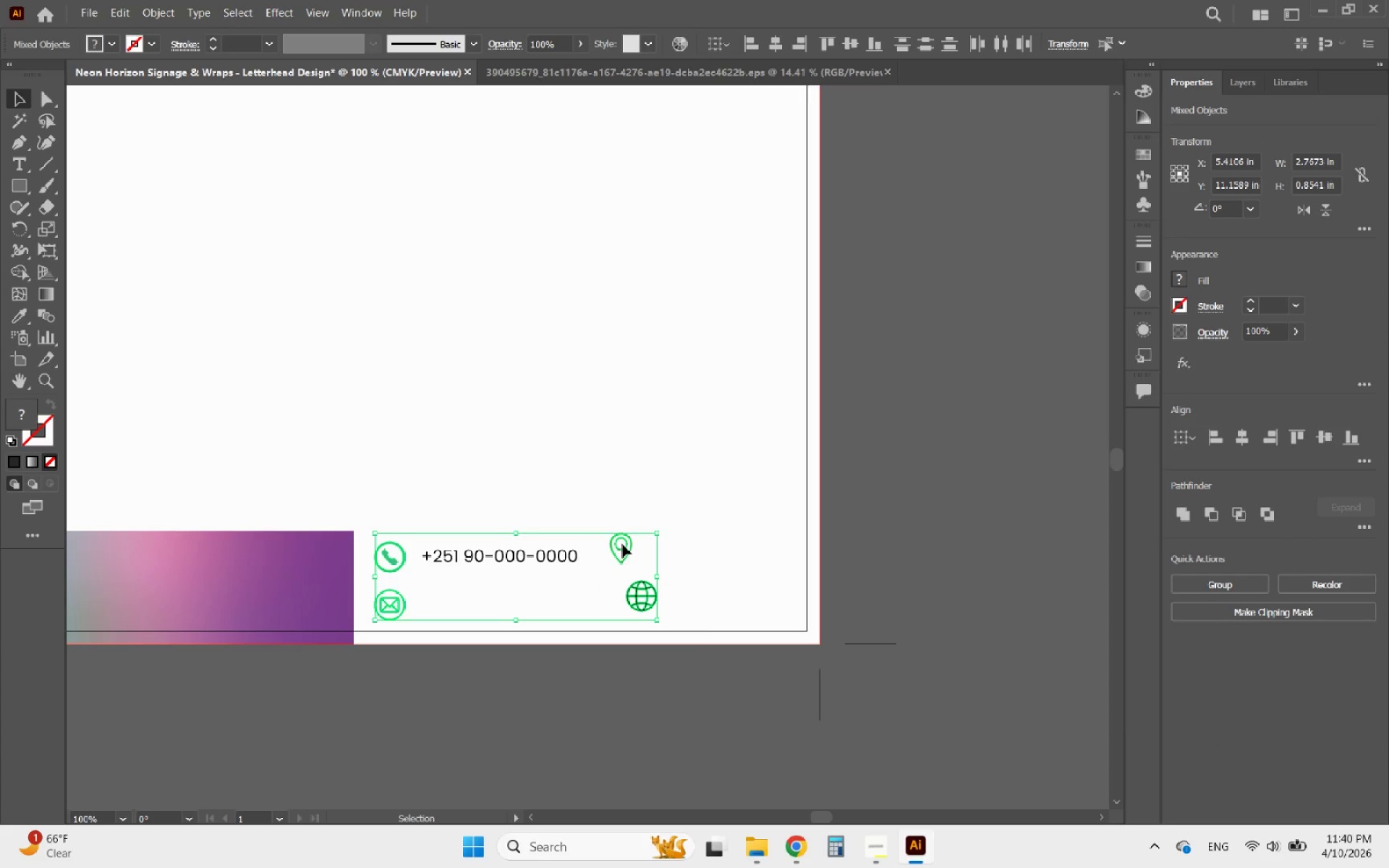 
hold_key(key=AltLeft, duration=0.41)
scroll: coordinate [752, 707], scroll_direction: down, amount: 3.0
 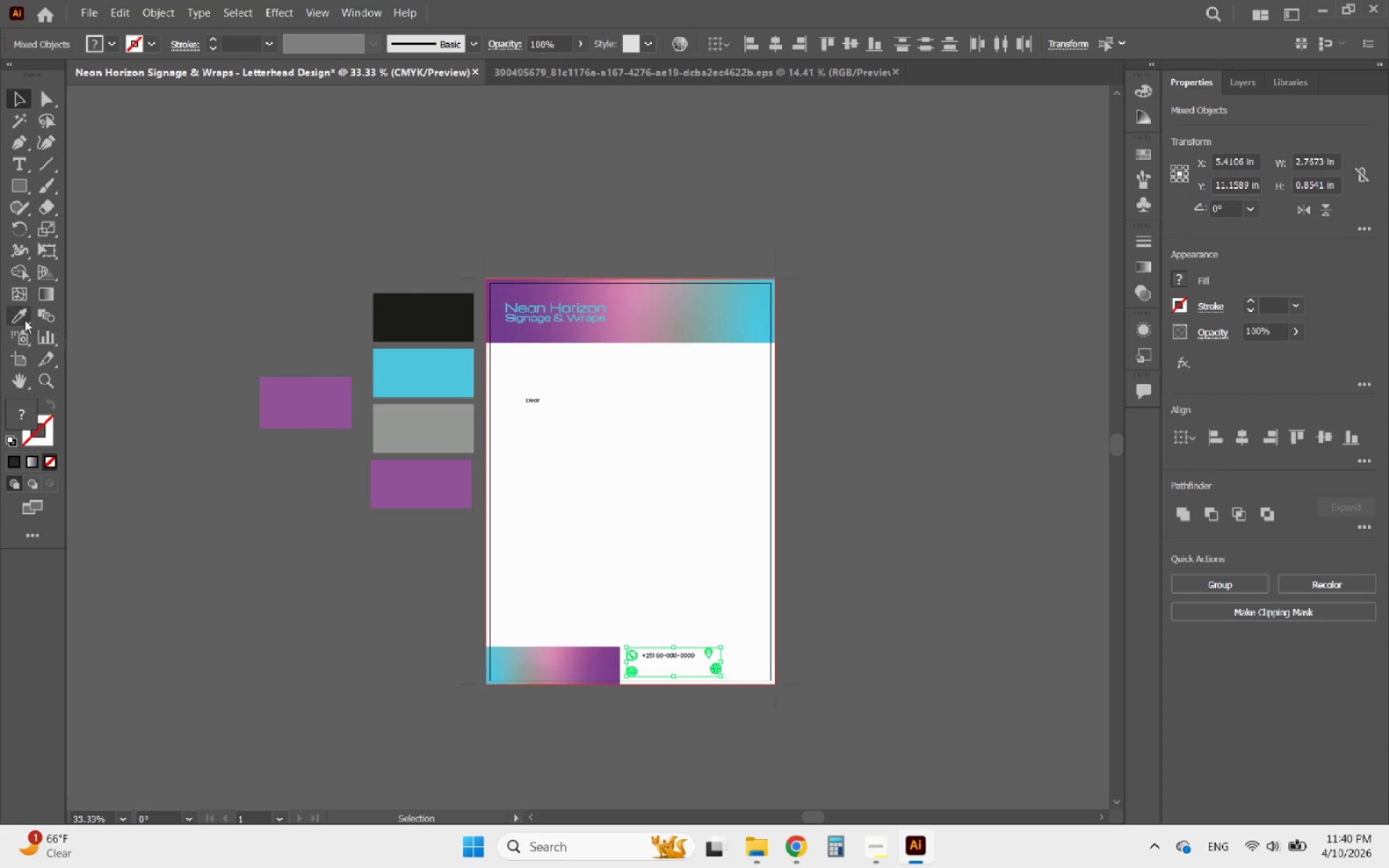 
left_click([20, 317])
 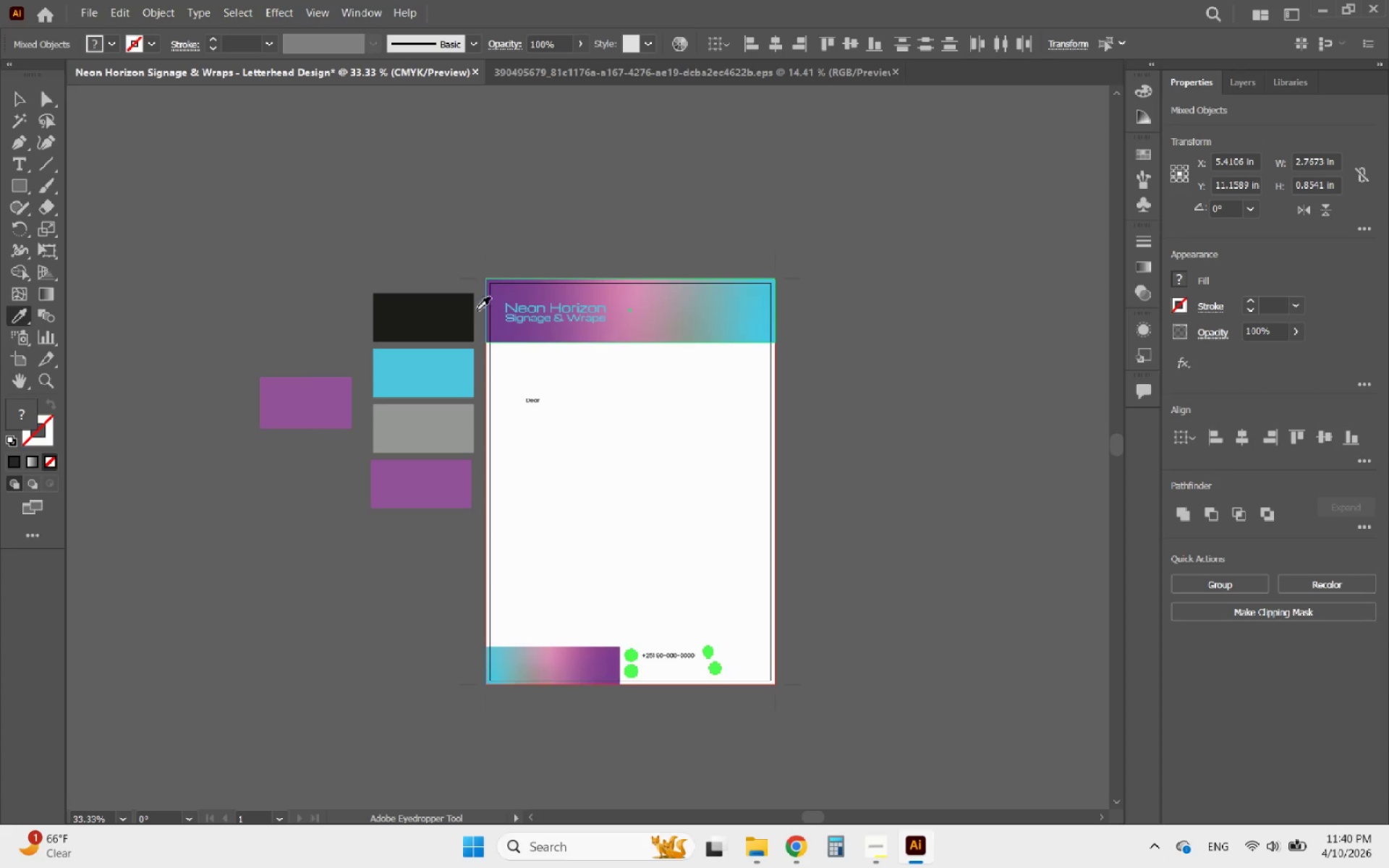 
left_click([450, 314])
 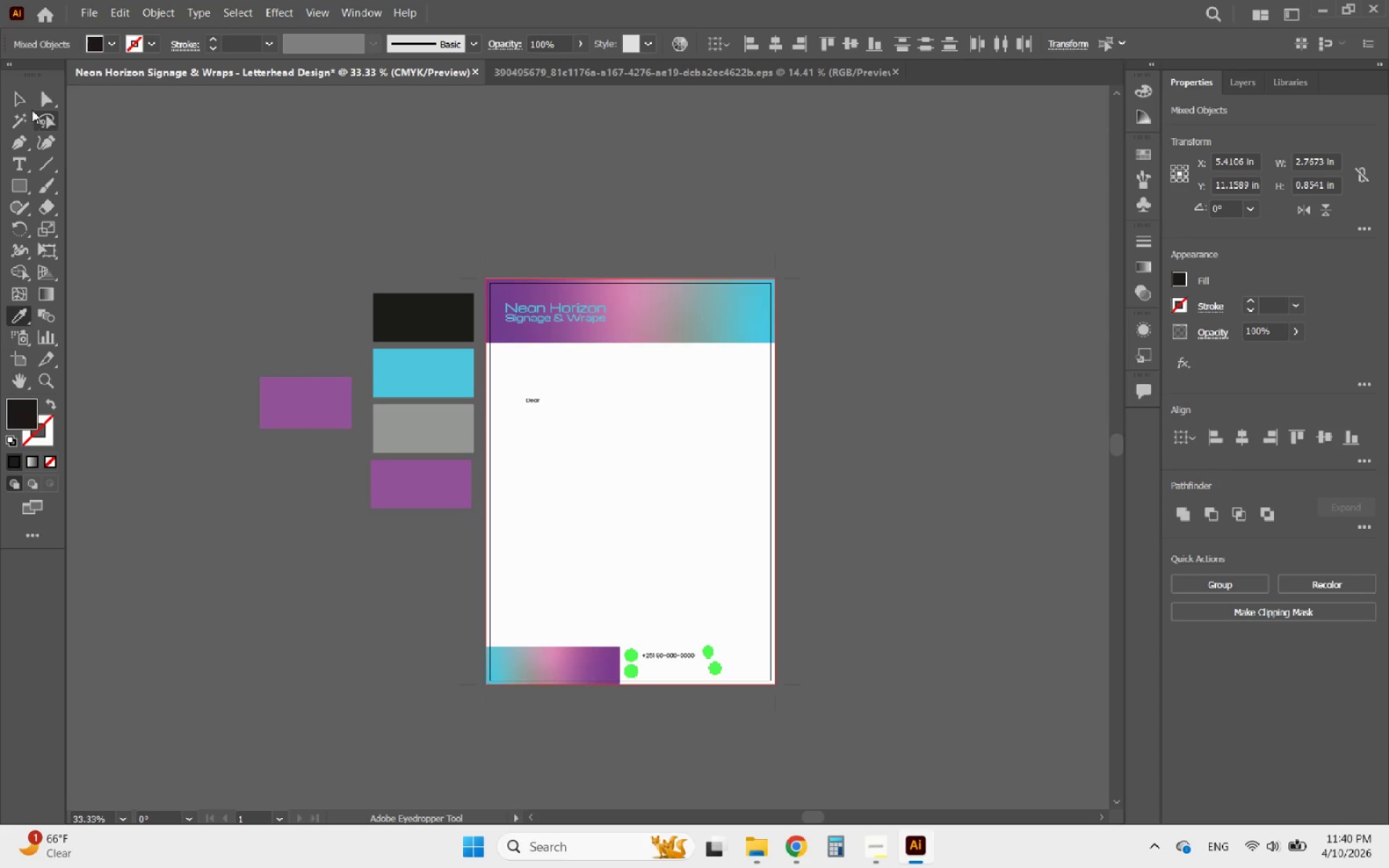 
left_click([26, 103])
 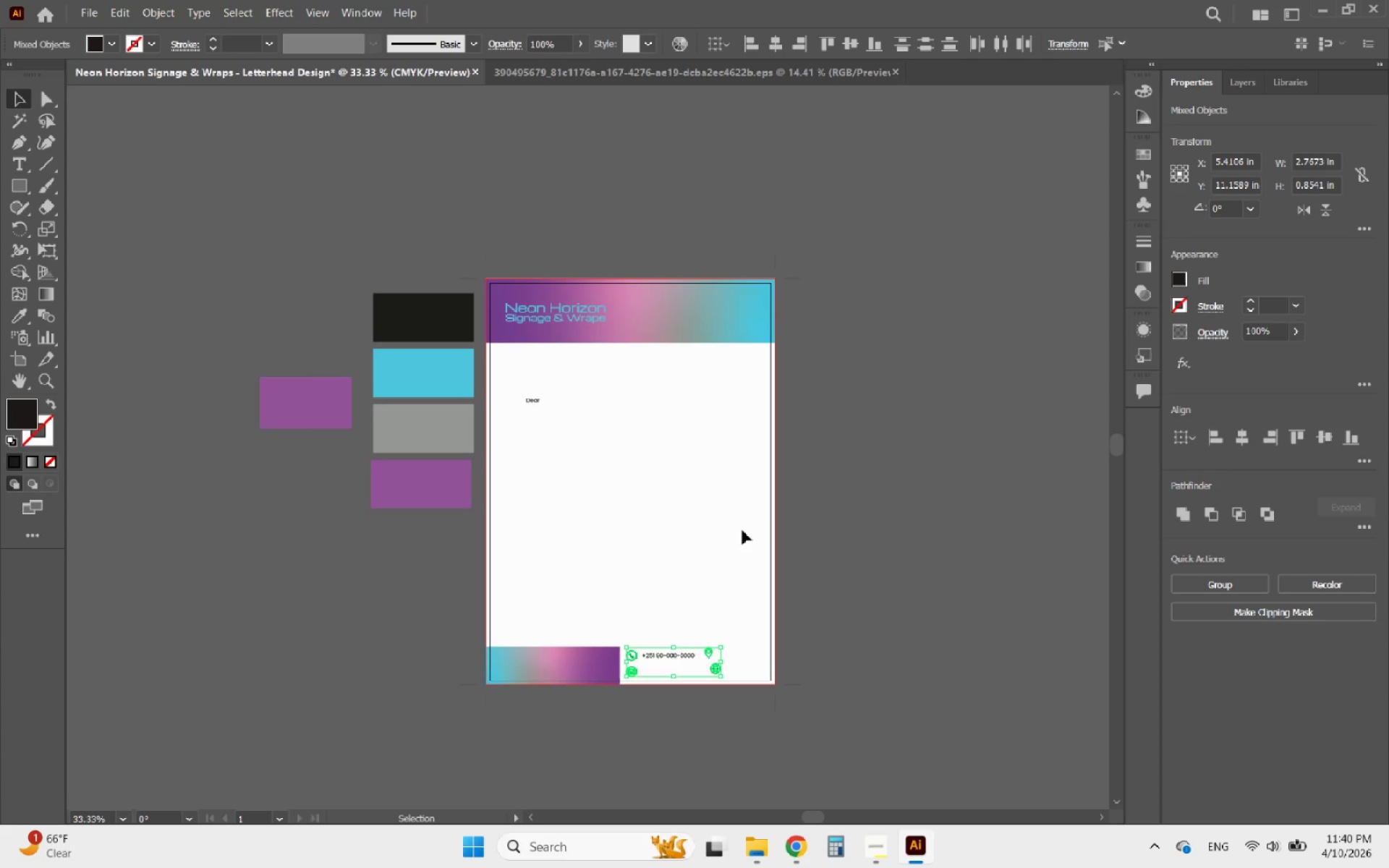 
left_click([742, 531])
 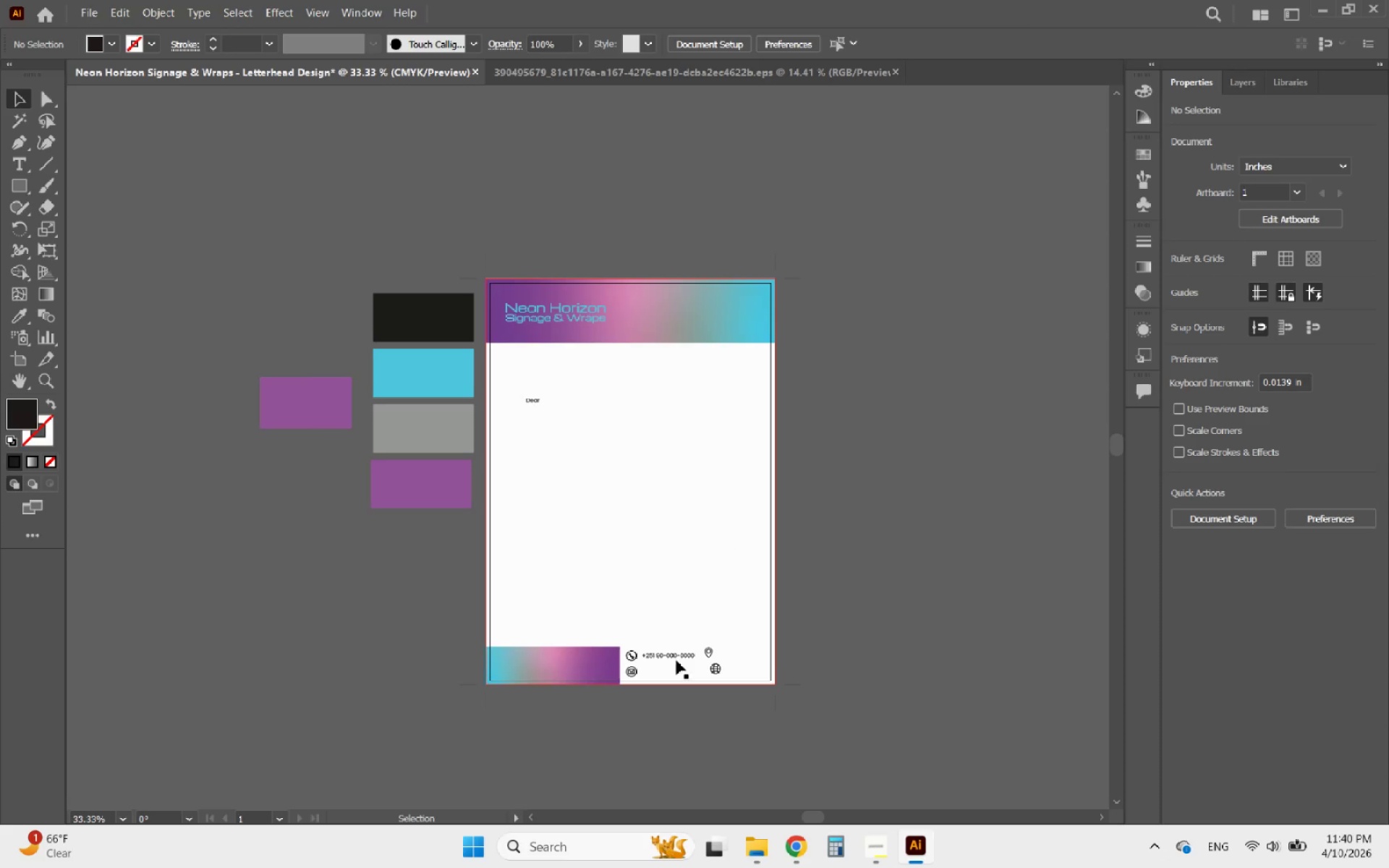 
hold_key(key=AltLeft, duration=0.94)
scroll: coordinate [667, 711], scroll_direction: up, amount: 4.0
 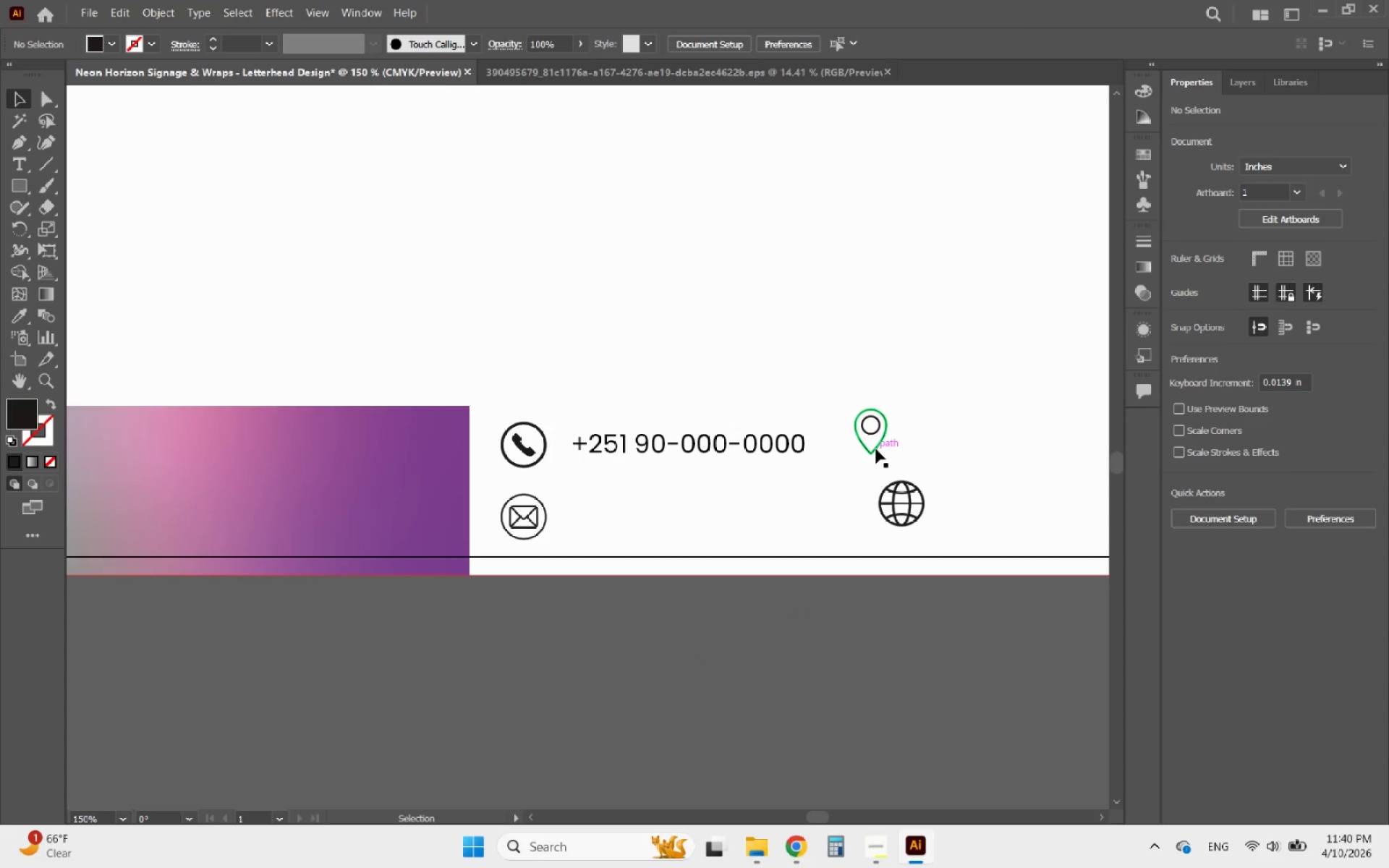 
left_click([876, 449])
 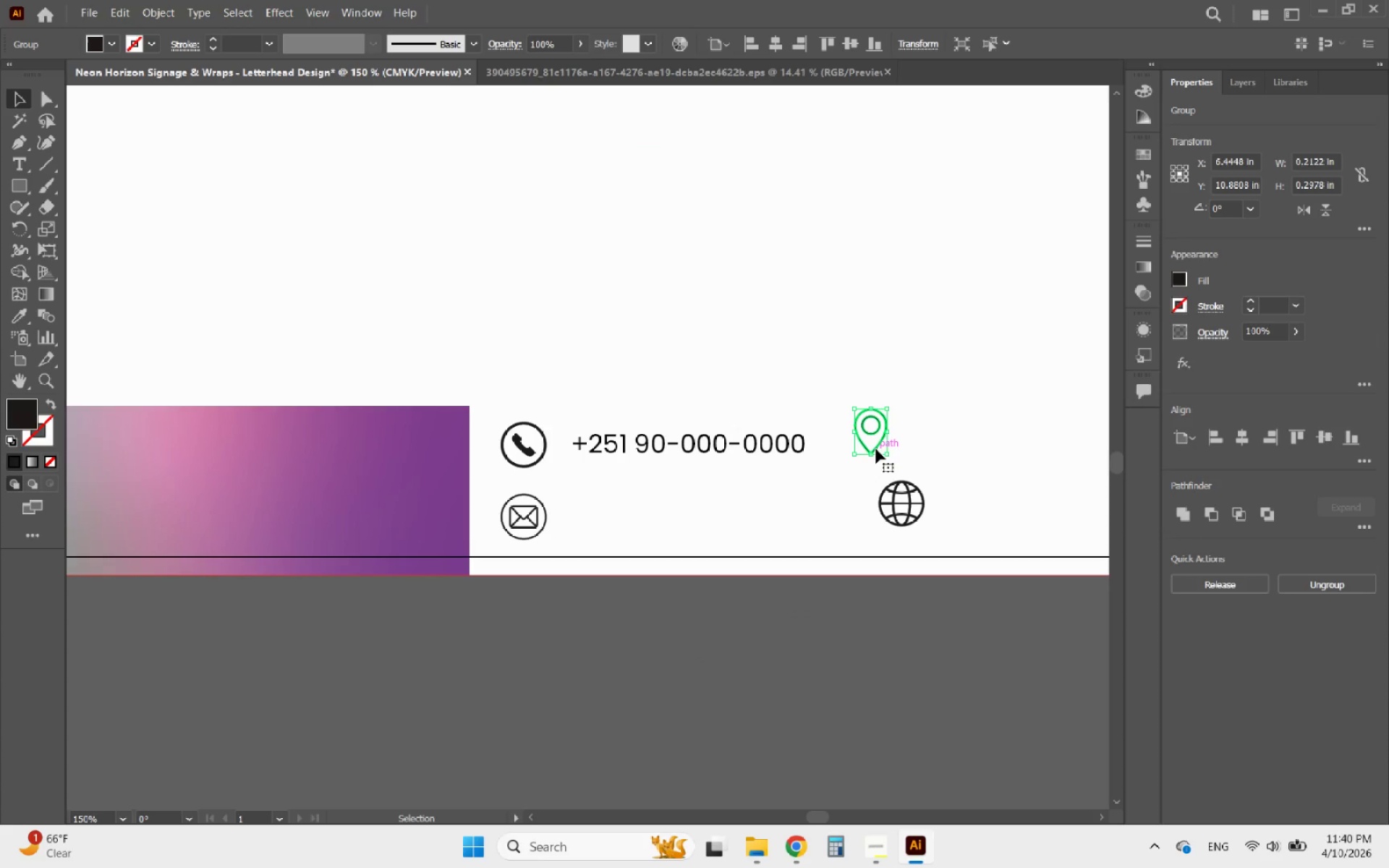 
hold_key(key=AltLeft, duration=0.72)
scroll: coordinate [903, 413], scroll_direction: up, amount: 4.0
 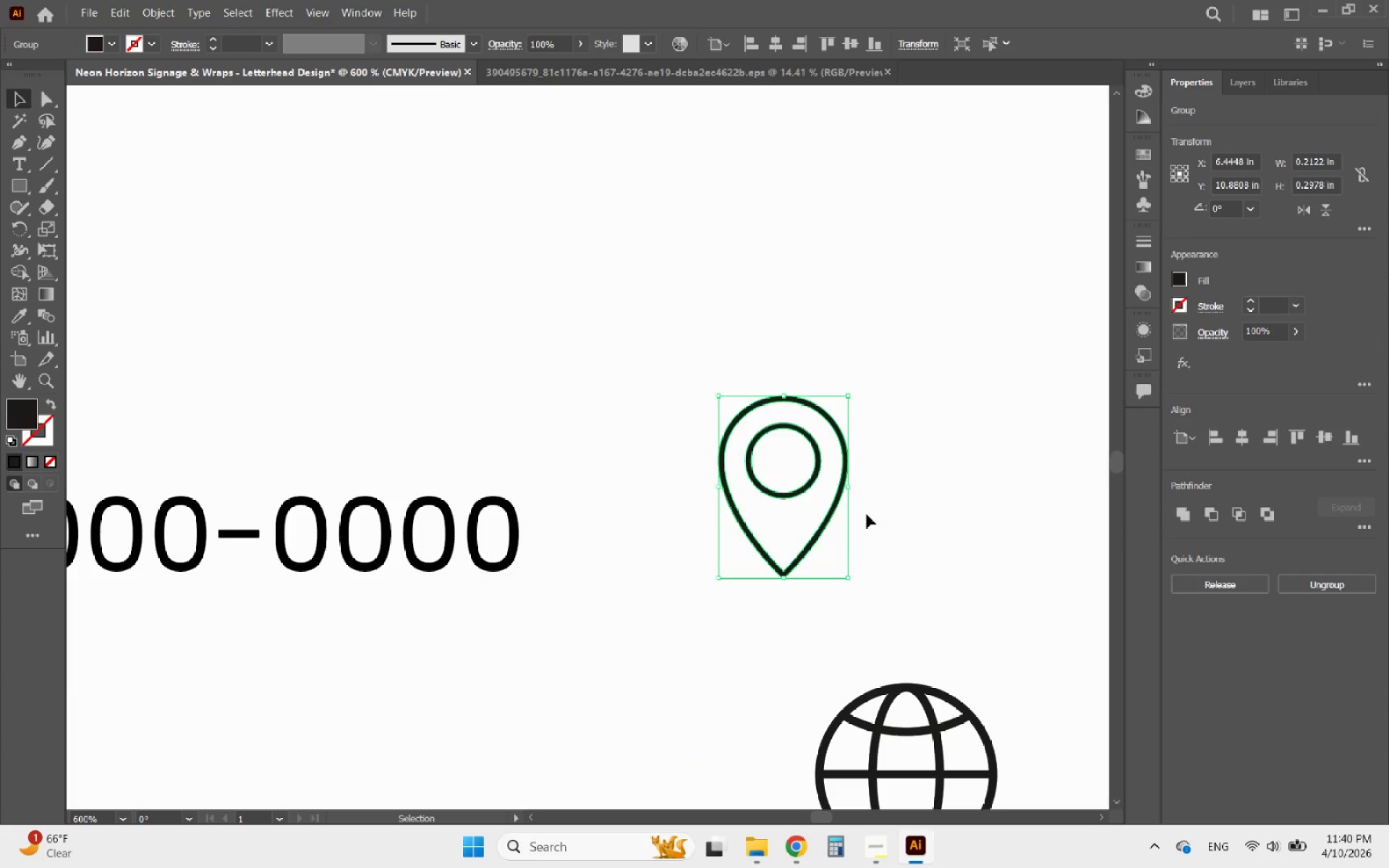 
hold_key(key=AltLeft, duration=1.8)
scroll: coordinate [864, 519], scroll_direction: down, amount: 2.0
 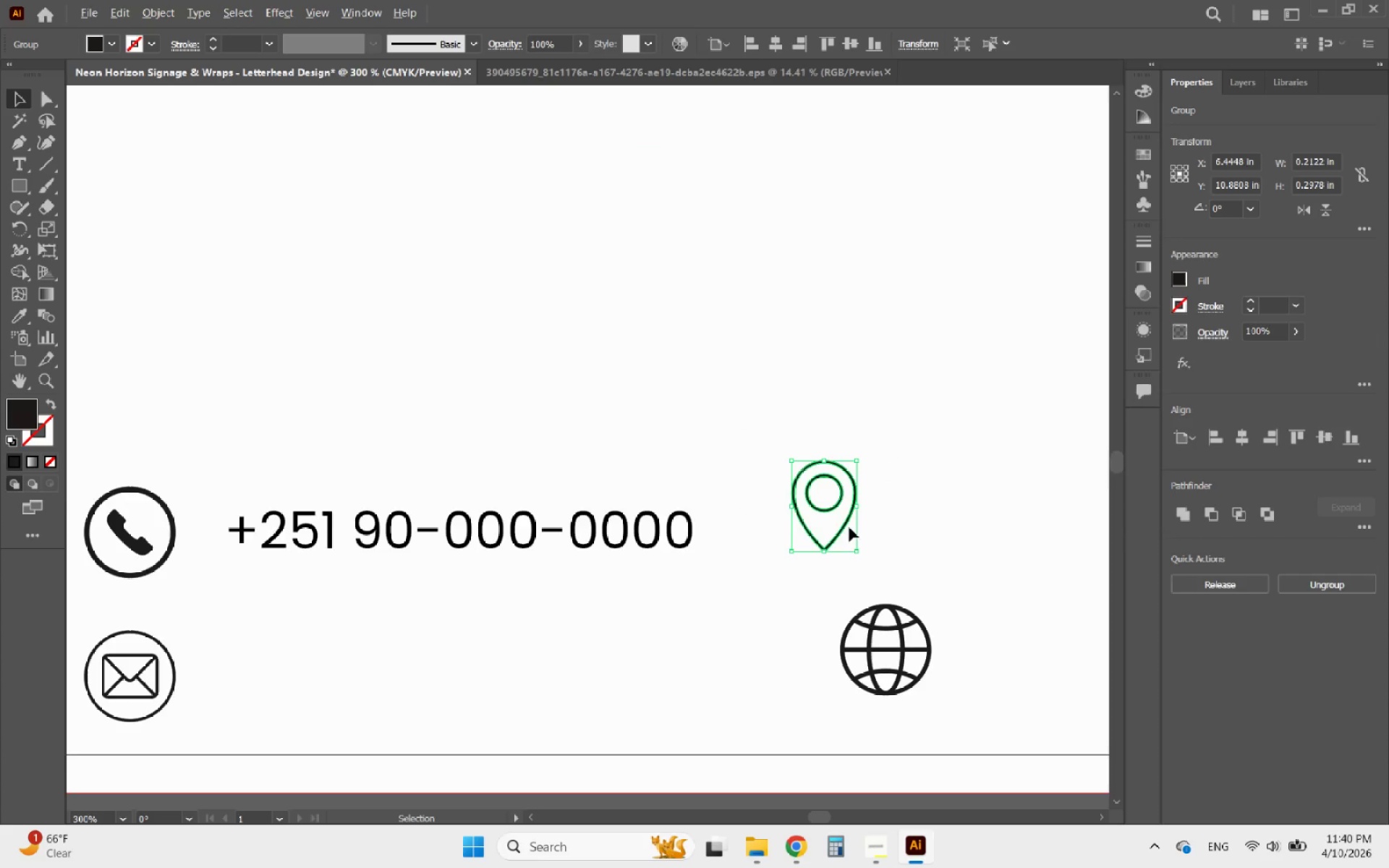 
scroll: coordinate [839, 537], scroll_direction: up, amount: 4.0
 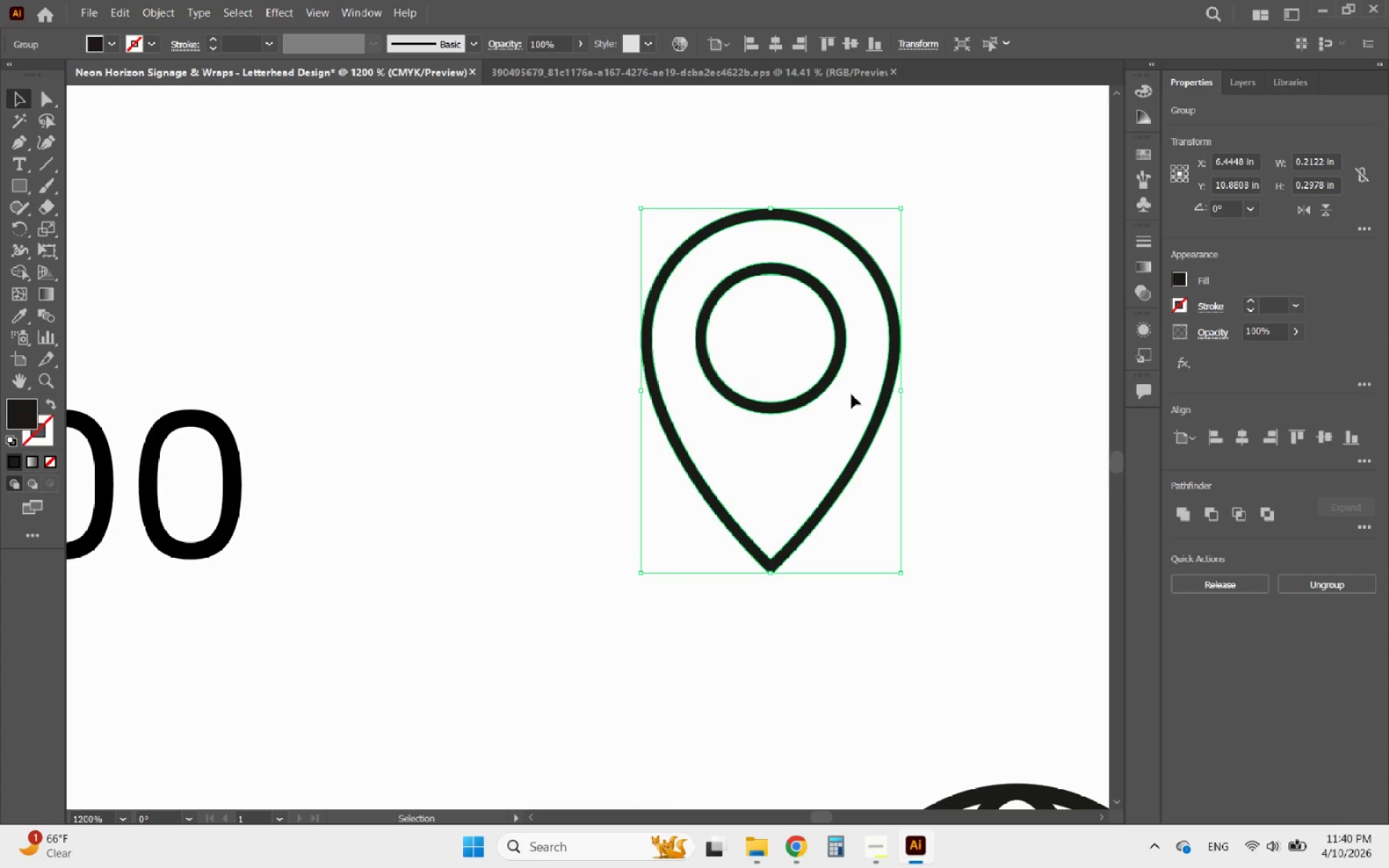 
hold_key(key=AltLeft, duration=1.3)
scroll: coordinate [844, 382], scroll_direction: down, amount: 2.0
 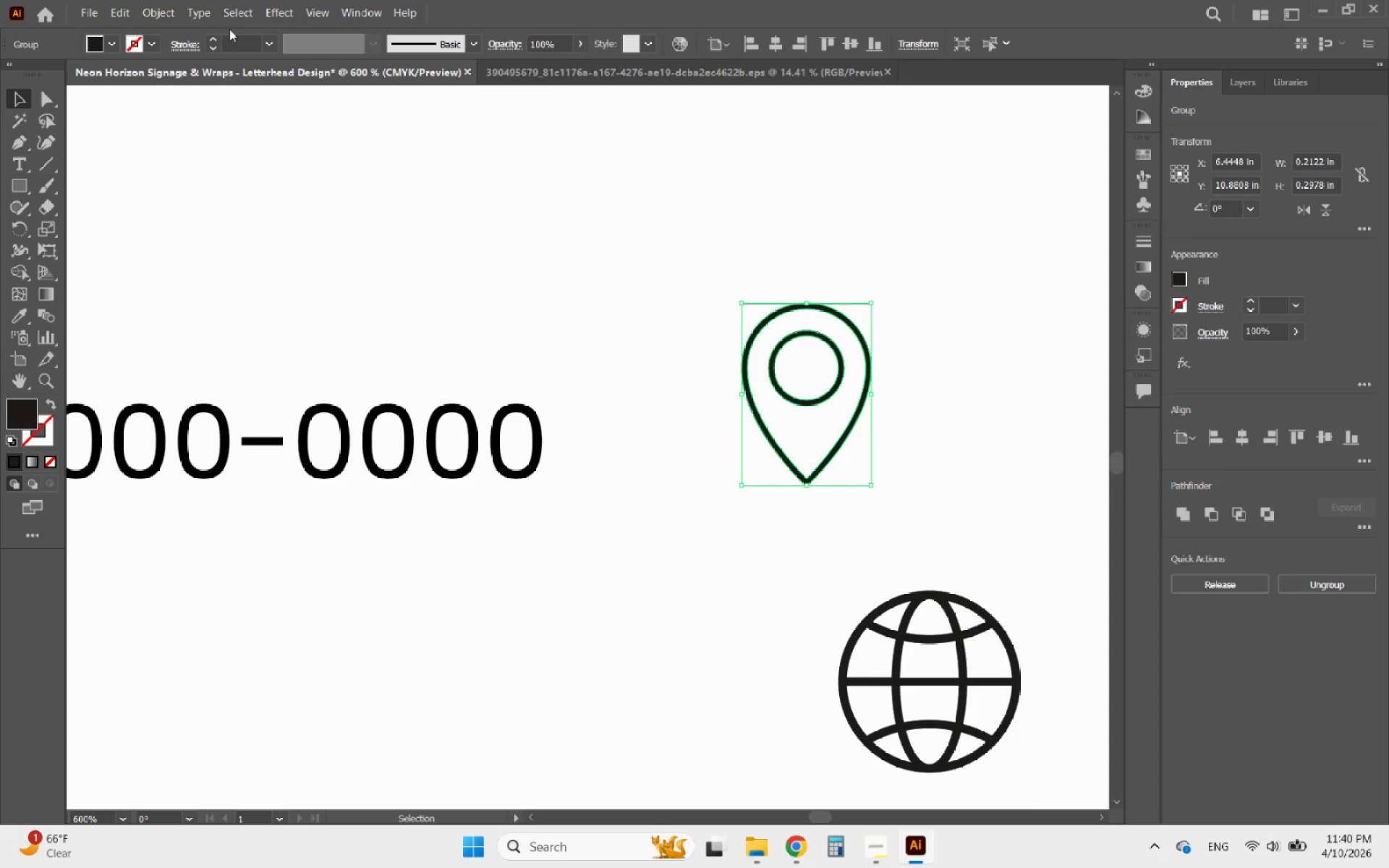 
left_click([169, 12])
 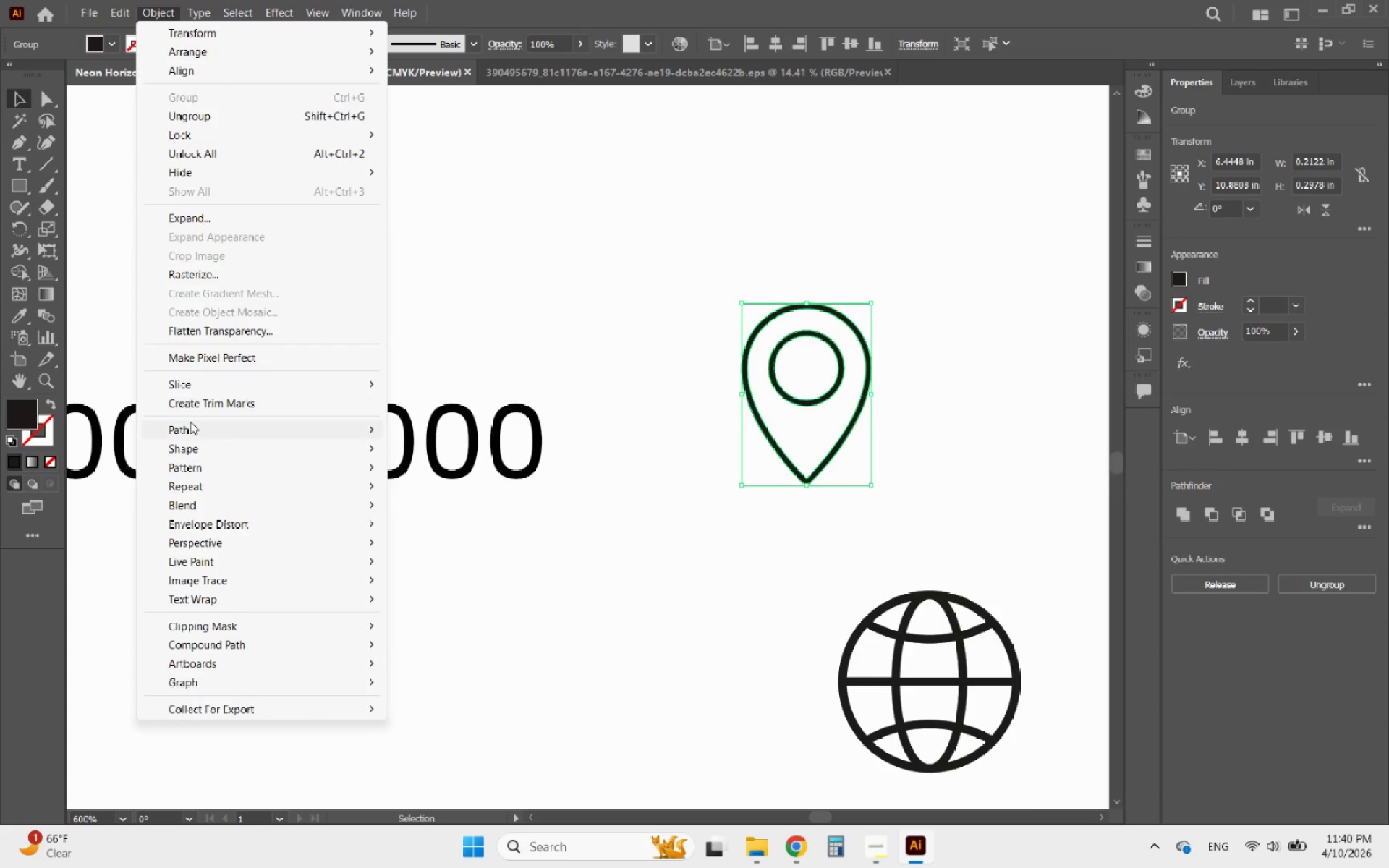 
left_click([192, 424])
 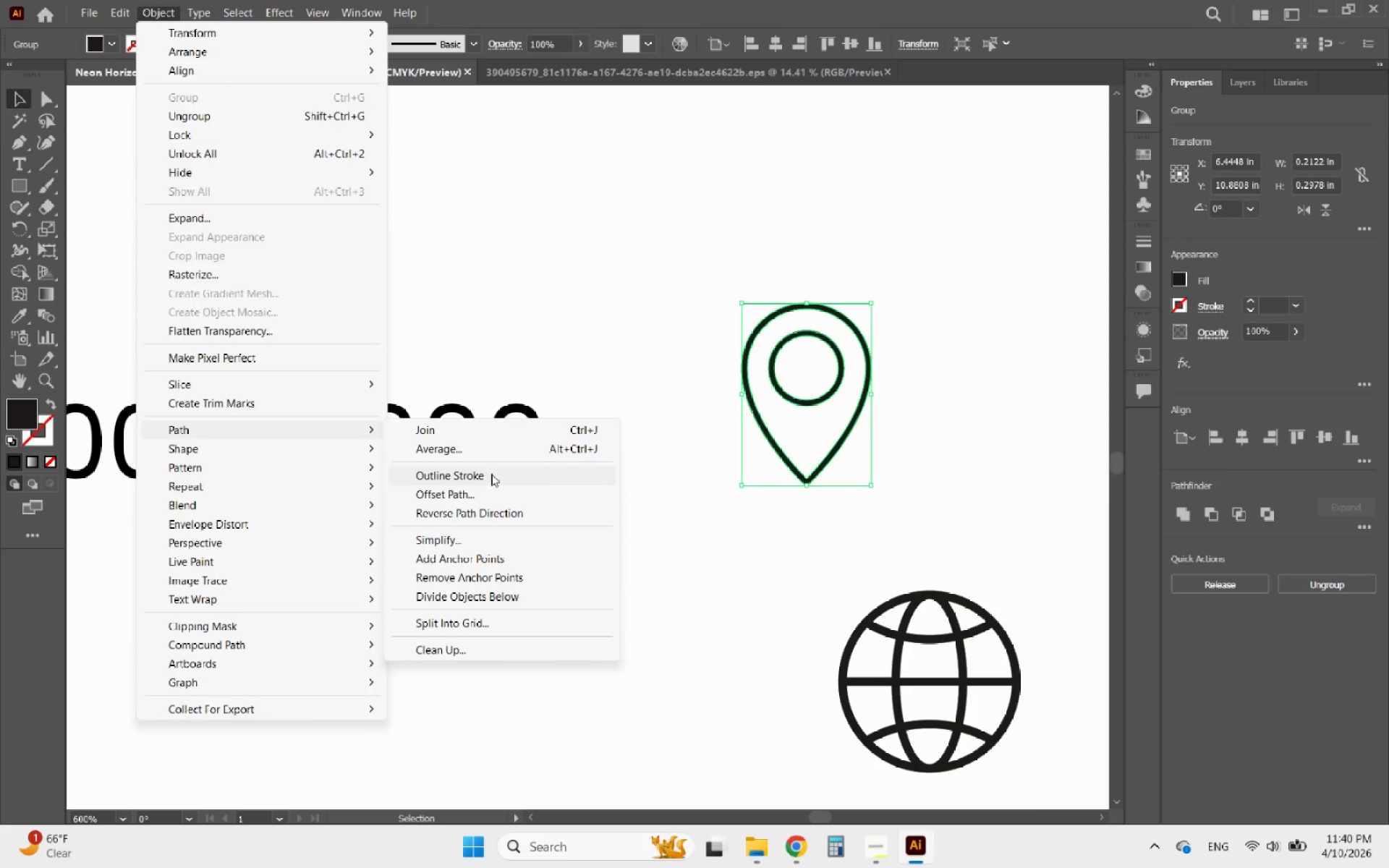 
left_click([461, 492])
 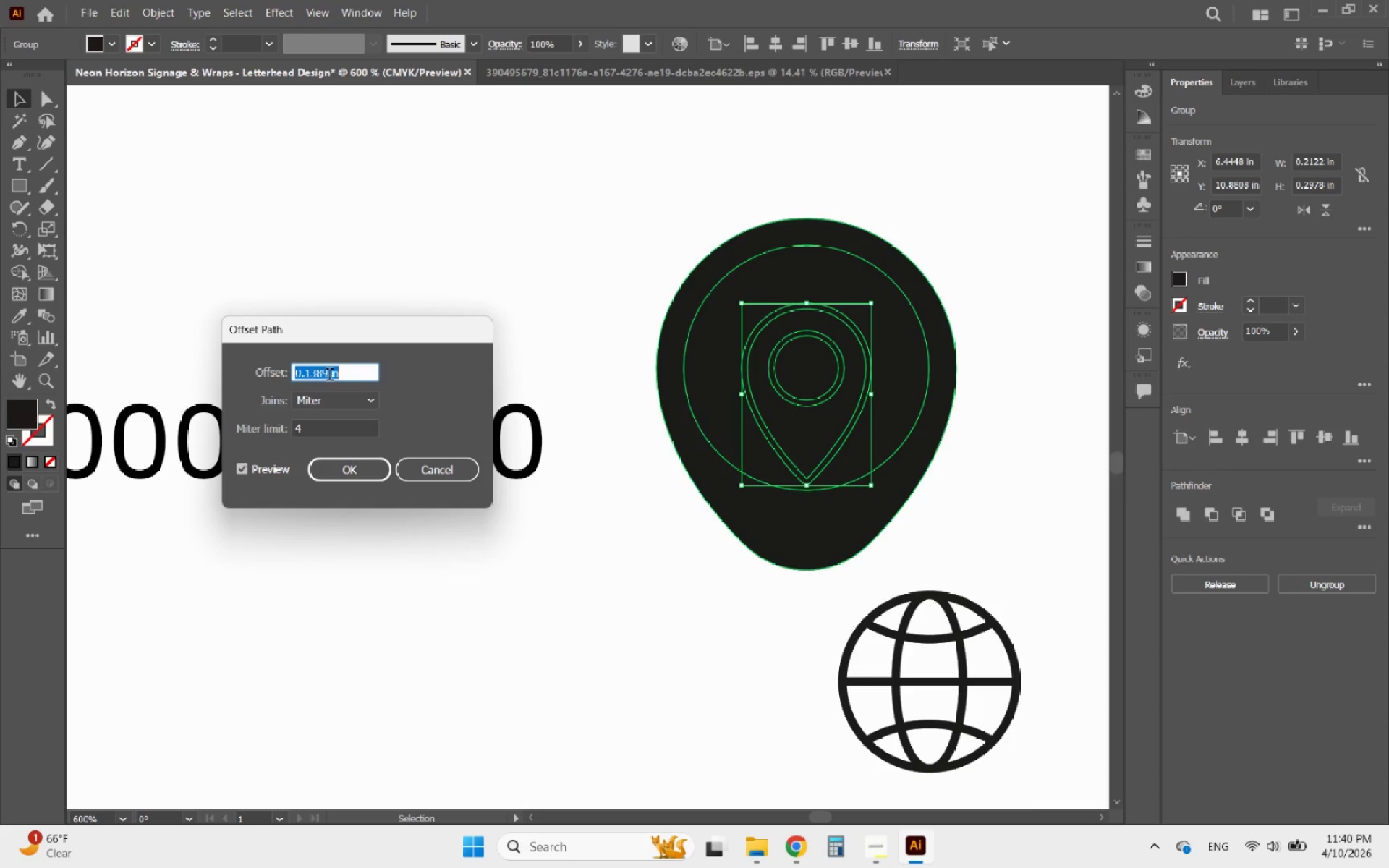 
left_click_drag(start_coordinate=[350, 376], to_coordinate=[281, 372])
 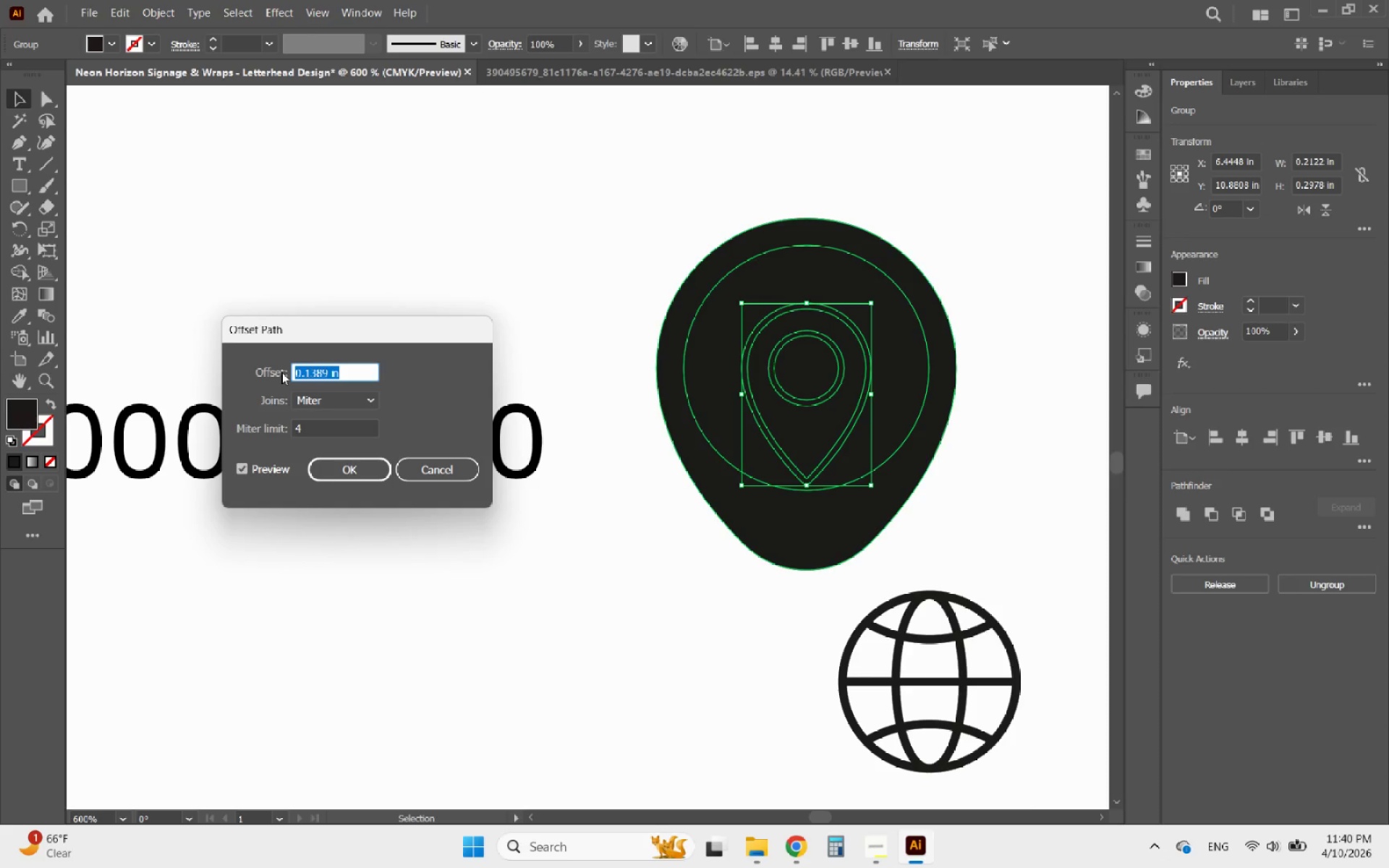 
type(0.001)
 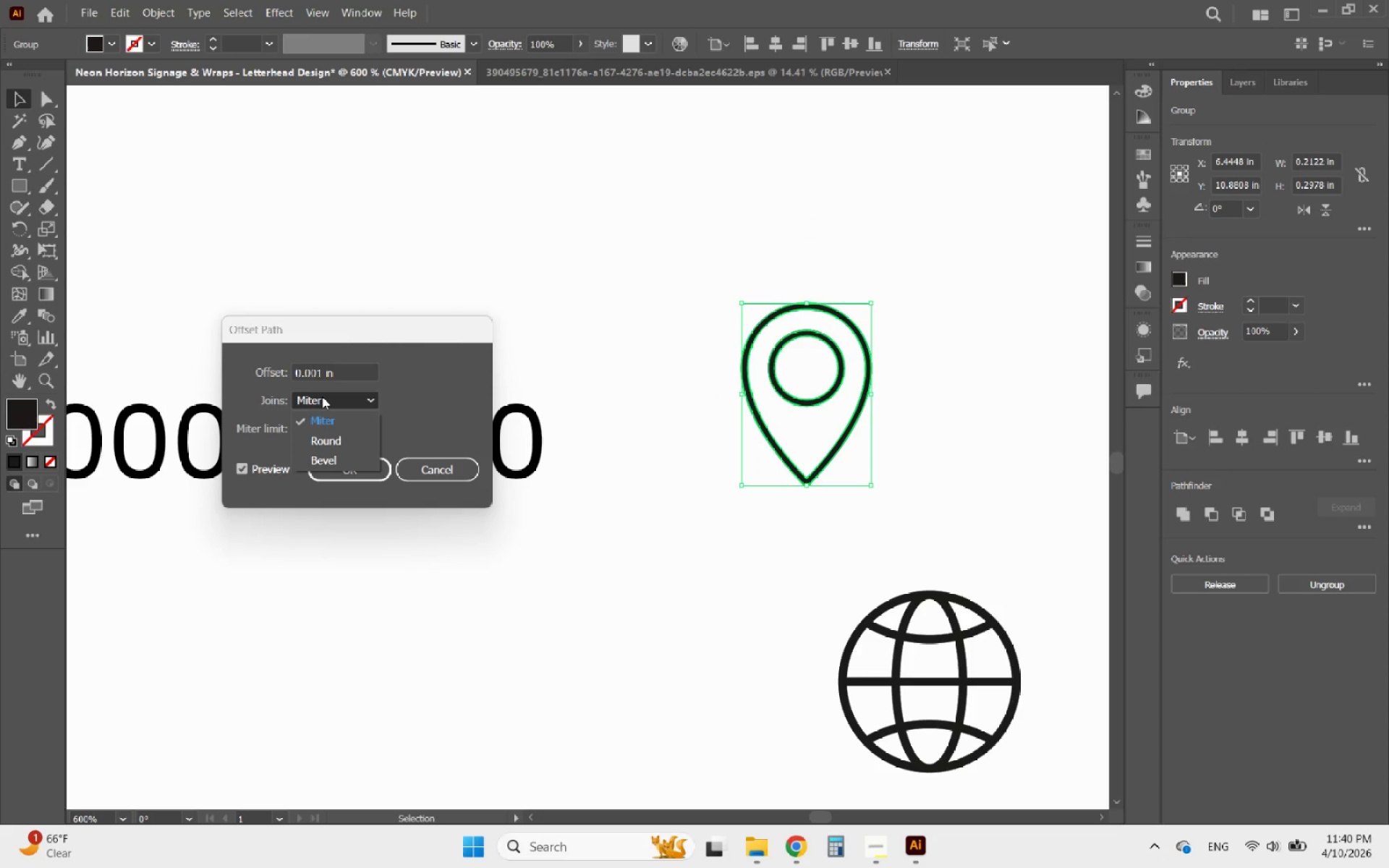 
left_click([322, 396])
 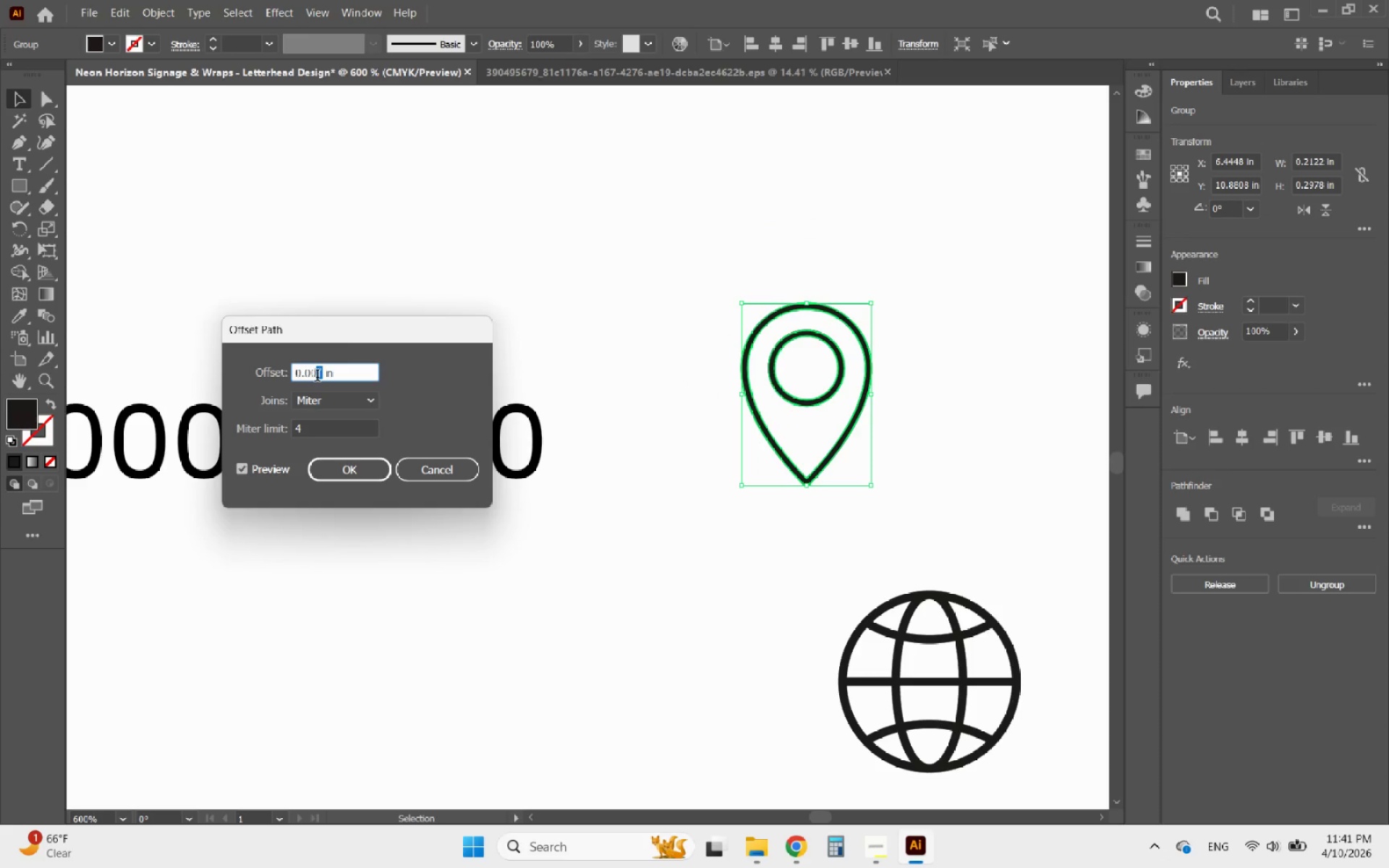 
key(2)
 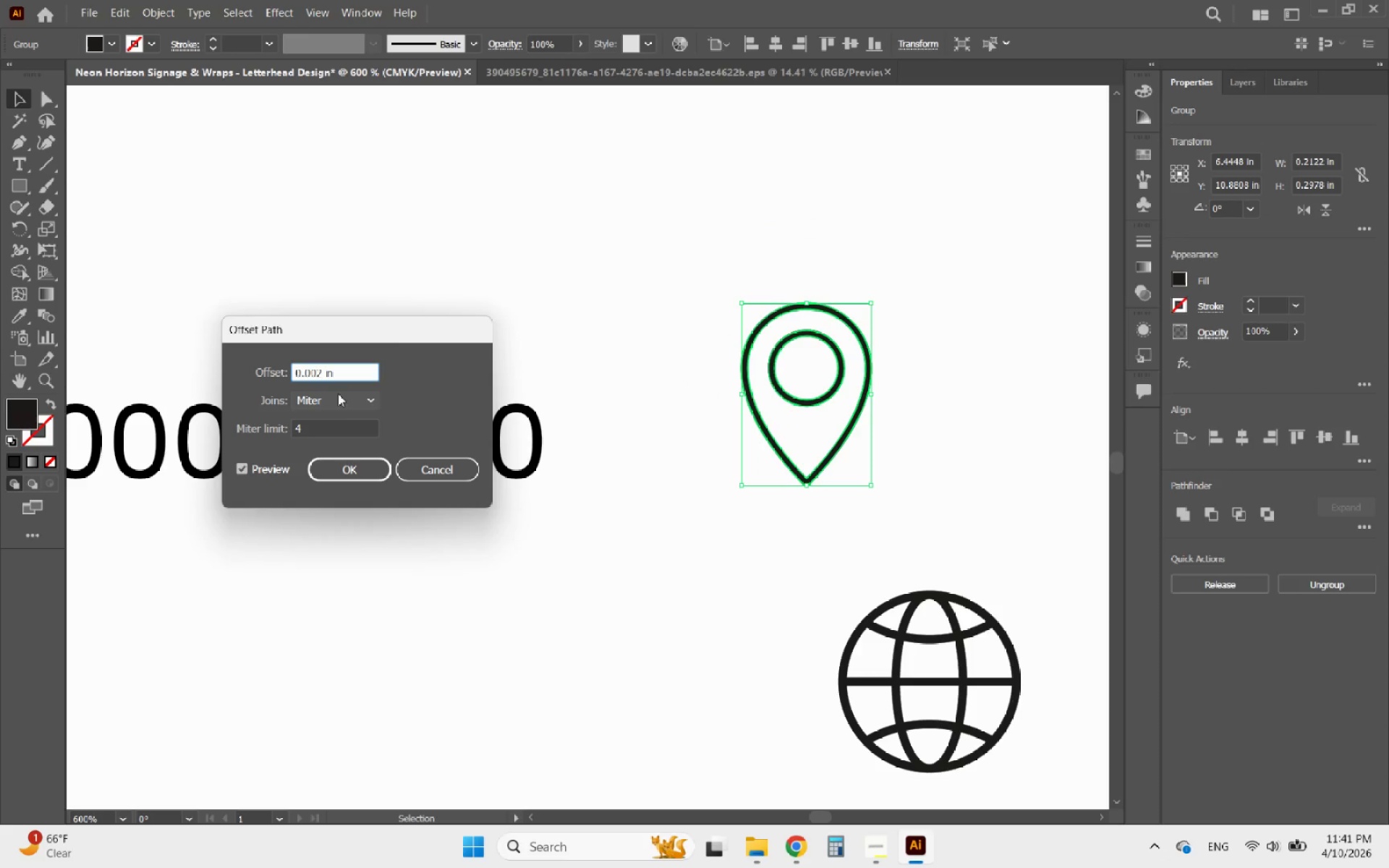 
left_click([330, 401])
 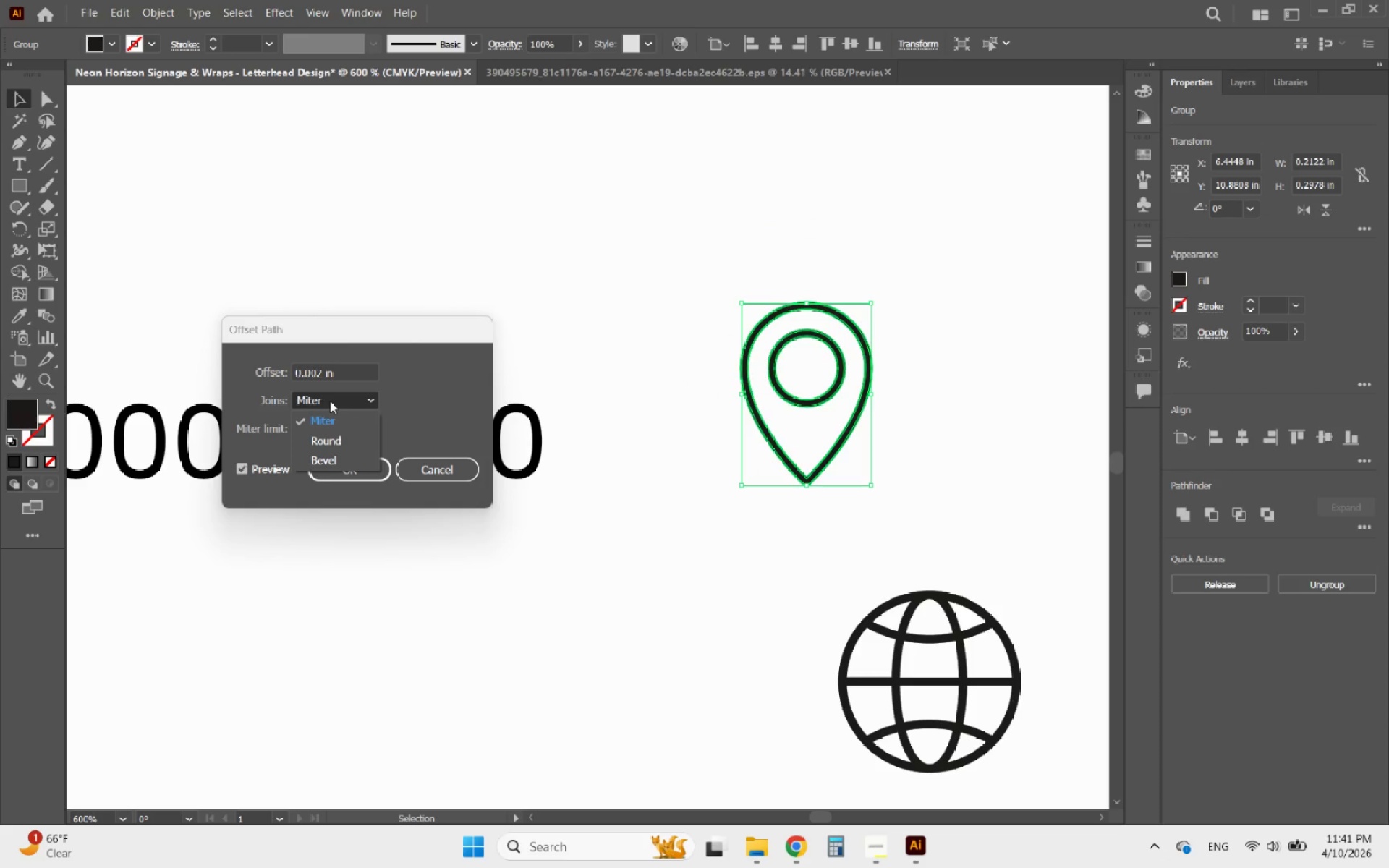 
left_click([330, 401])
 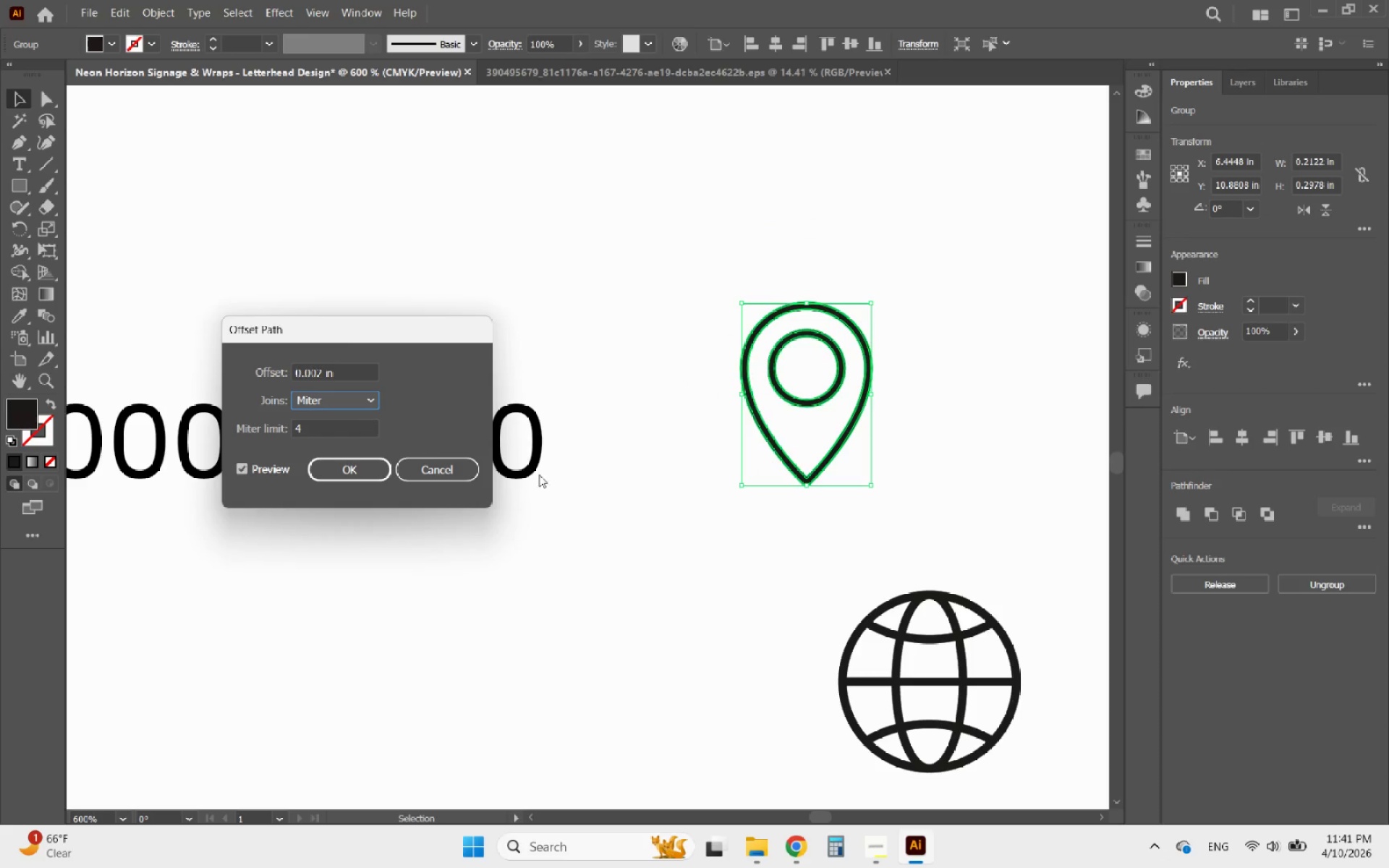 
hold_key(key=X, duration=0.48)
 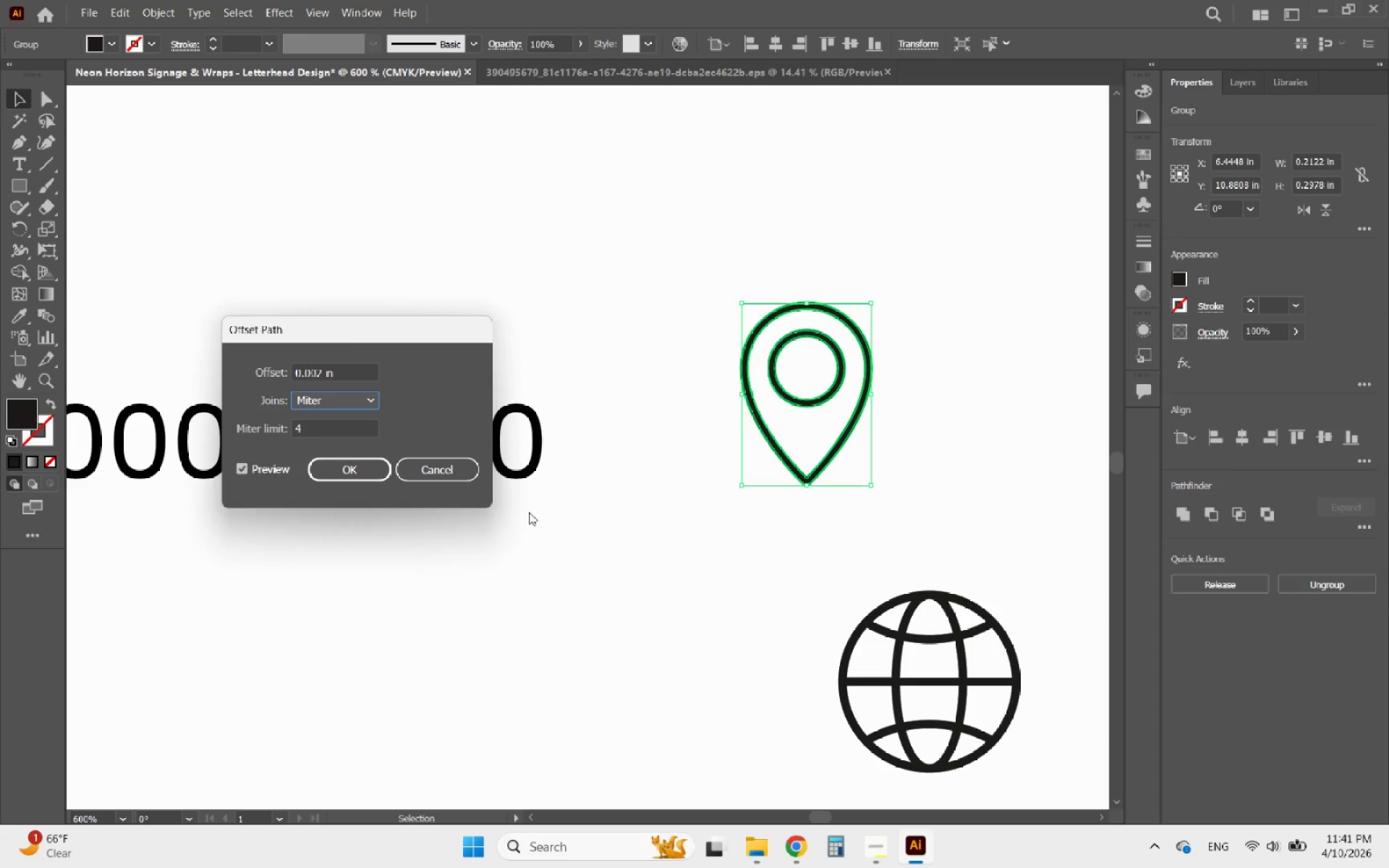 
scroll: coordinate [958, 476], scroll_direction: up, amount: 2.0
 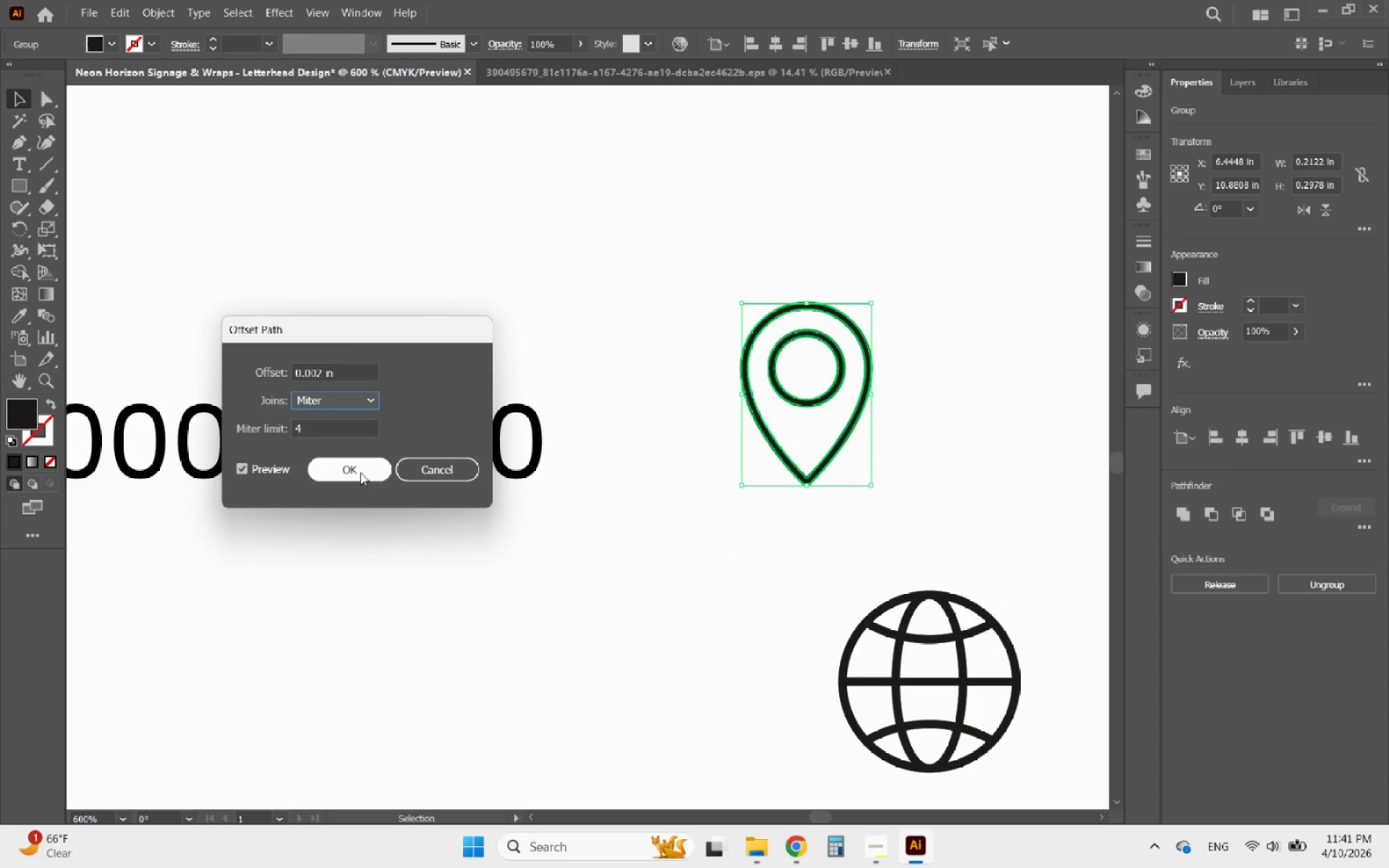 
hold_key(key=X, duration=0.97)
 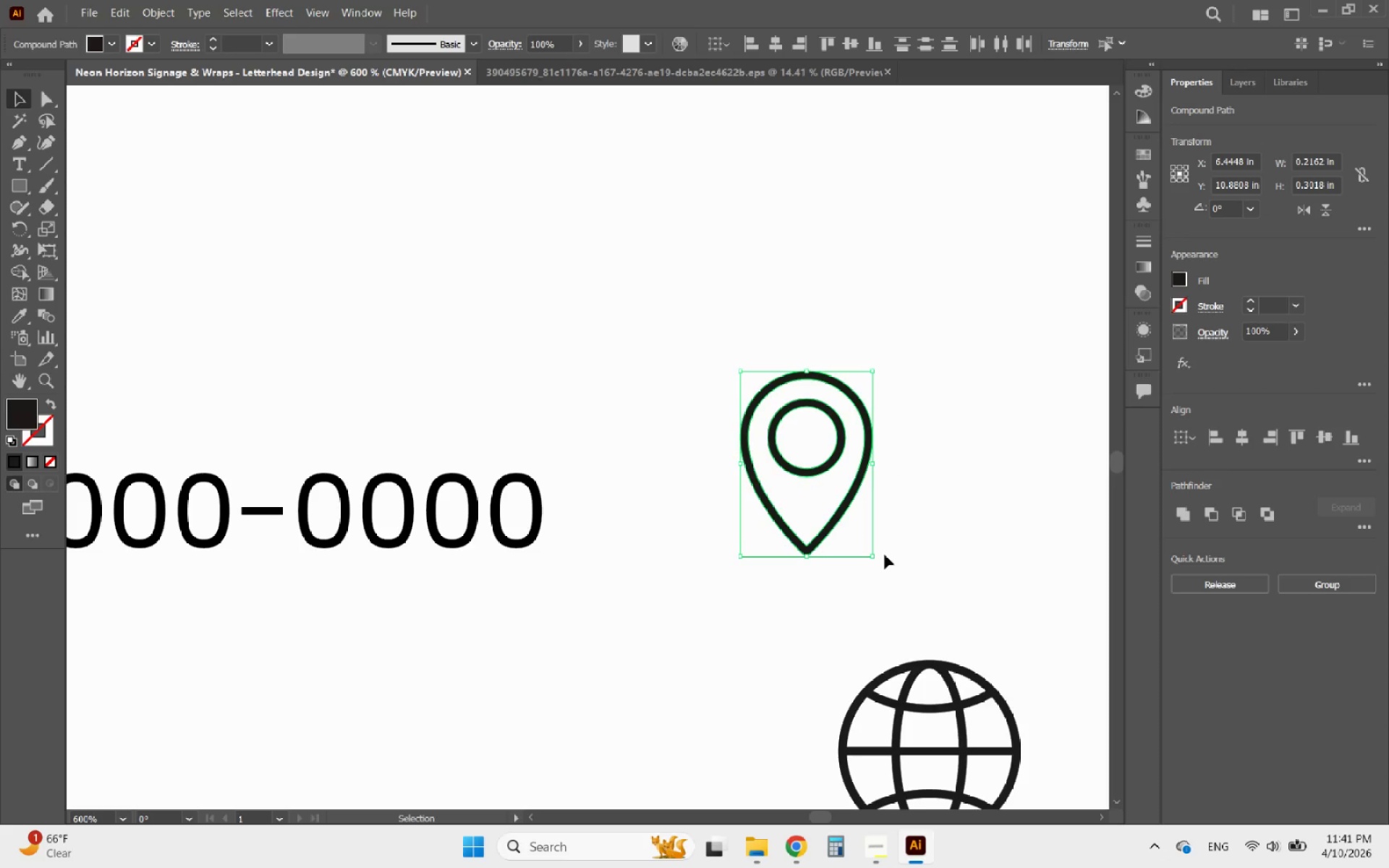 
scroll: coordinate [896, 472], scroll_direction: up, amount: 4.0
 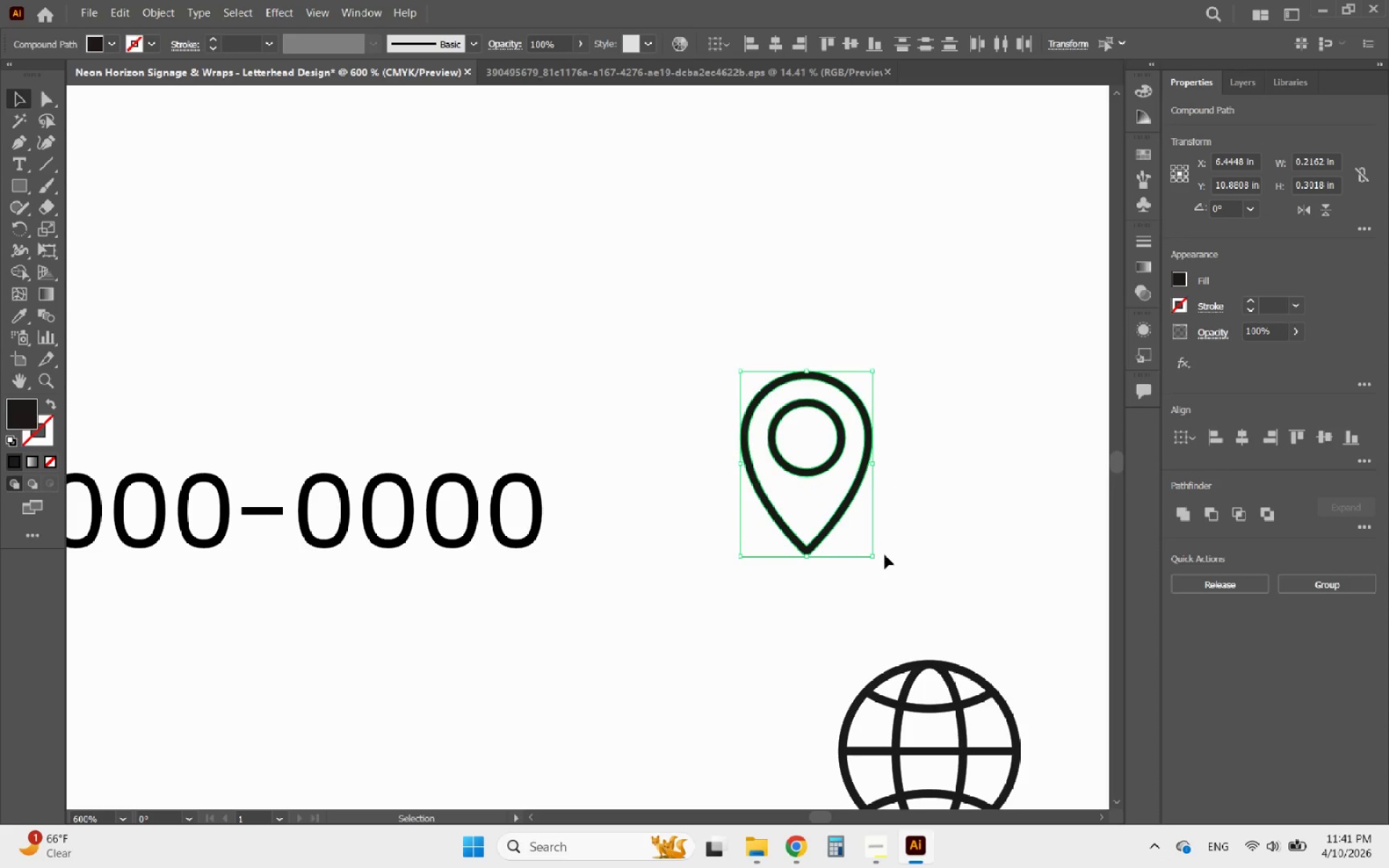 
left_click_drag(start_coordinate=[907, 576], to_coordinate=[661, 367])
 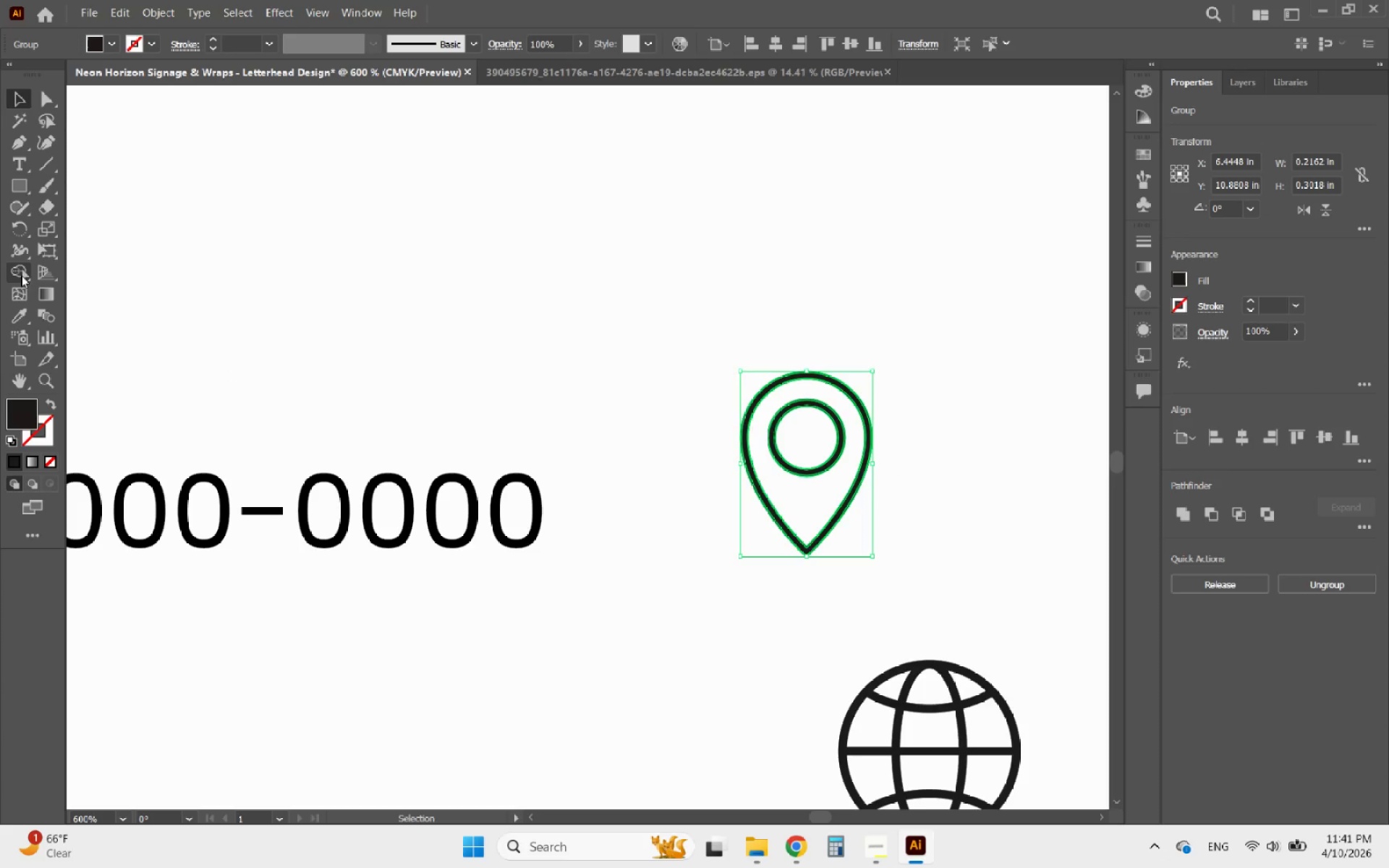 
hold_key(key=X, duration=0.69)
 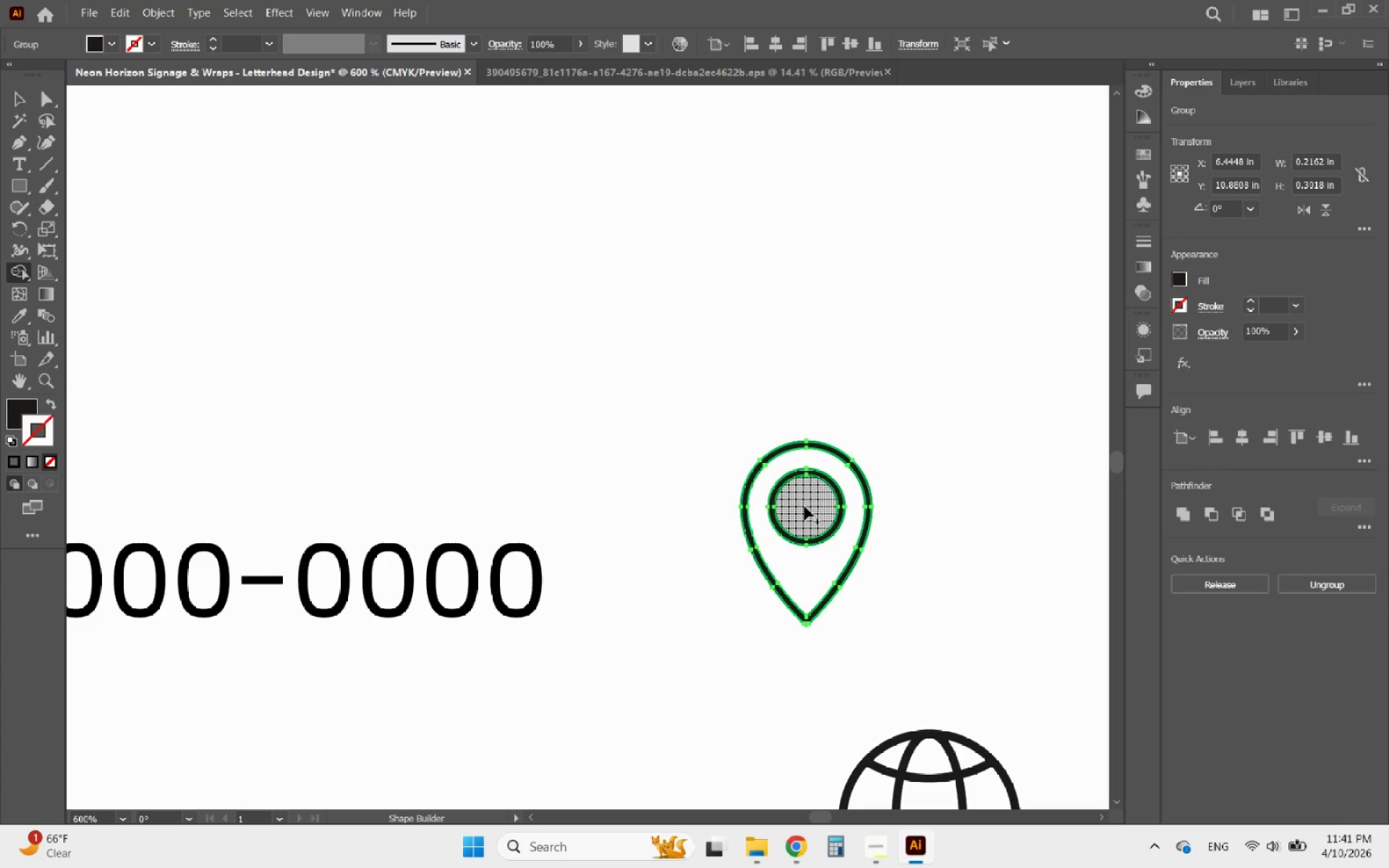 
scroll: coordinate [817, 399], scroll_direction: up, amount: 4.0
 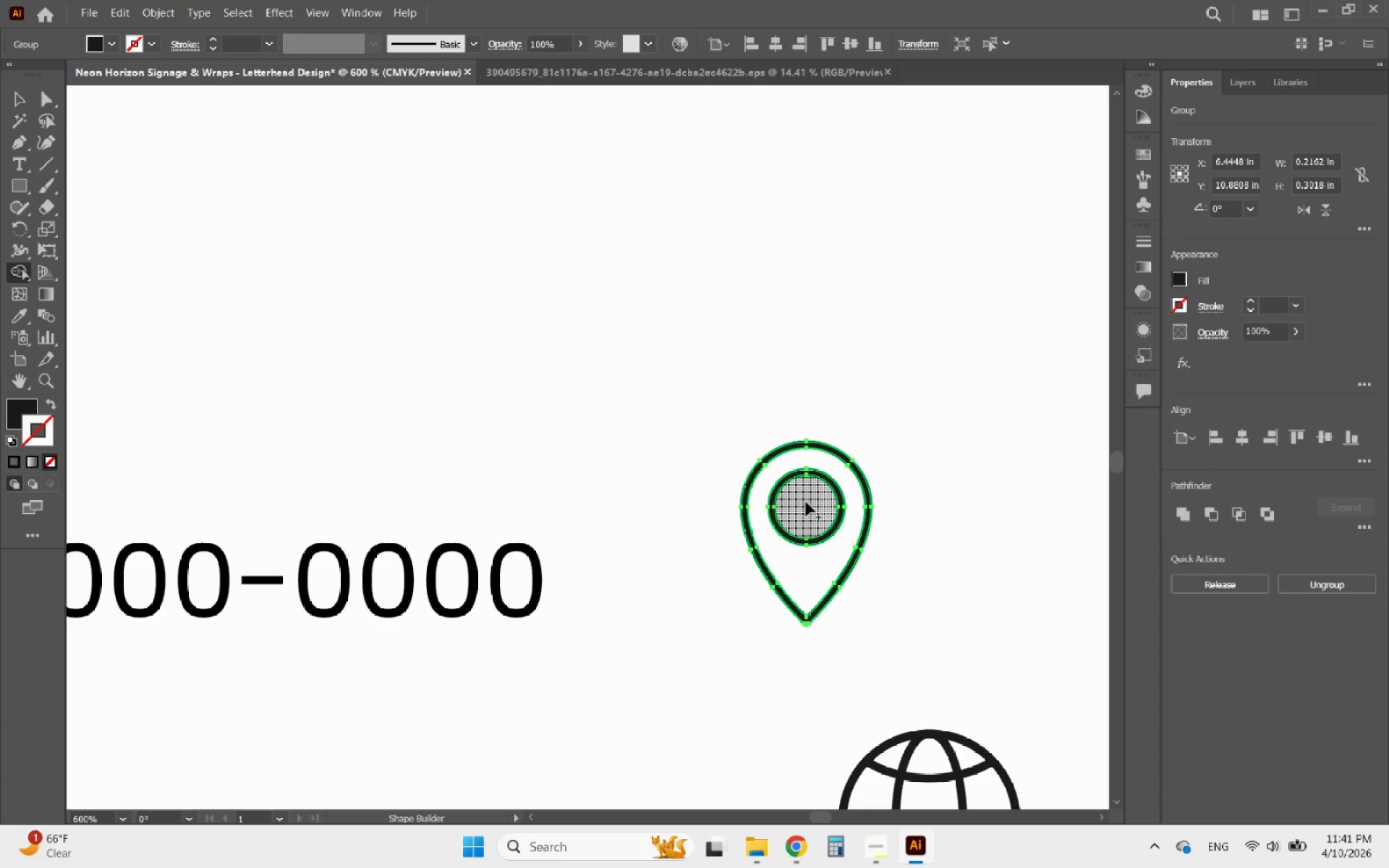 
hold_key(key=AltLeft, duration=0.84)
scroll: coordinate [745, 456], scroll_direction: up, amount: 6.0
 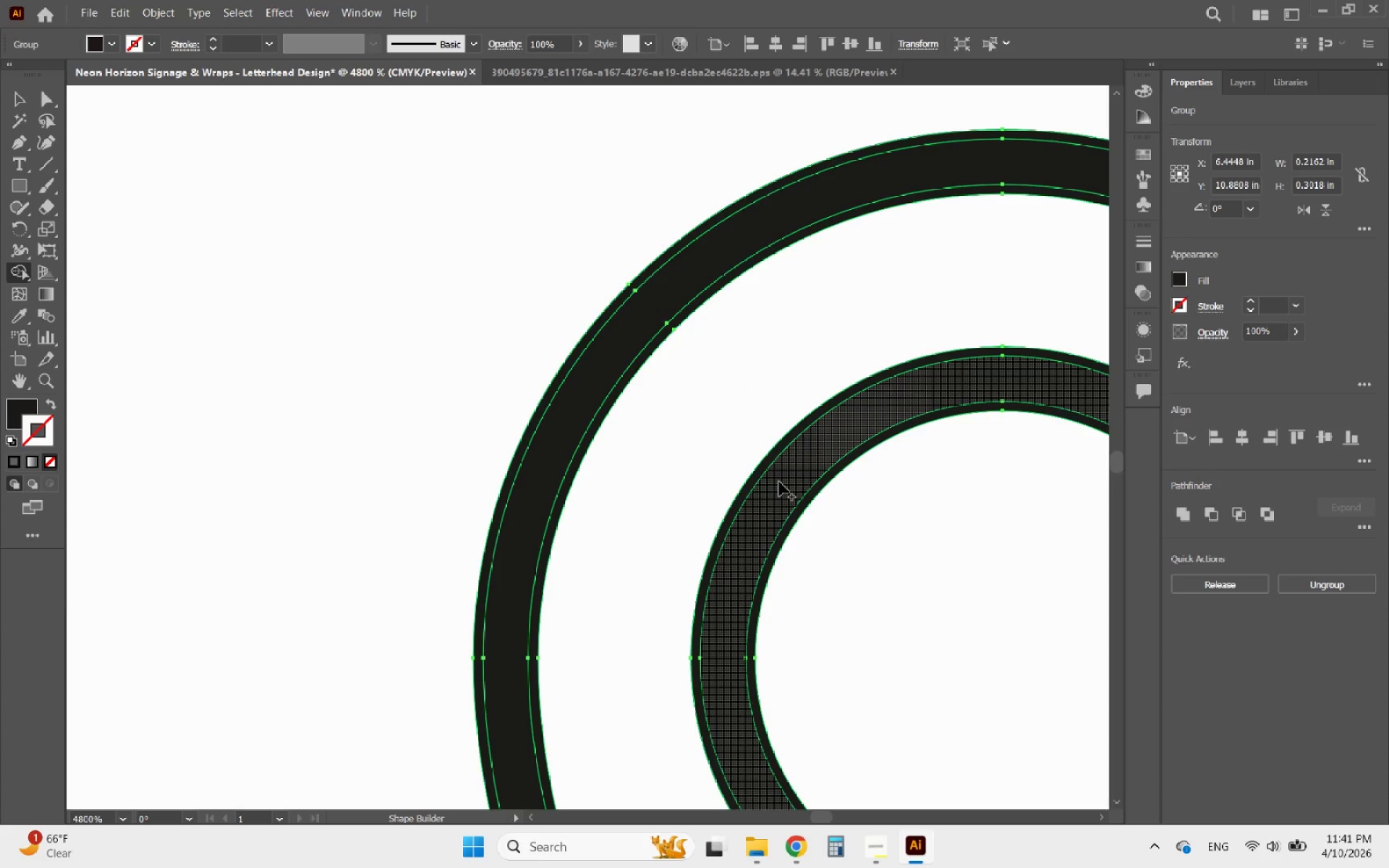 
left_click_drag(start_coordinate=[779, 482], to_coordinate=[759, 477])
 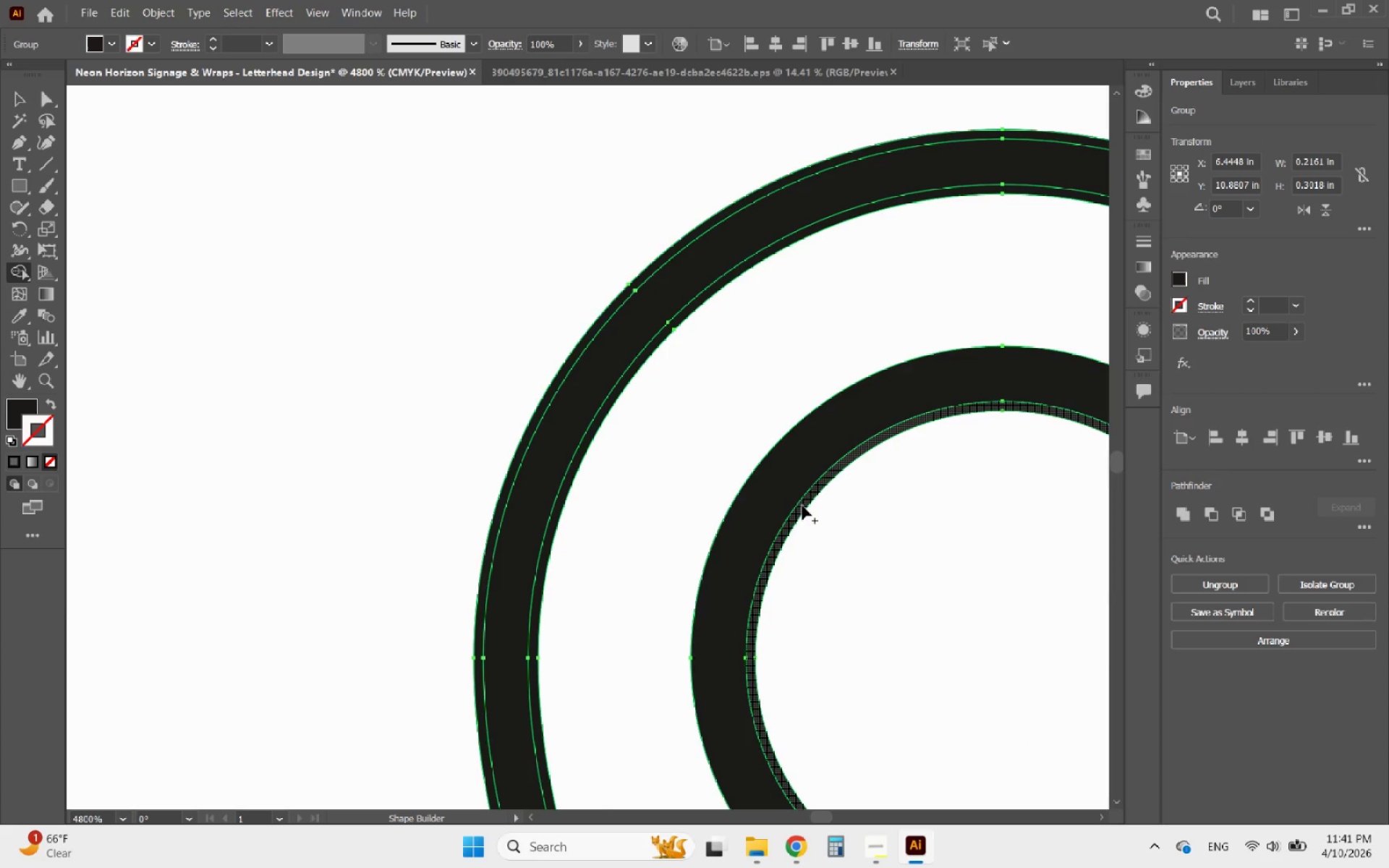 
left_click_drag(start_coordinate=[802, 506], to_coordinate=[786, 506])
 